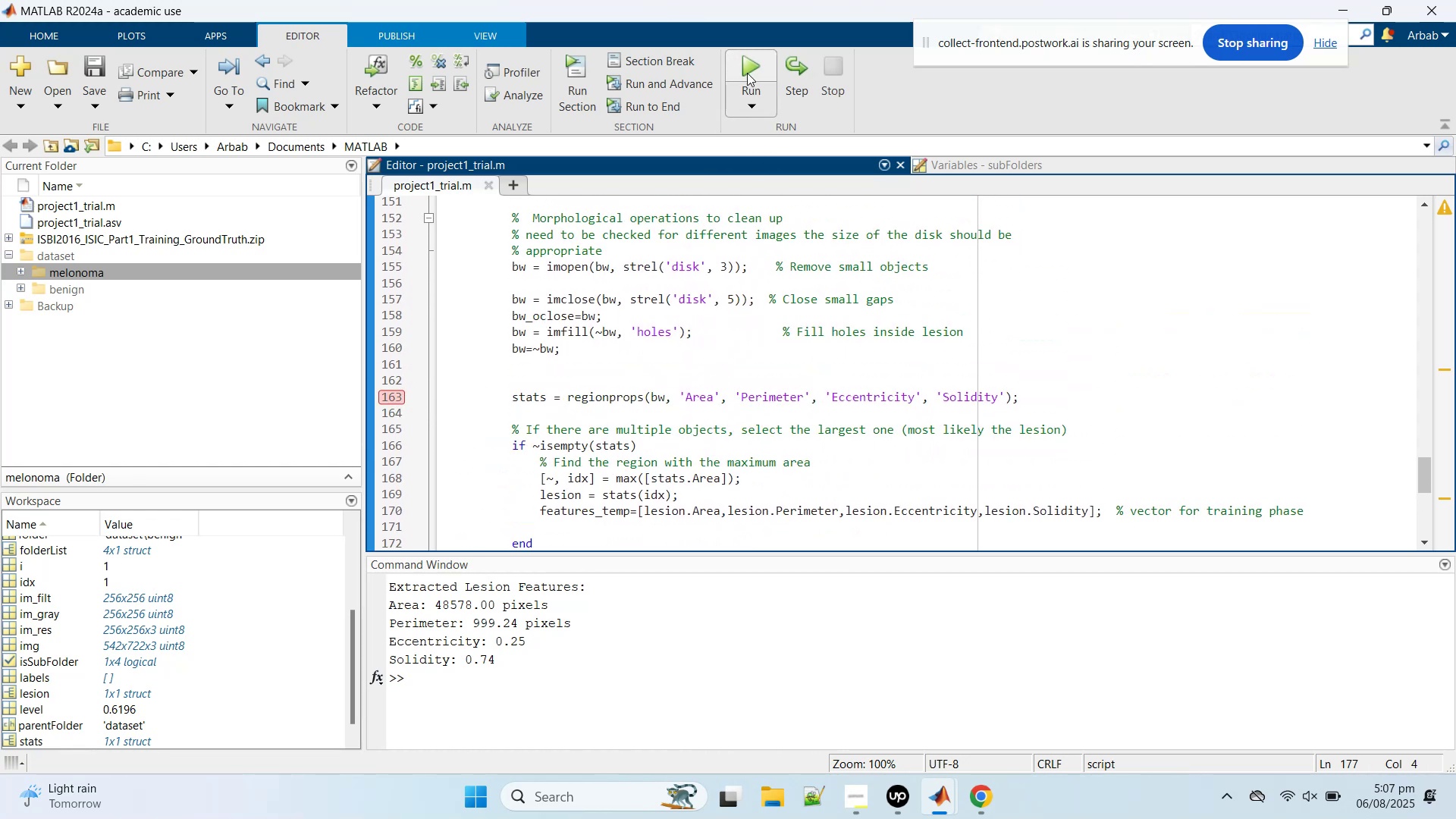 
left_click([747, 73])
 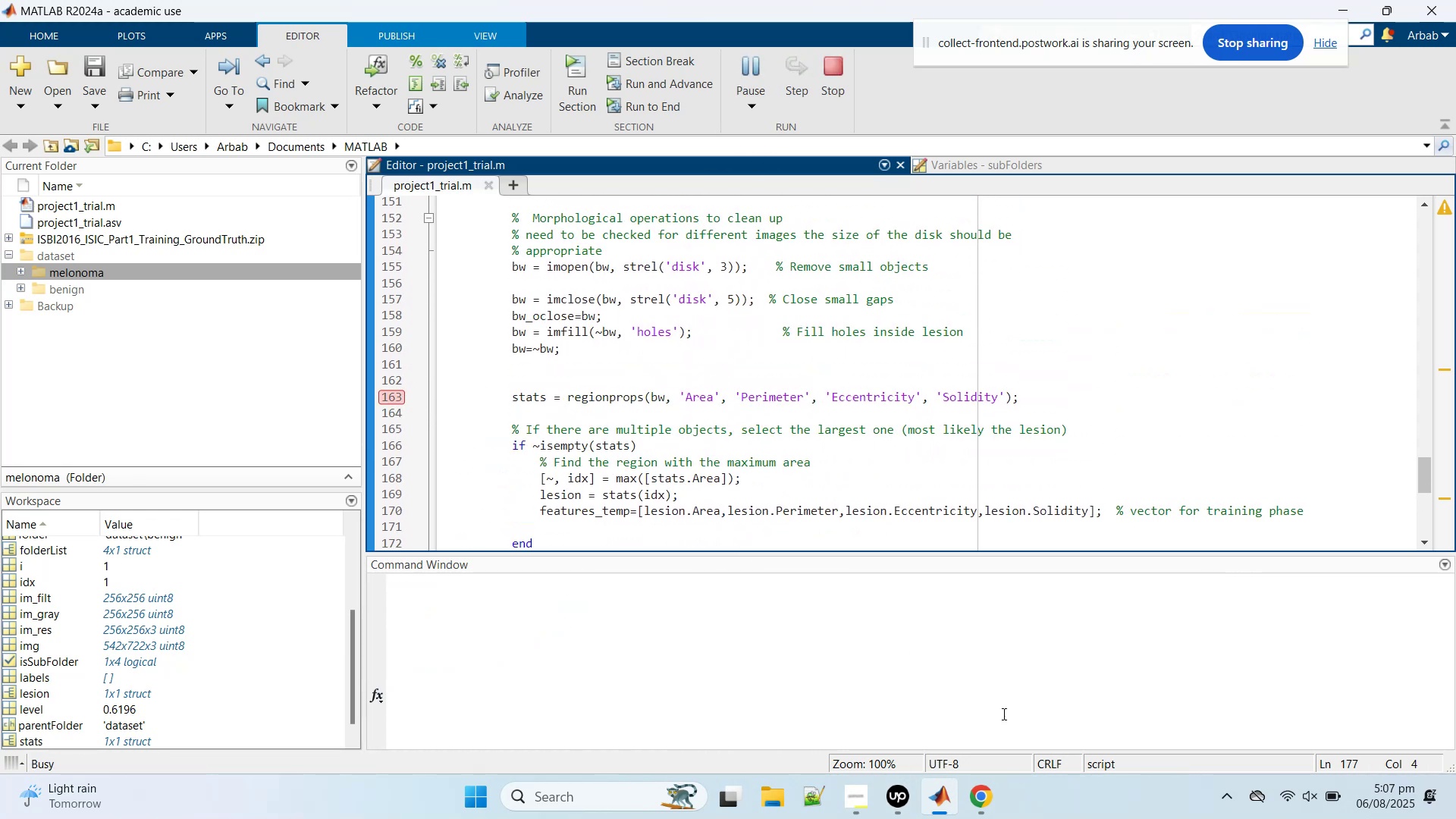 
left_click([985, 804])
 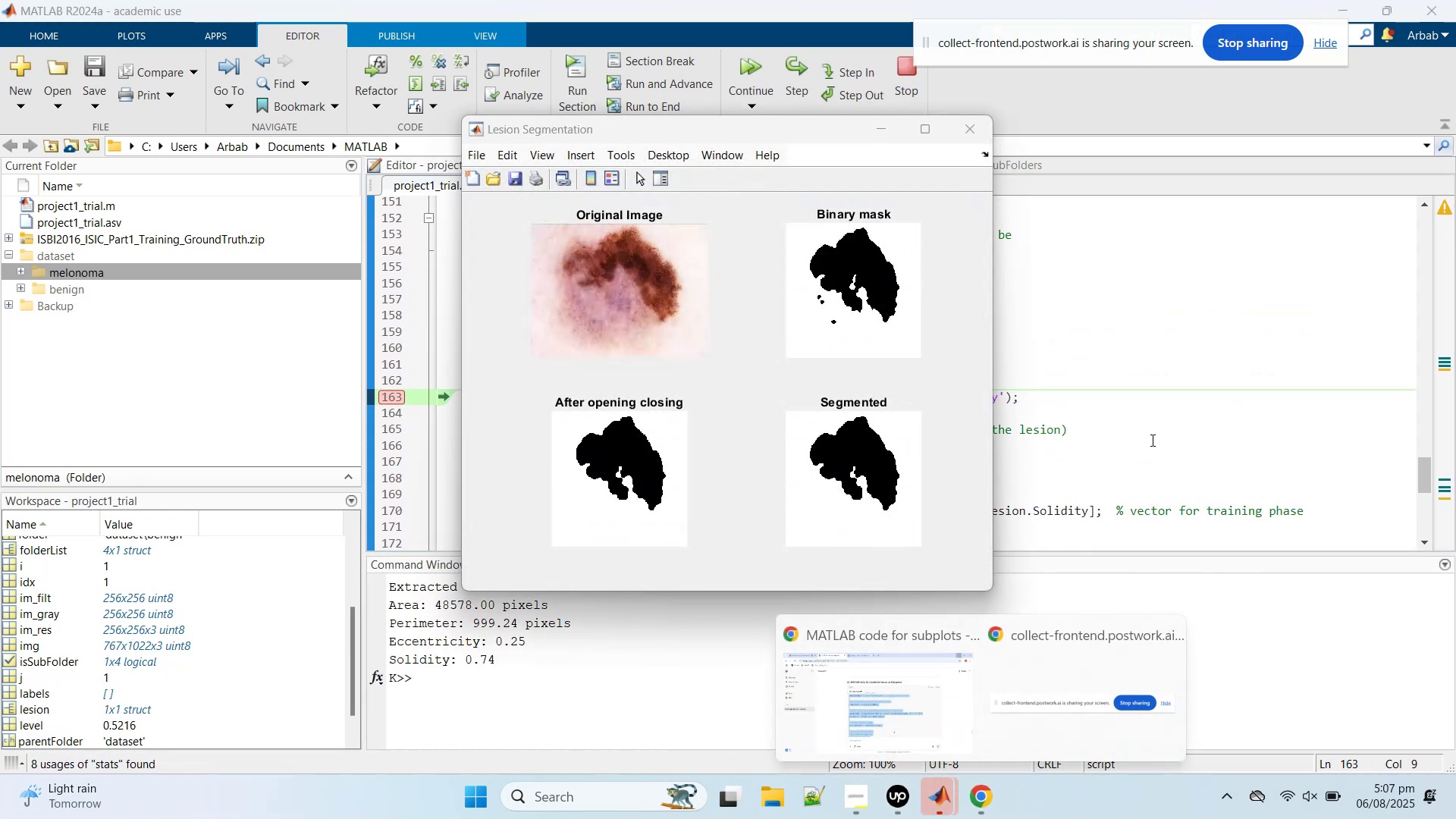 
double_click([1039, 406])
 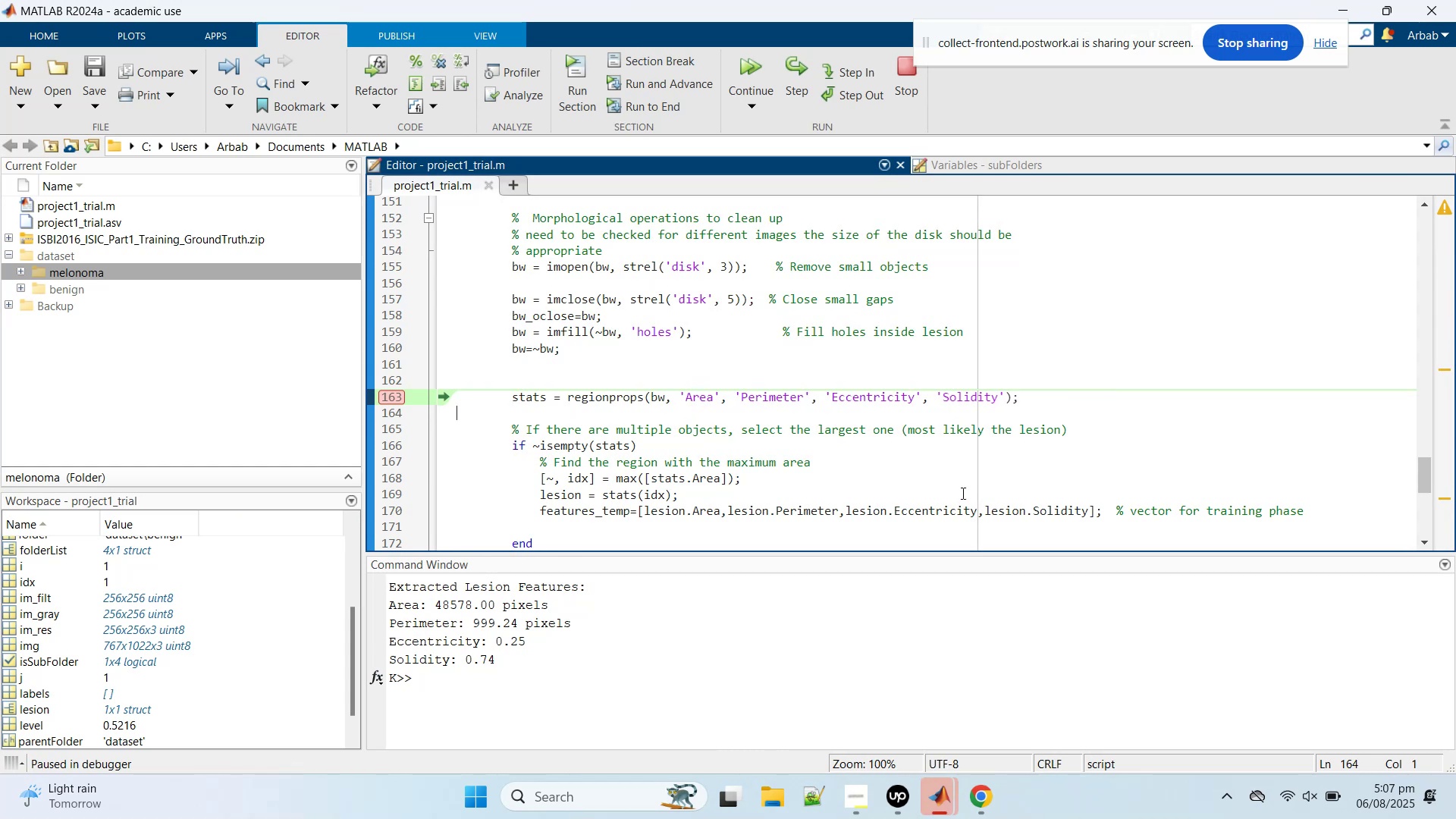 
triple_click([961, 493])
 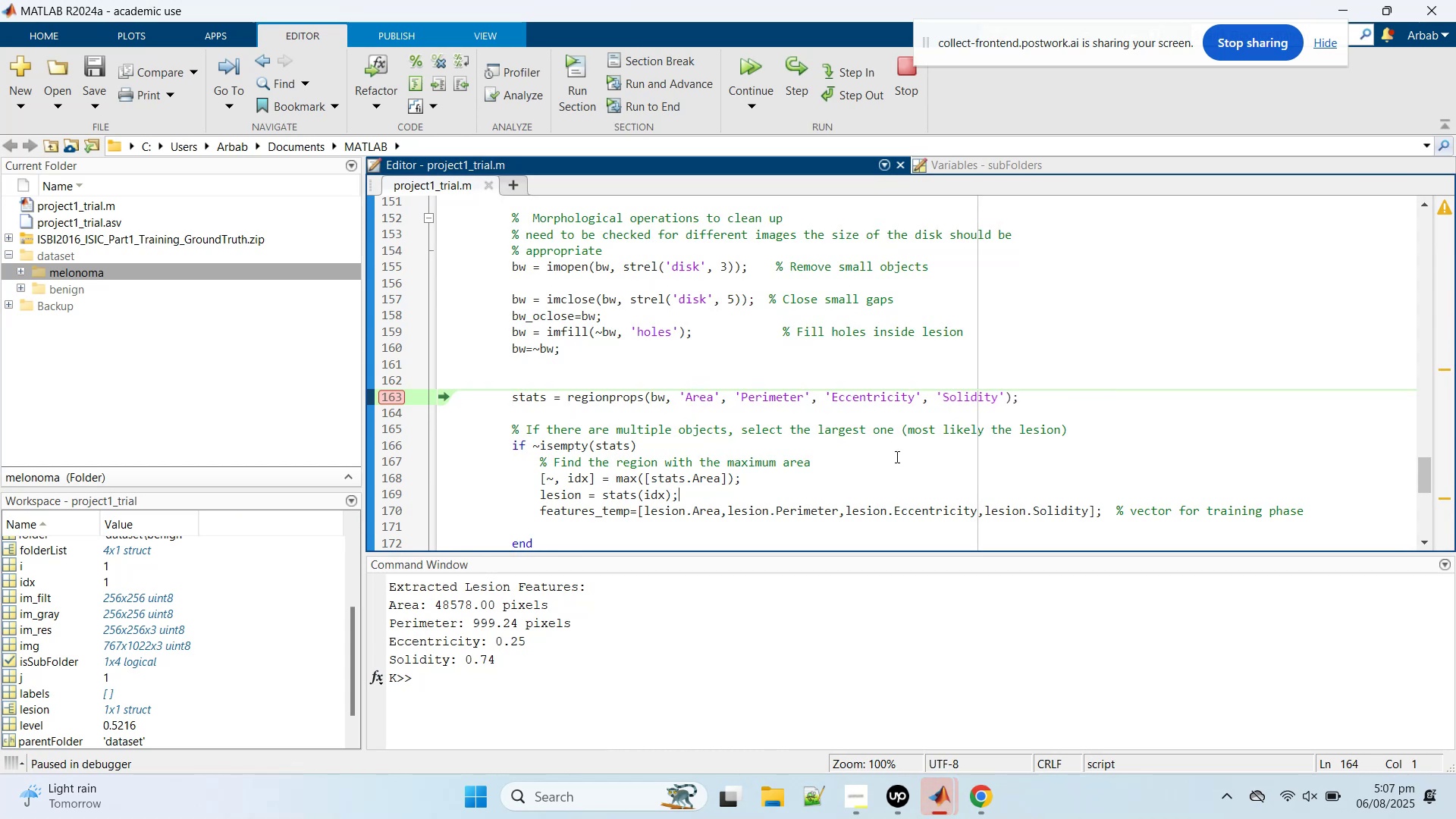 
scroll: coordinate [679, 366], scroll_direction: down, amount: 2.0
 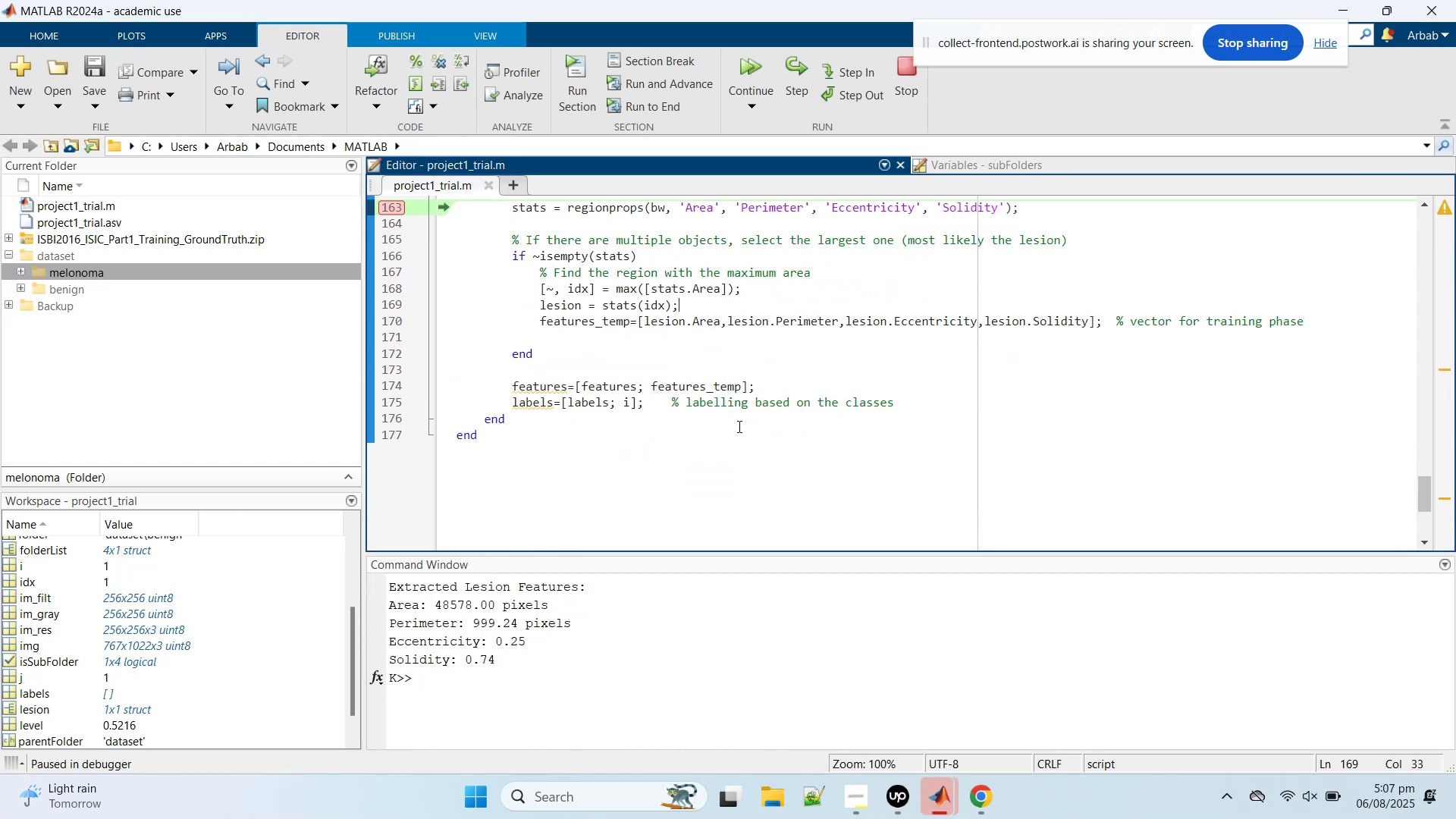 
left_click([743, 412])
 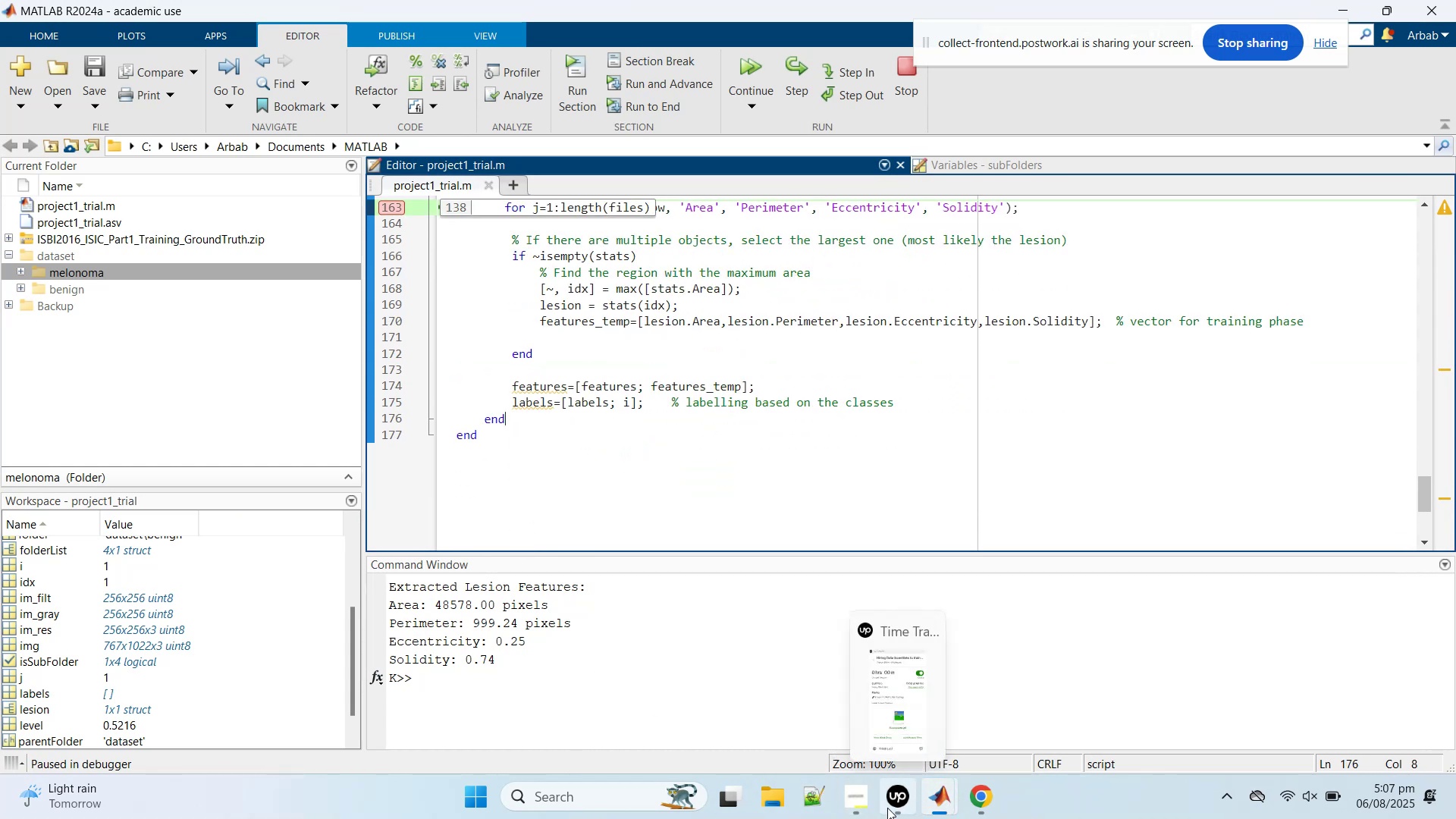 
wait(5.04)
 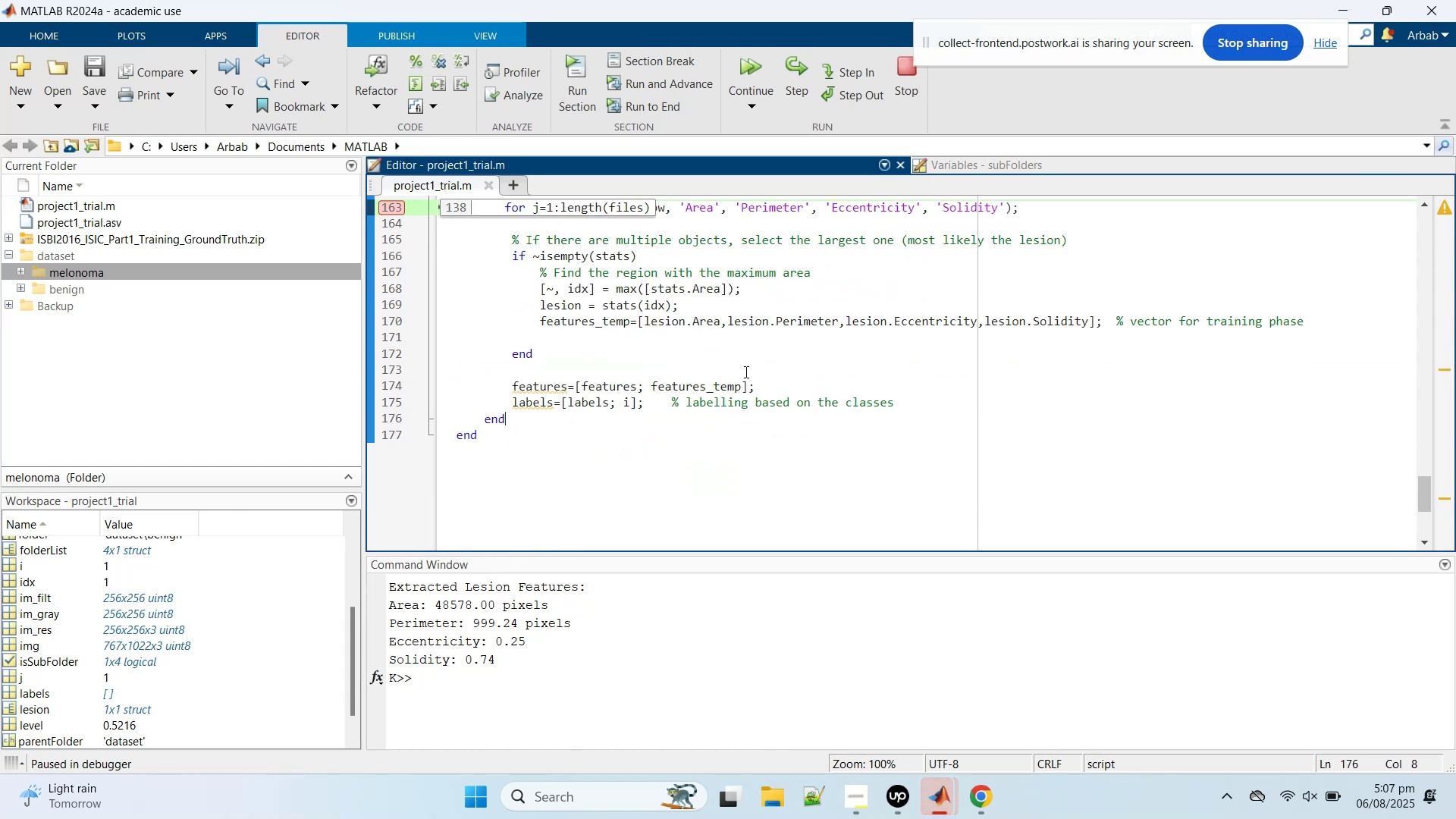 
left_click([967, 804])
 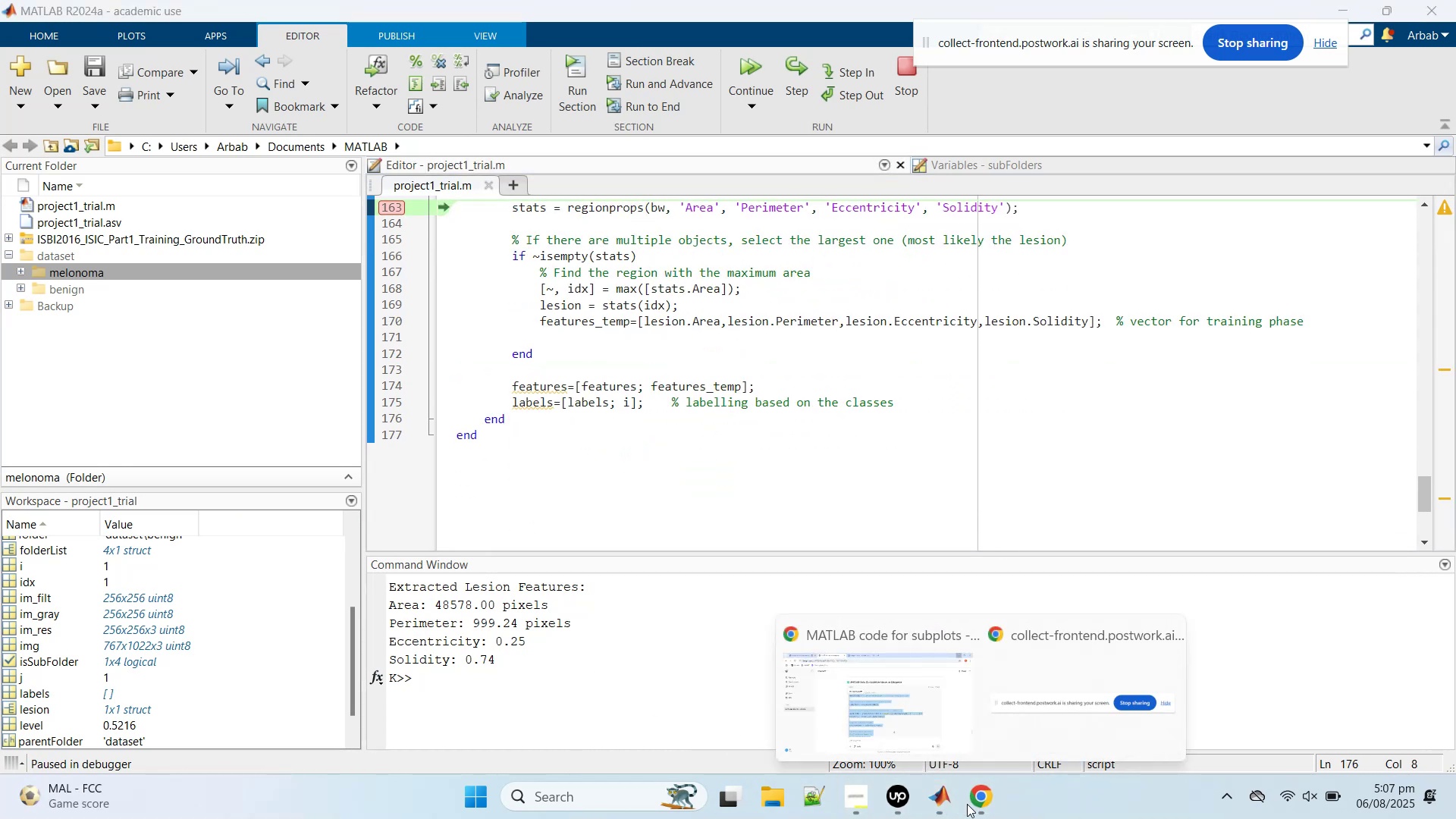 
left_click([974, 799])
 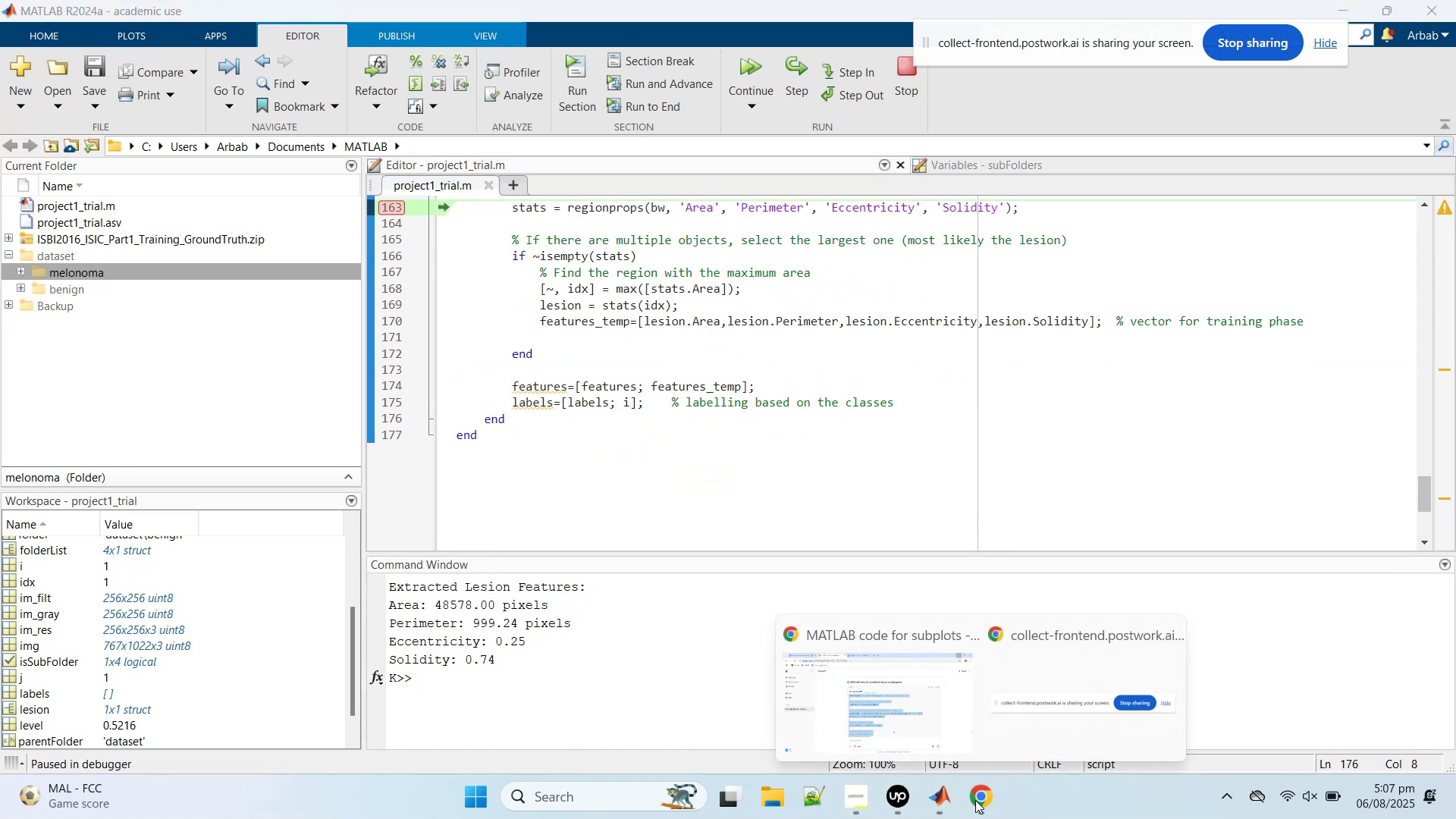 
left_click([975, 800])
 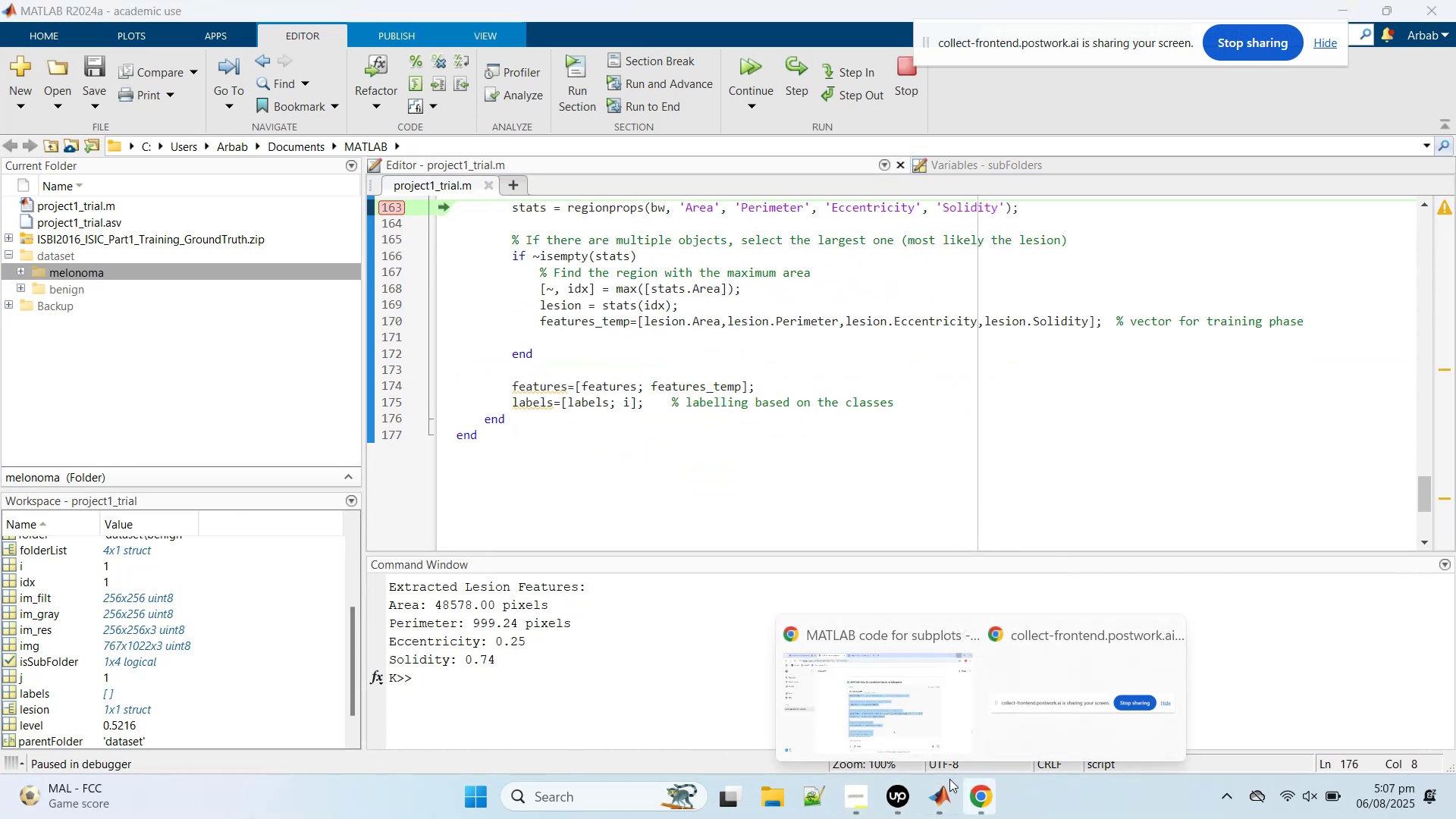 
left_click([916, 720])
 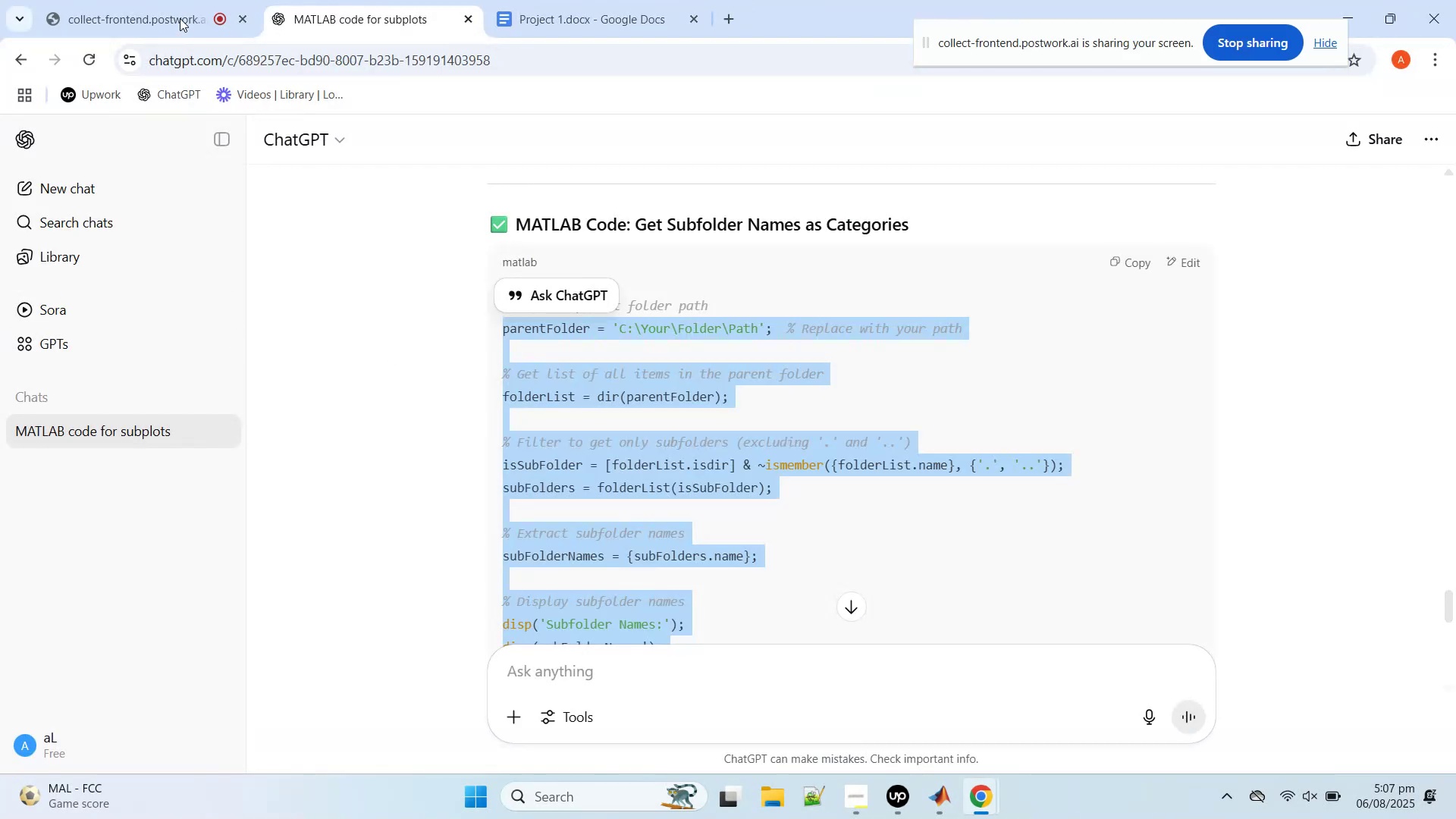 
left_click([136, 0])
 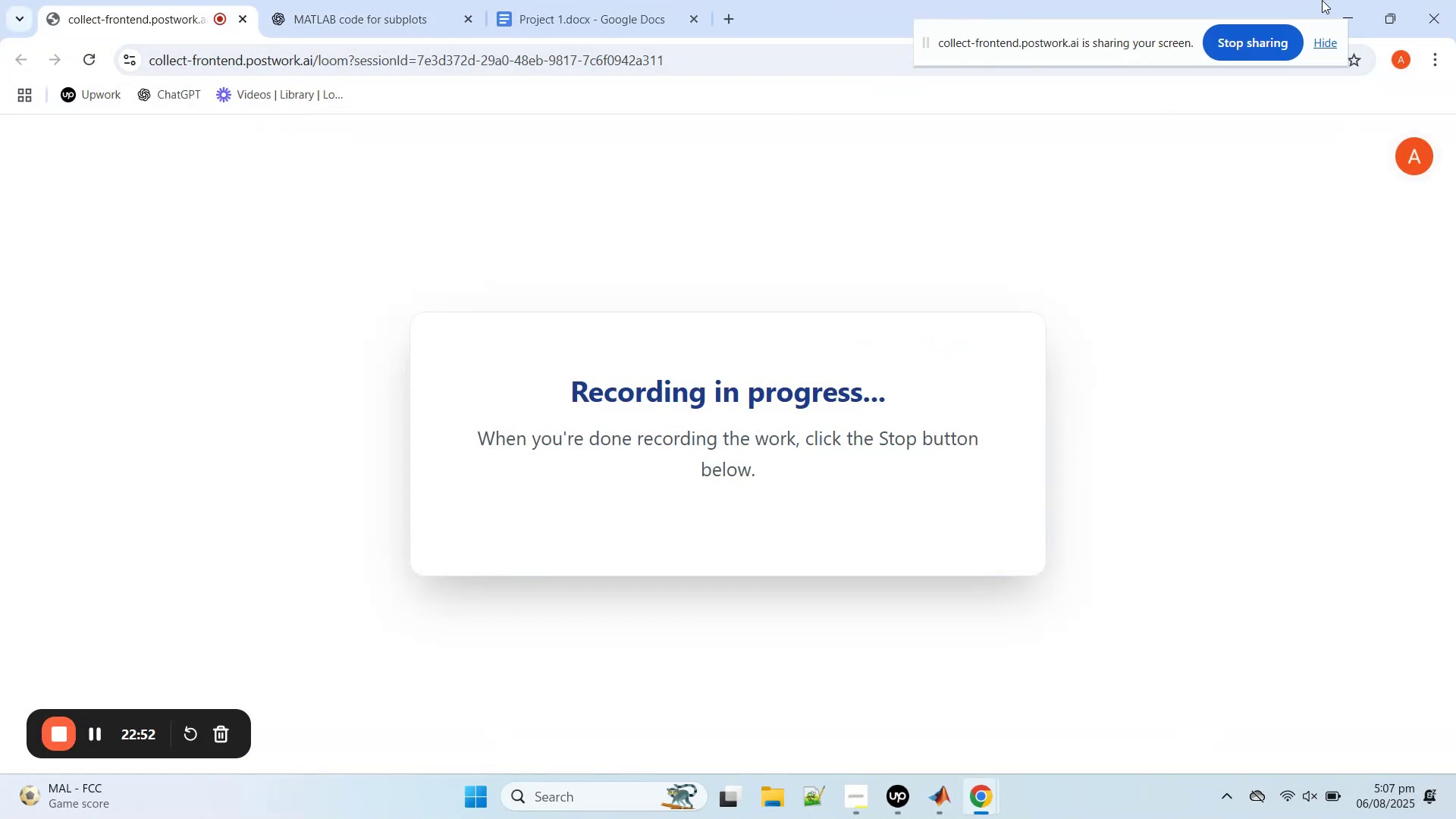 
left_click([1344, 18])
 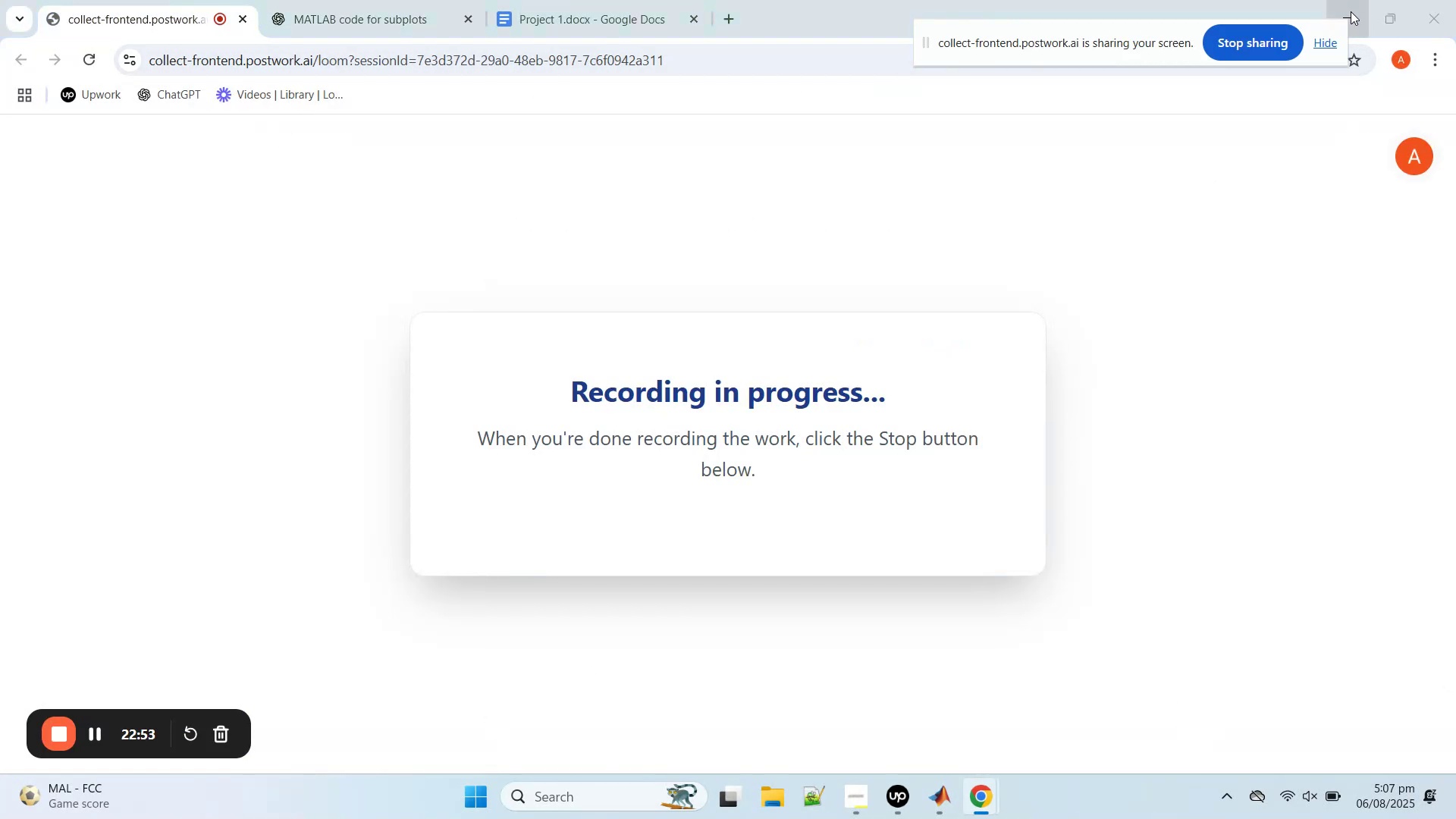 
left_click([1351, 11])
 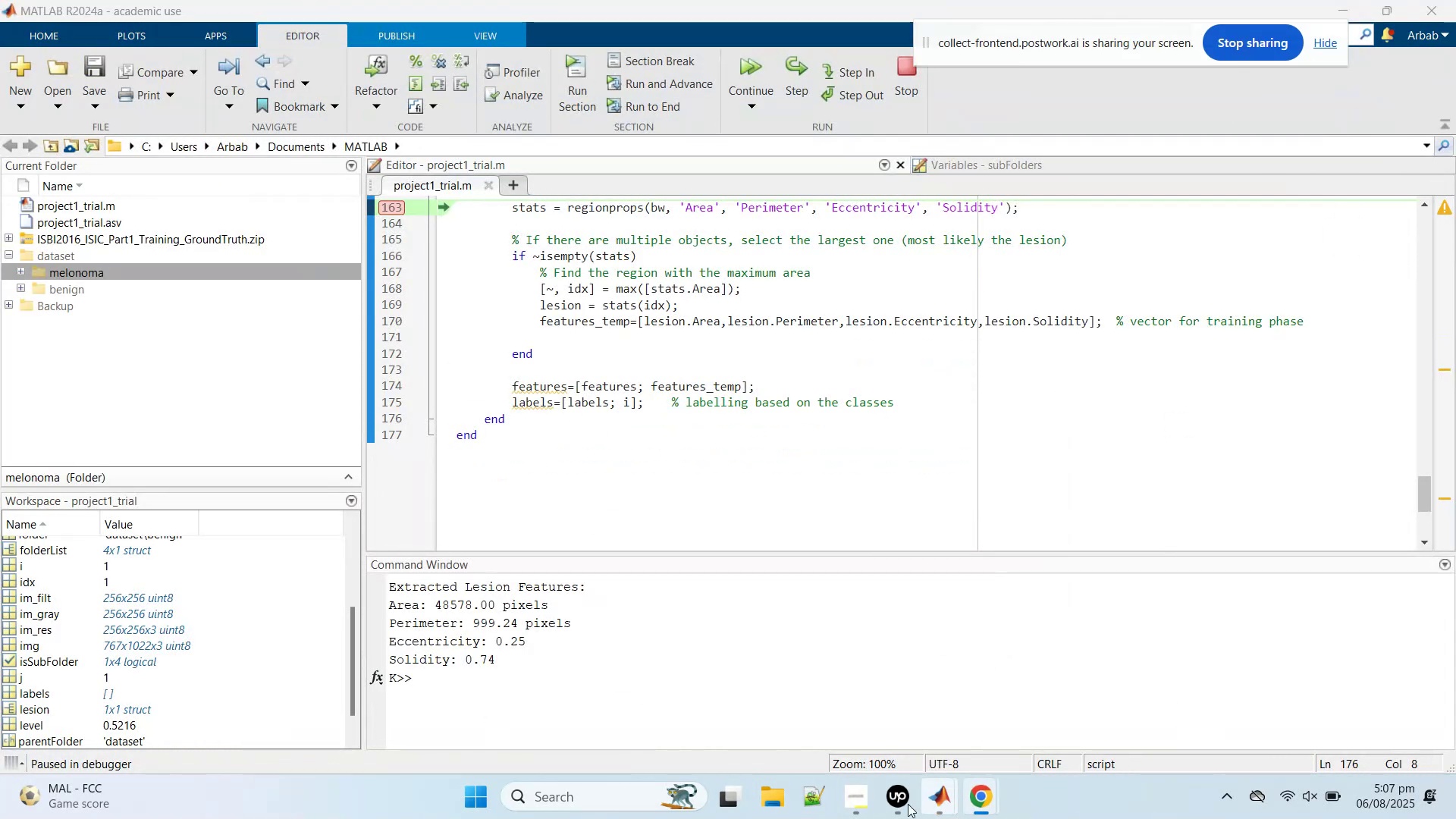 
left_click([898, 808])
 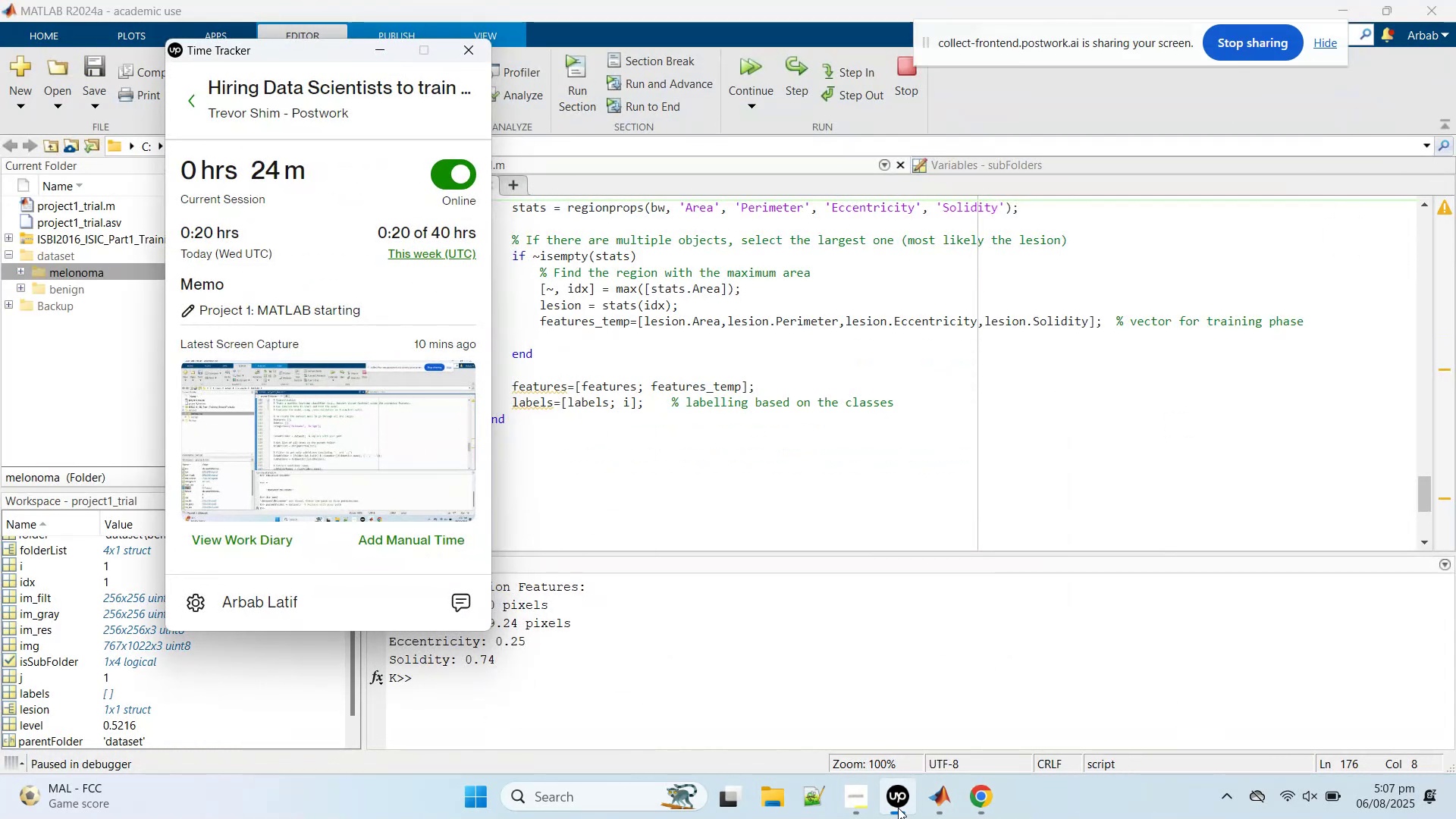 
left_click([898, 808])
 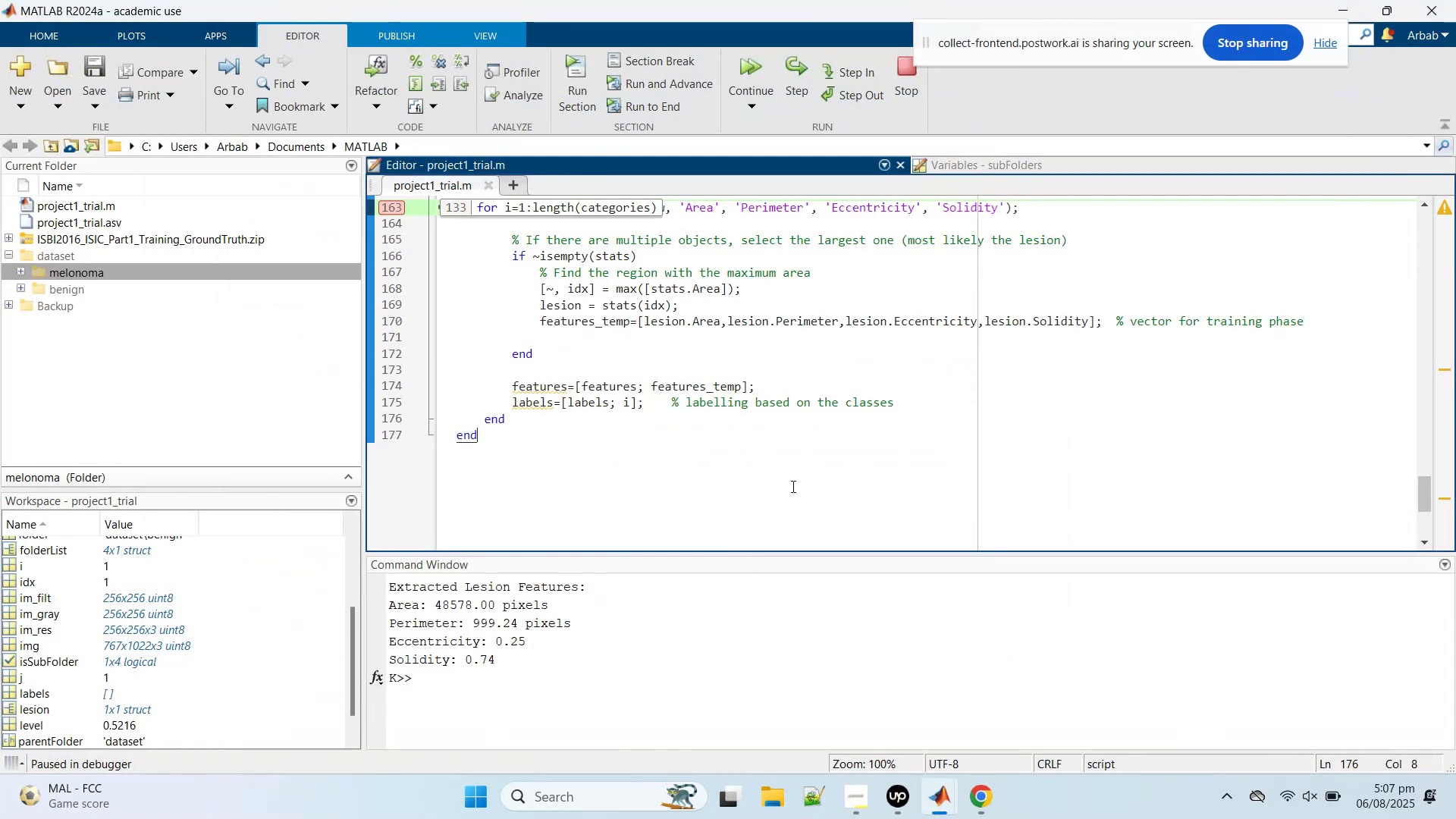 
double_click([805, 391])
 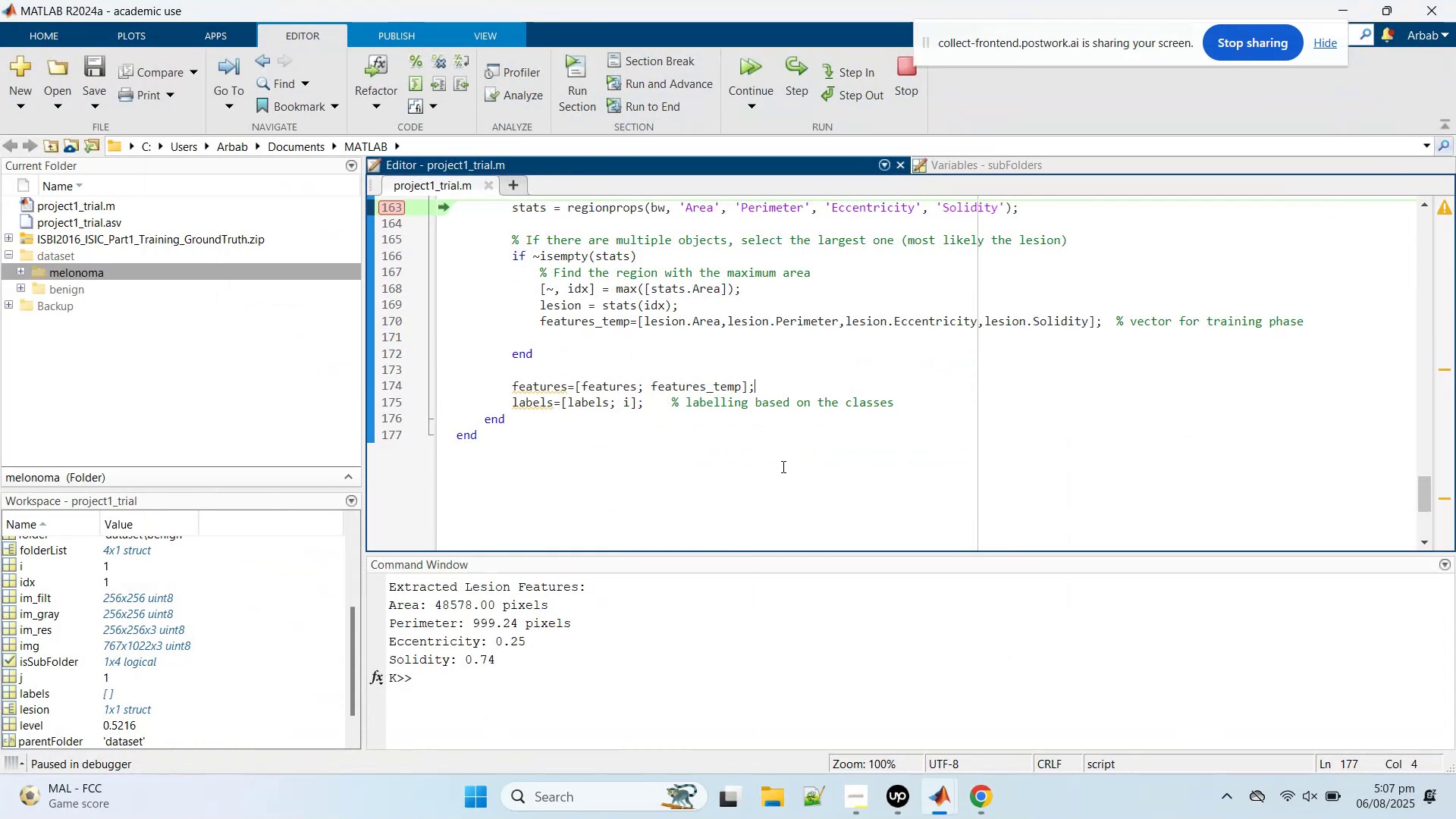 
triple_click([782, 466])
 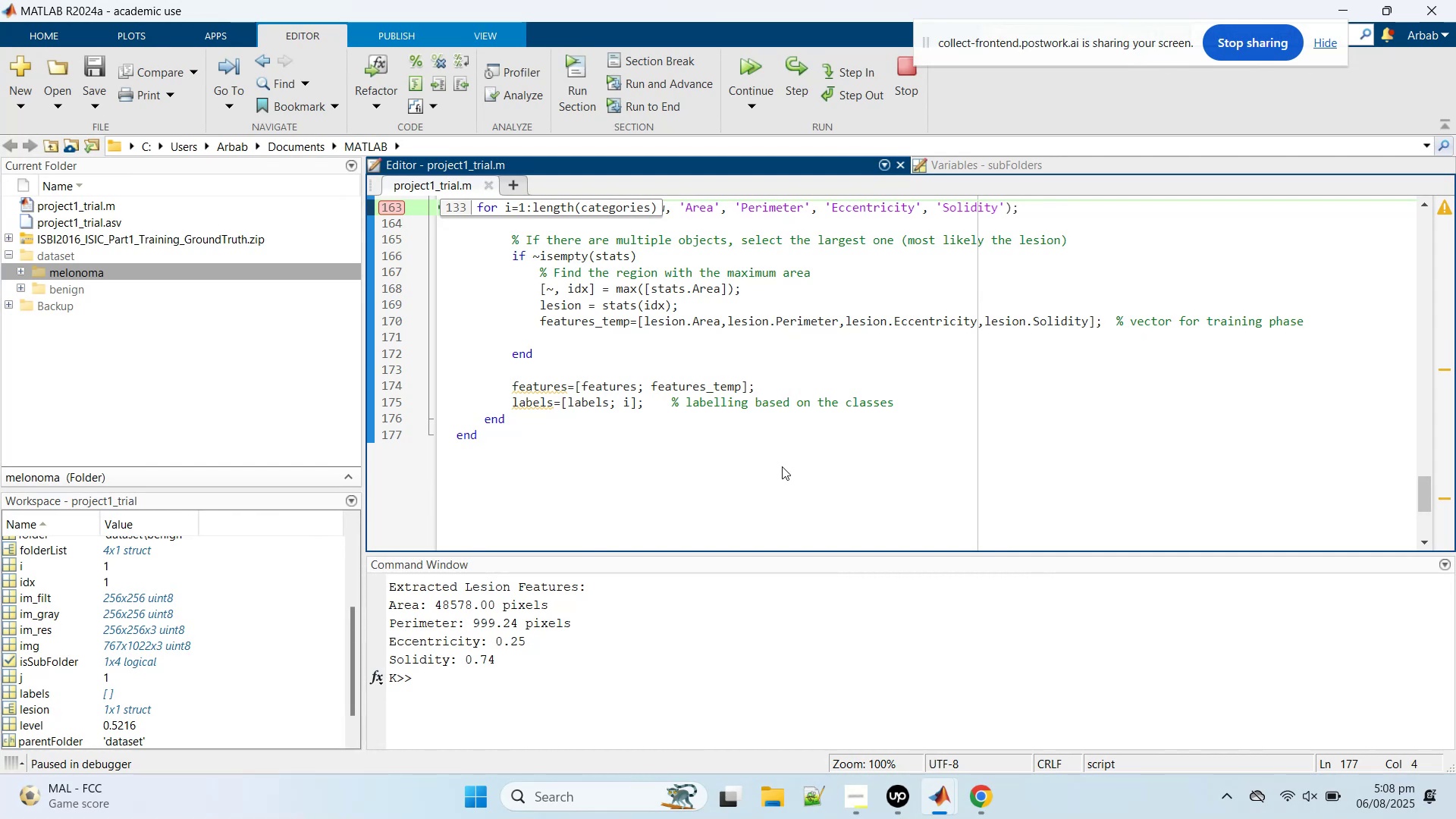 
wait(42.41)
 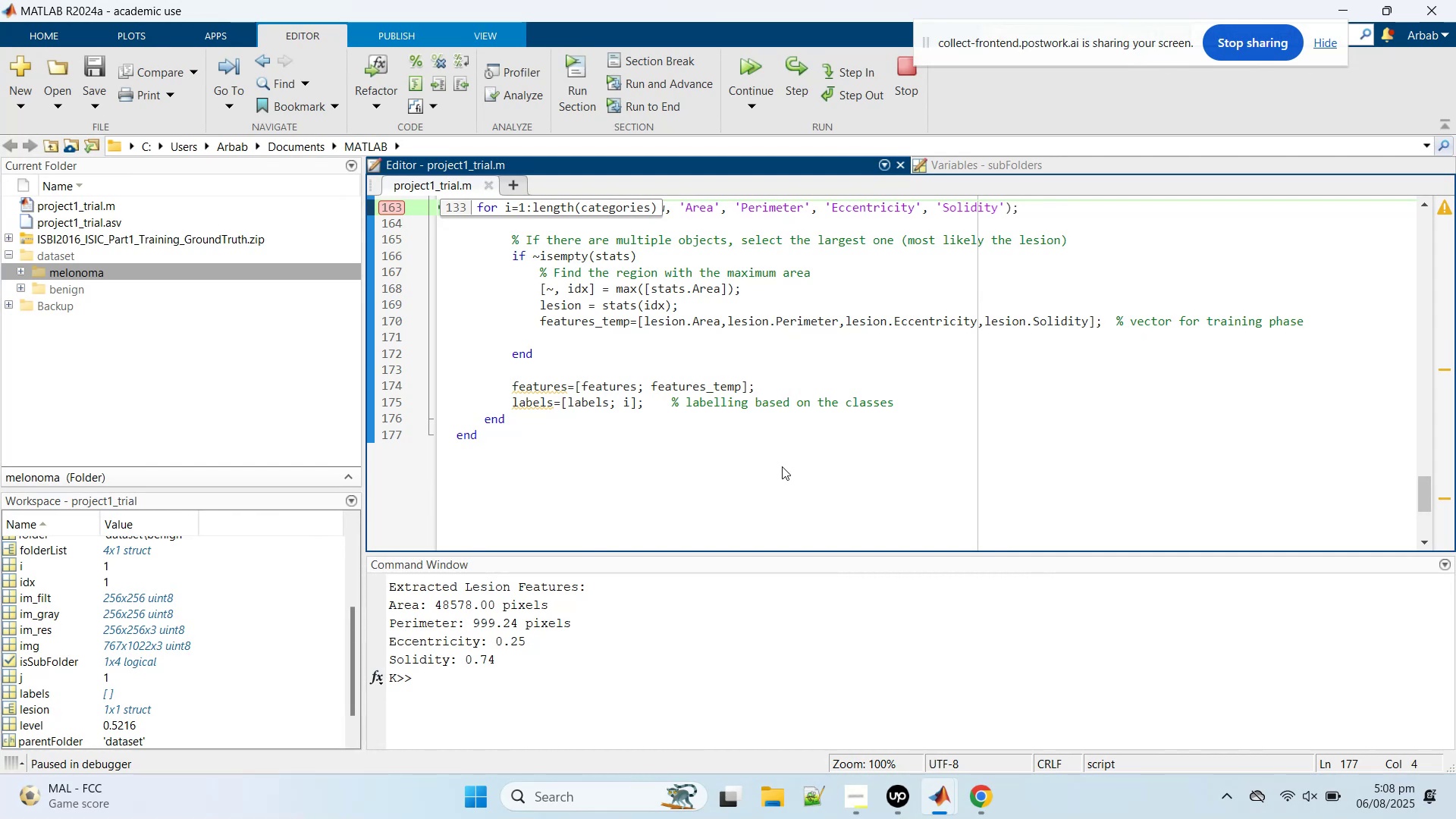 
left_click([647, 336])
 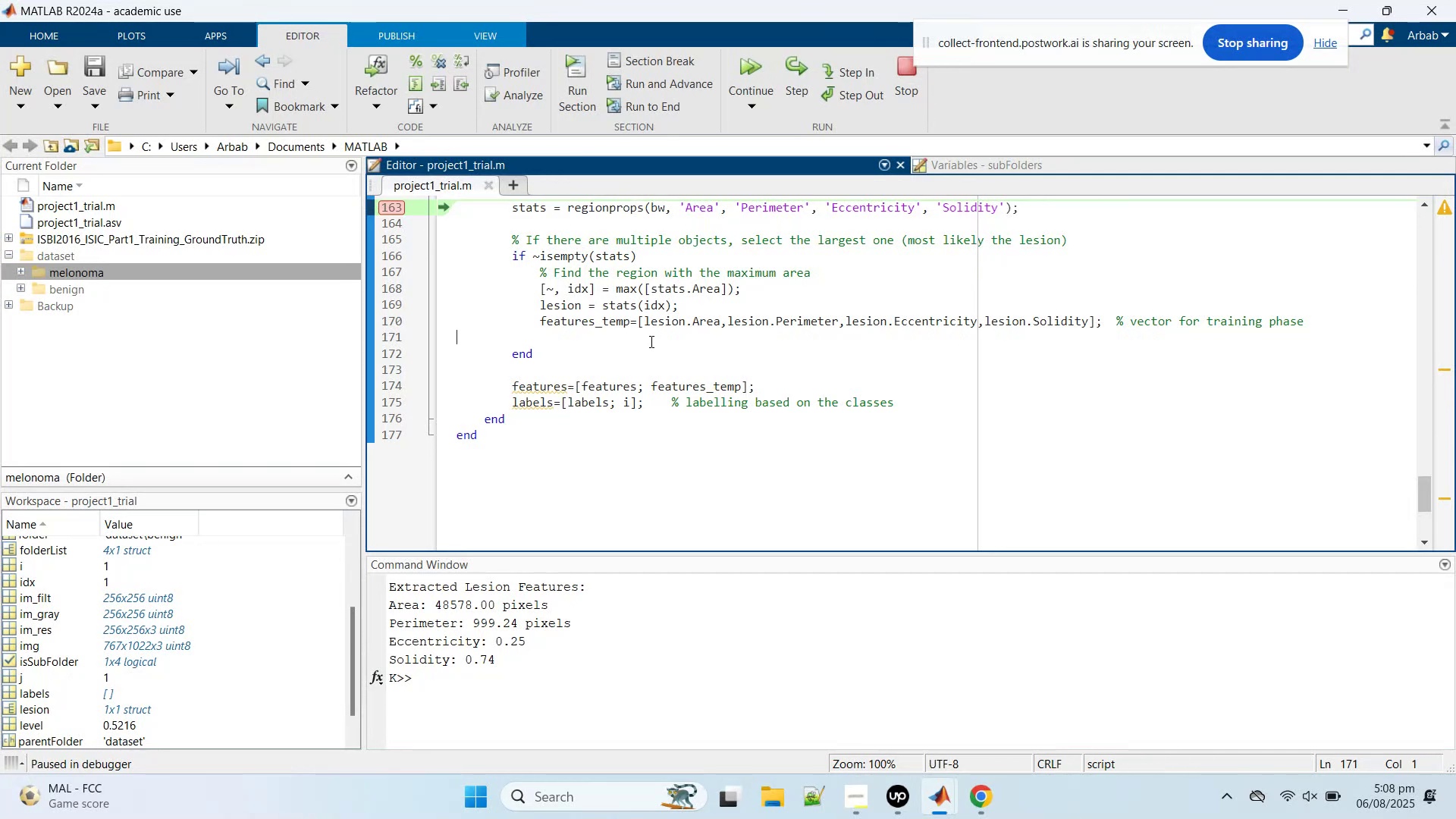 
scroll: coordinate [654, 356], scroll_direction: down, amount: 1.0
 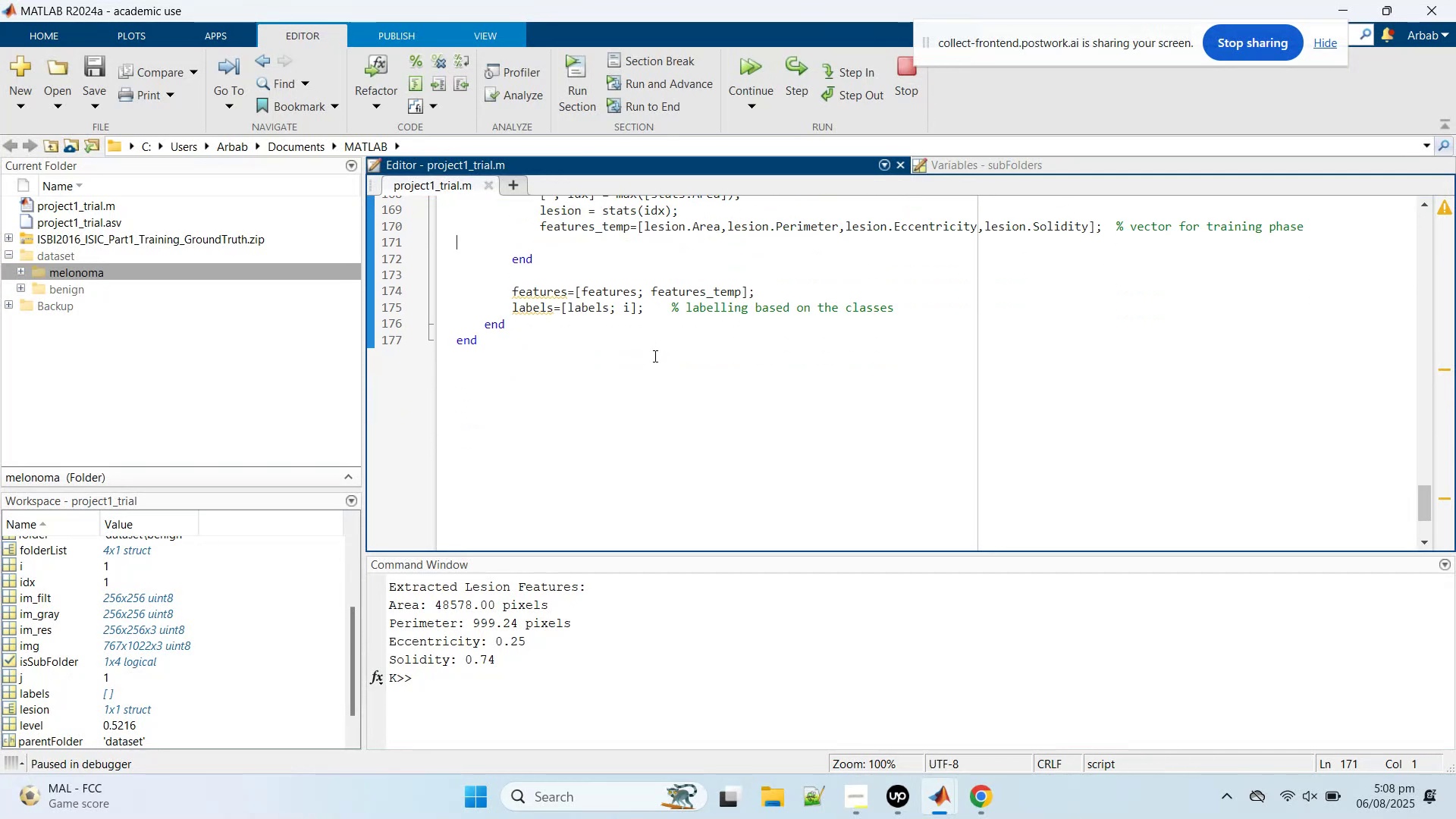 
scroll: coordinate [674, 371], scroll_direction: up, amount: 1.0
 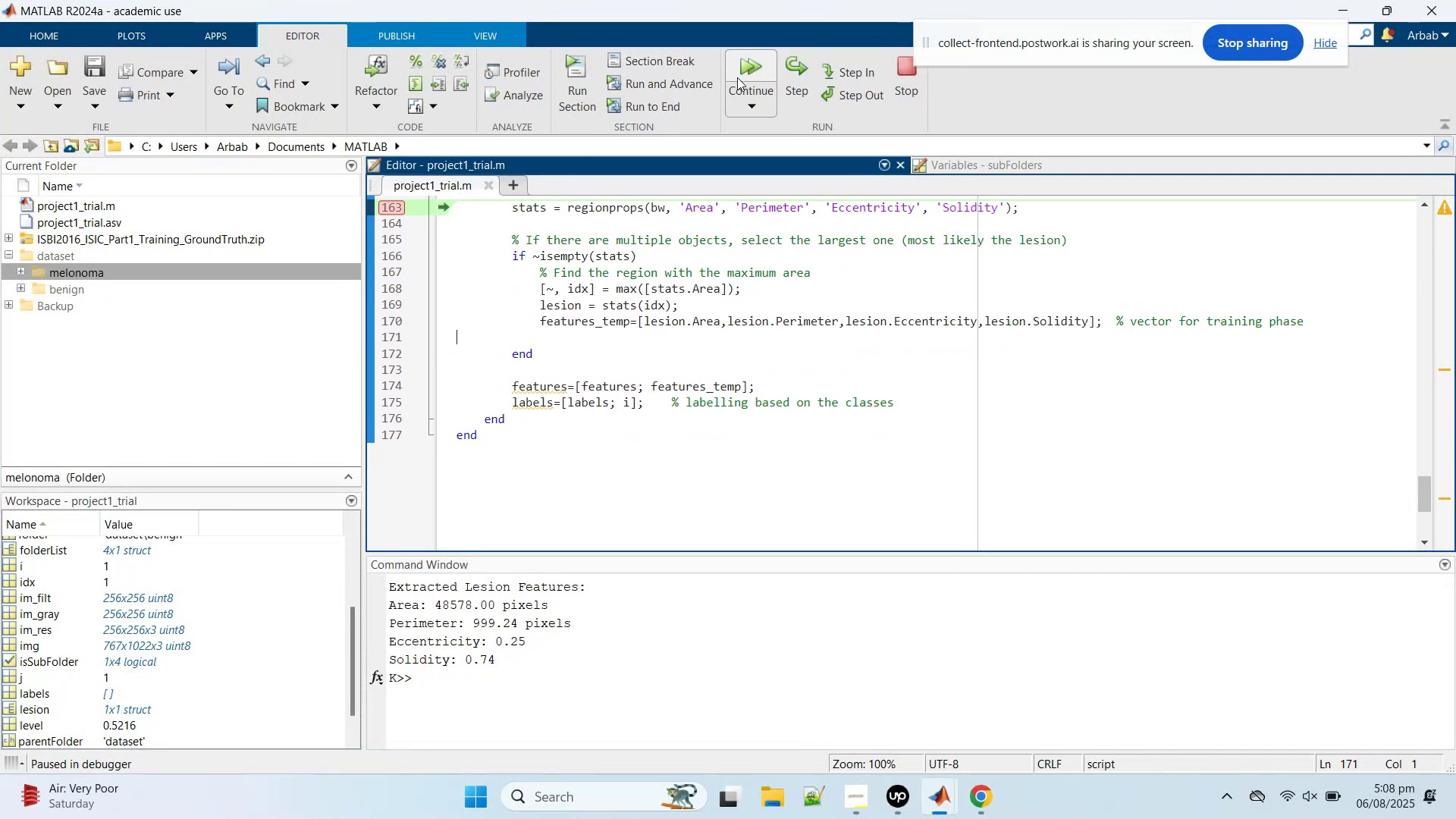 
left_click([737, 77])
 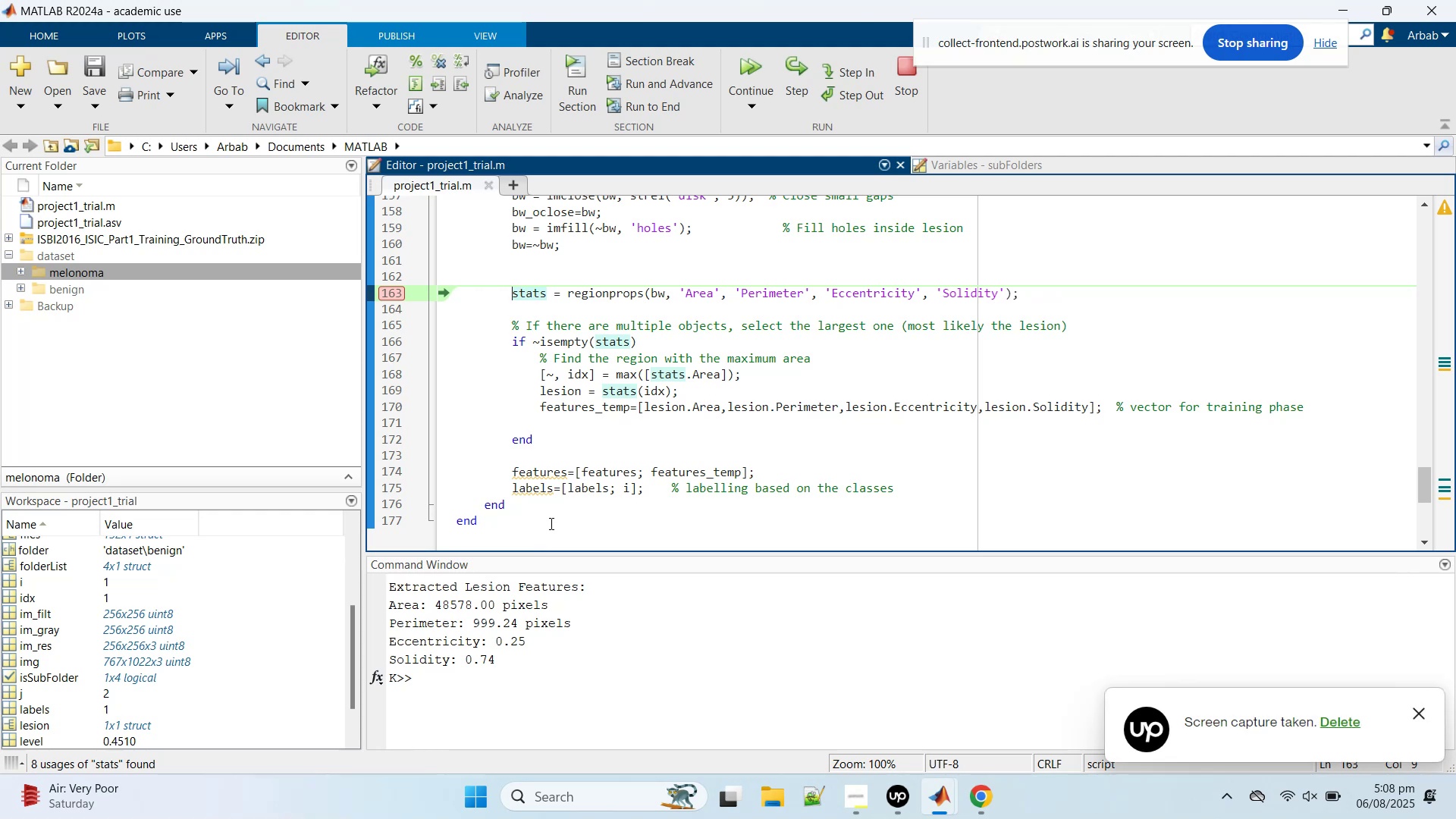 
mouse_move([531, 479])
 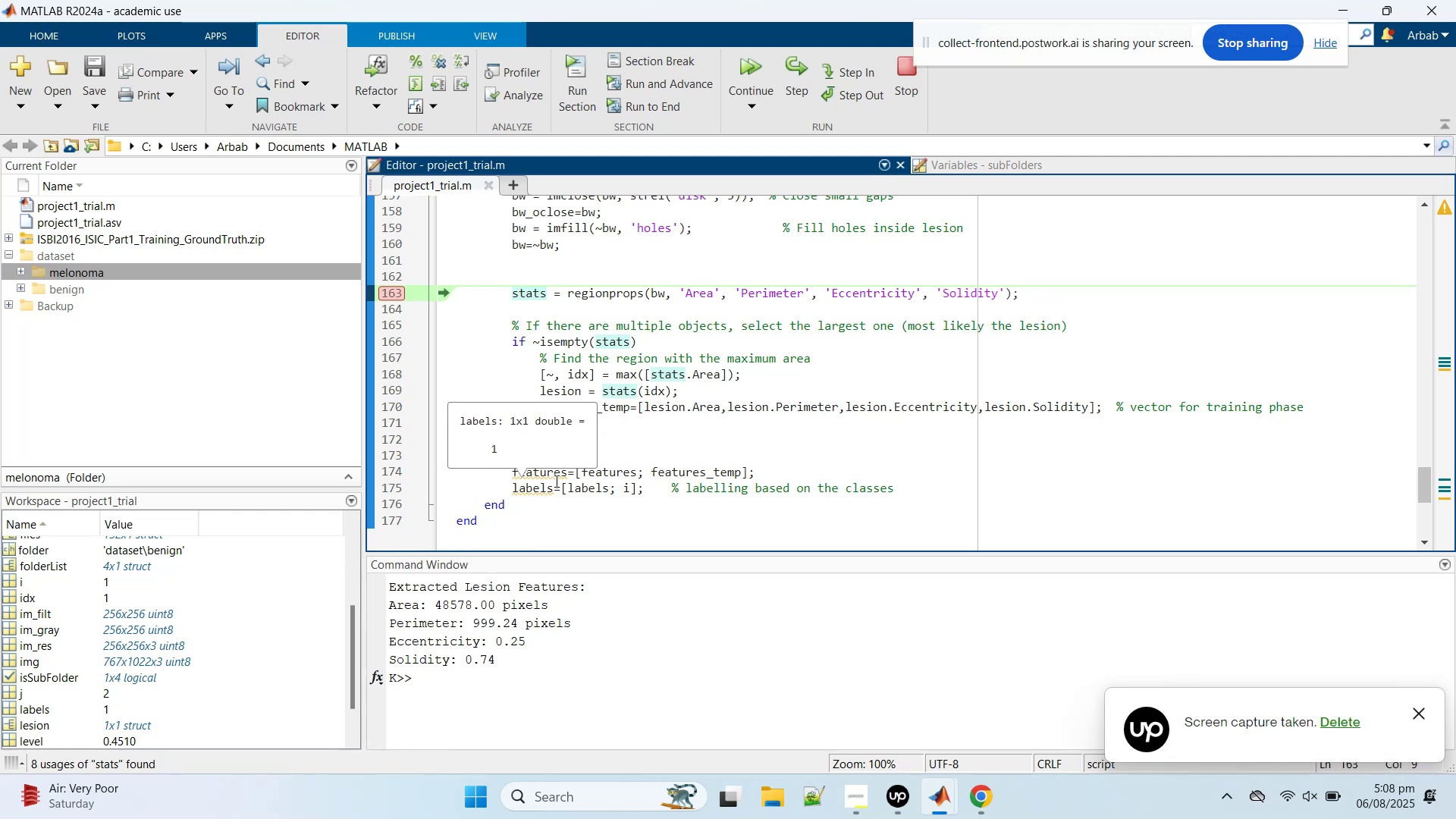 
scroll: coordinate [99, 636], scroll_direction: down, amount: 5.0
 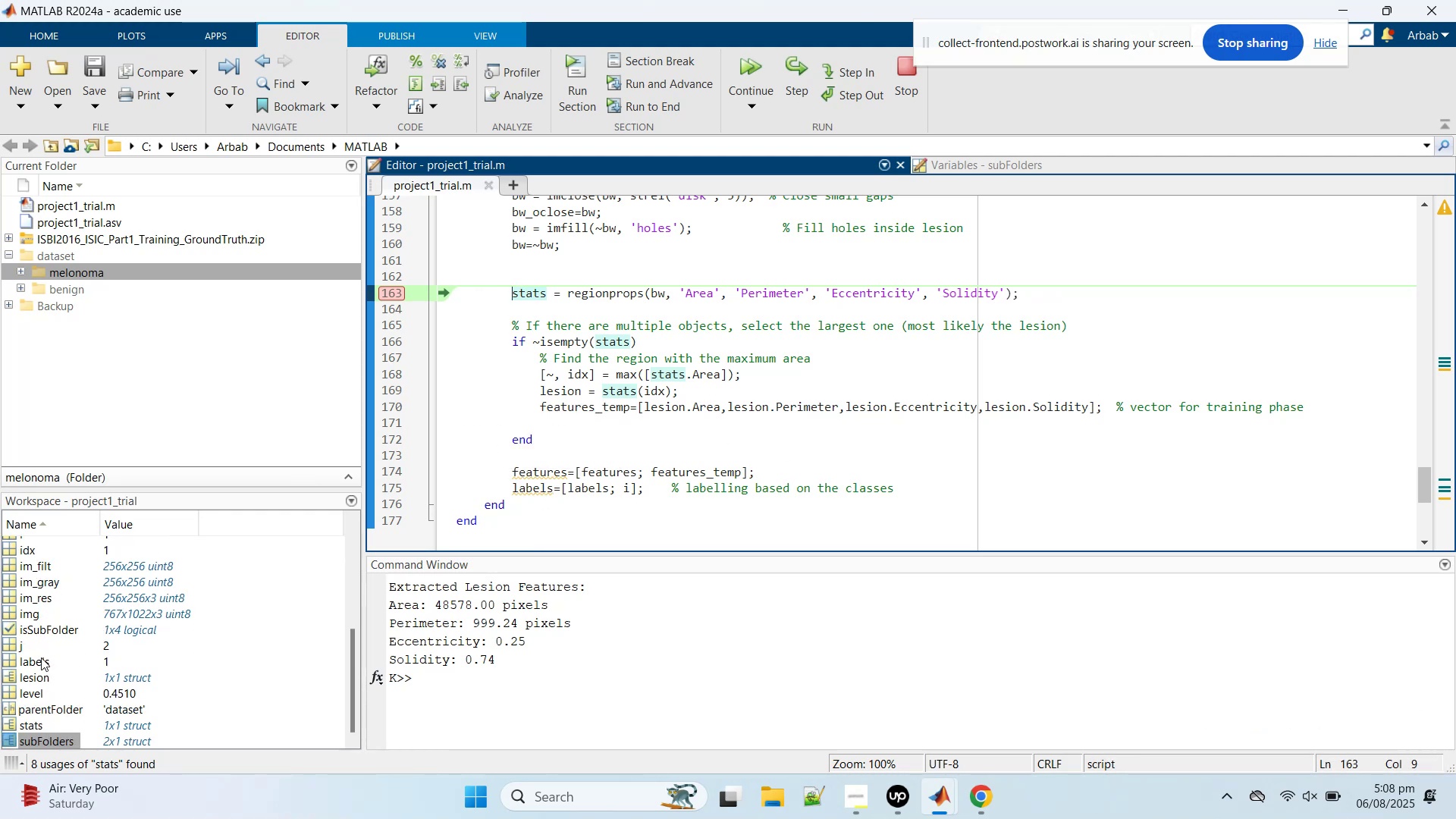 
scroll: coordinate [51, 616], scroll_direction: up, amount: 3.0
 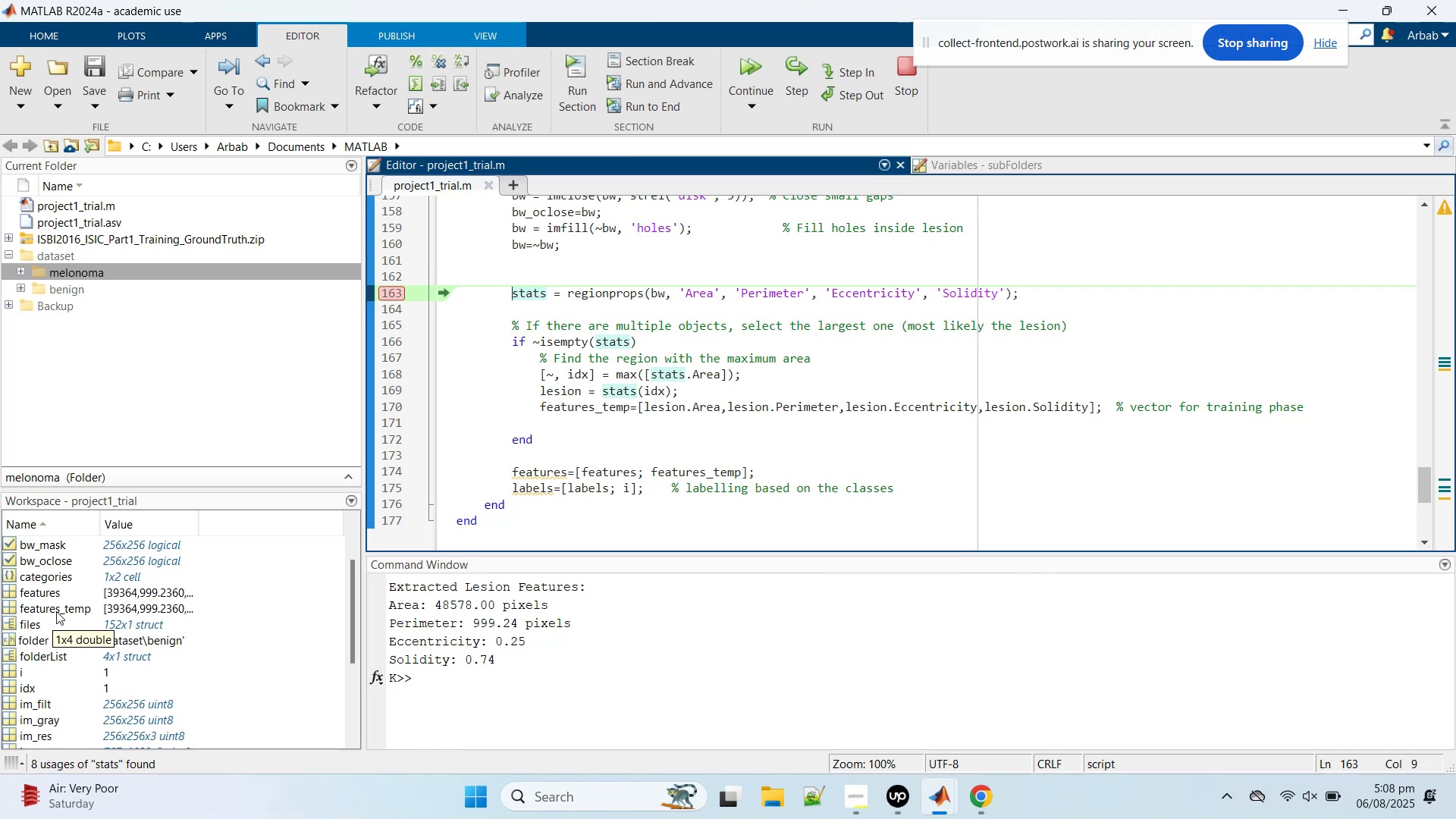 
double_click([52, 595])
 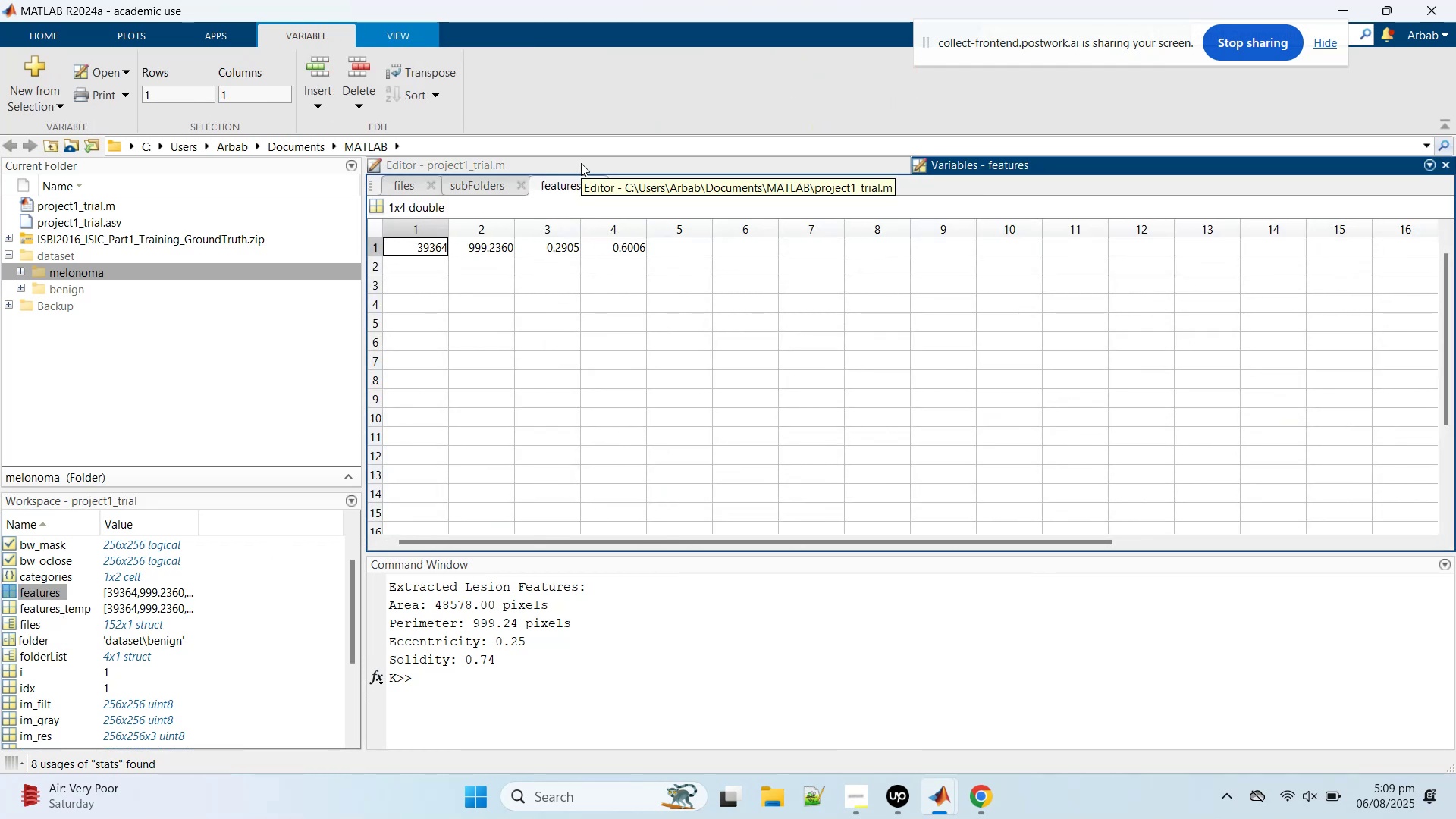 
wait(5.3)
 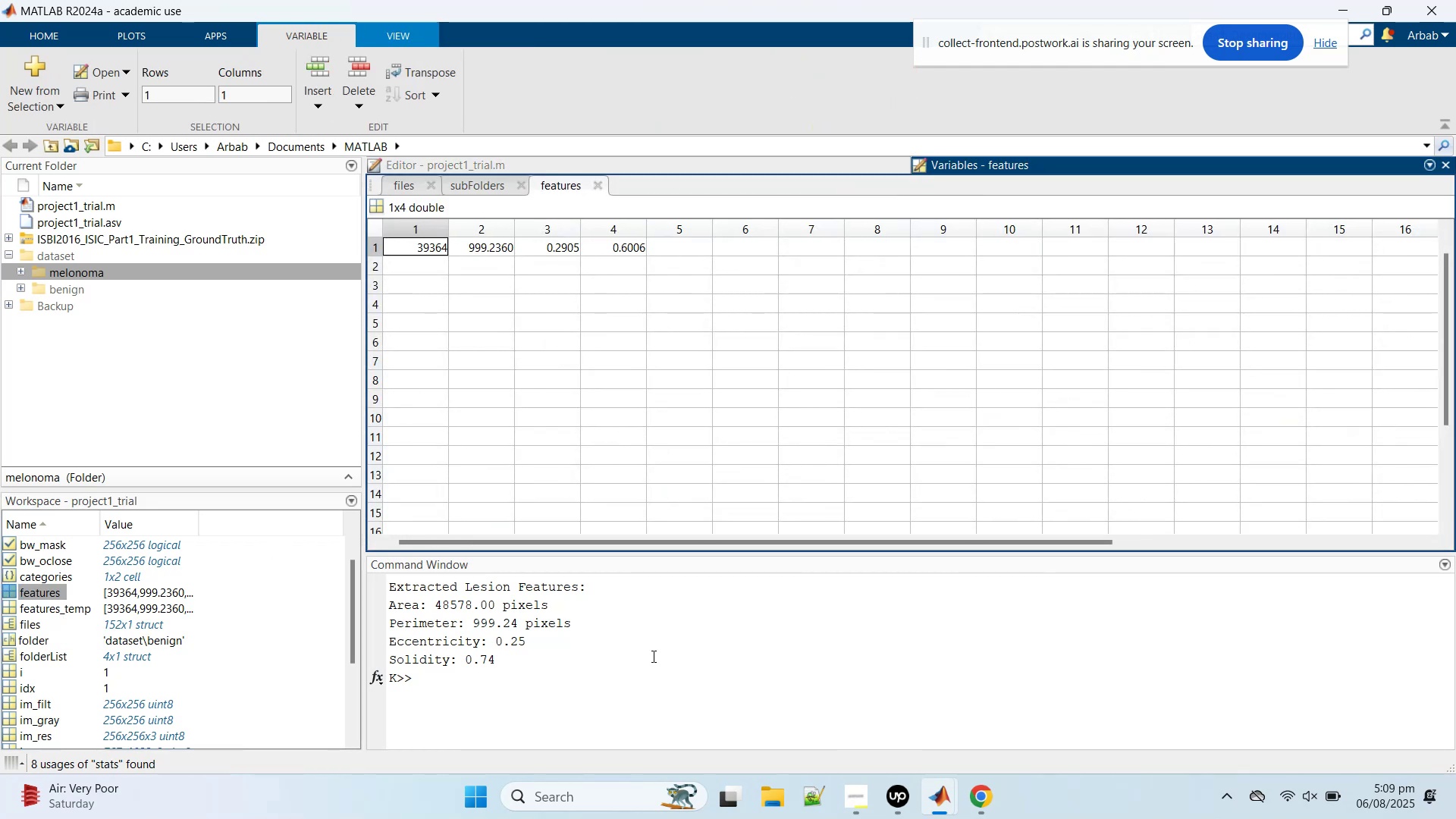 
left_click([645, 666])
 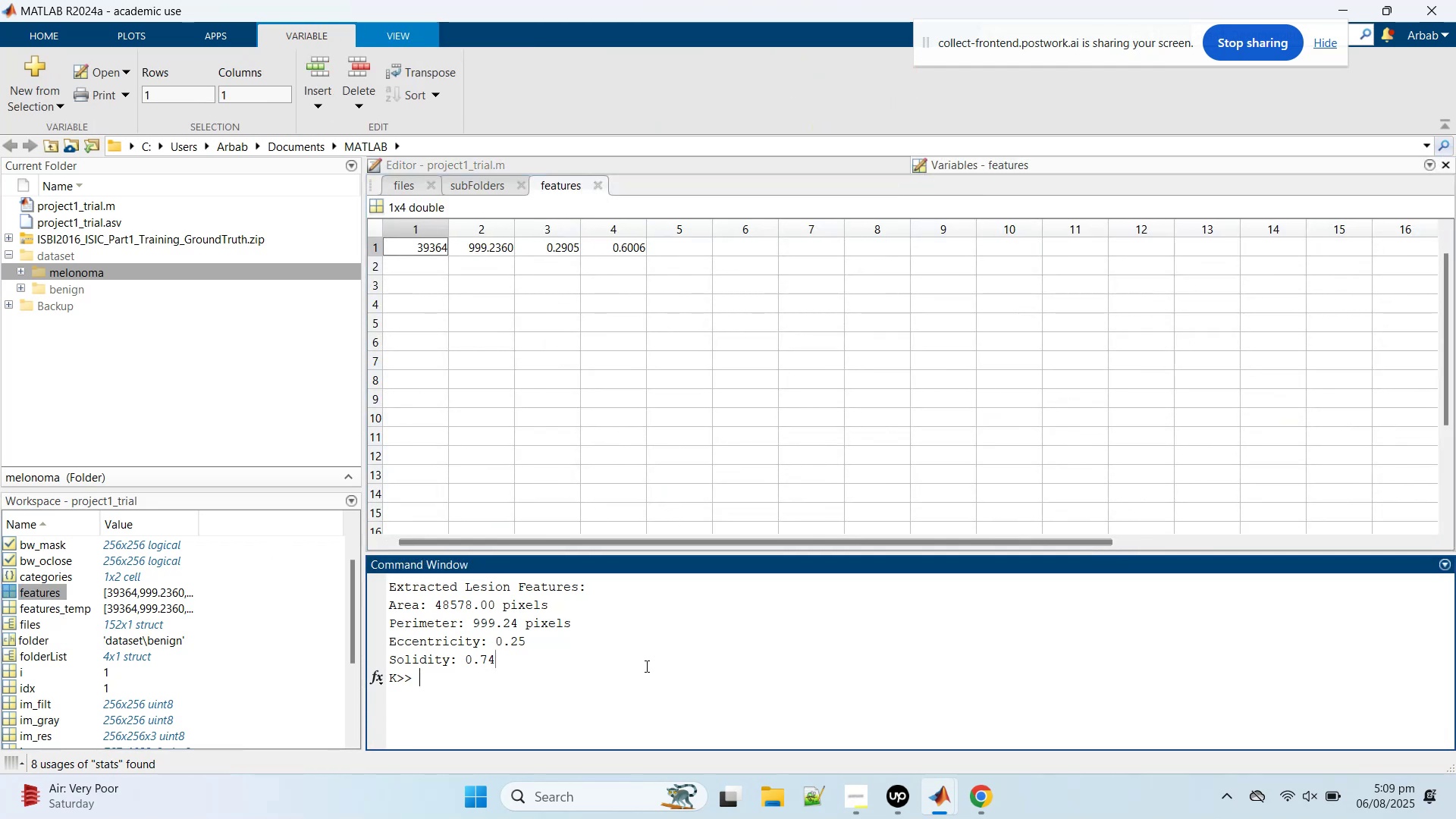 
scroll: coordinate [645, 666], scroll_direction: up, amount: 2.0
 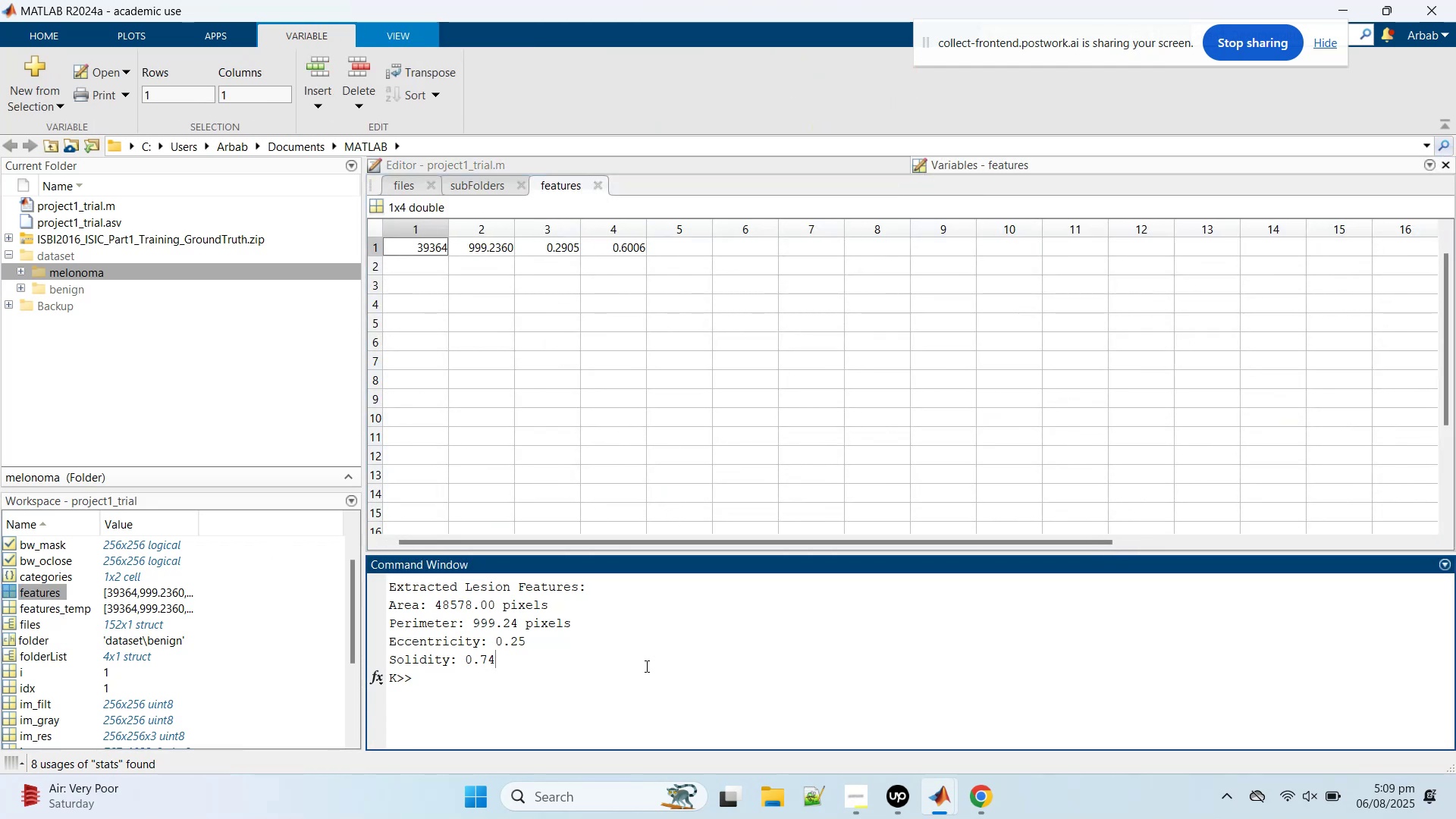 
left_click([645, 666])
 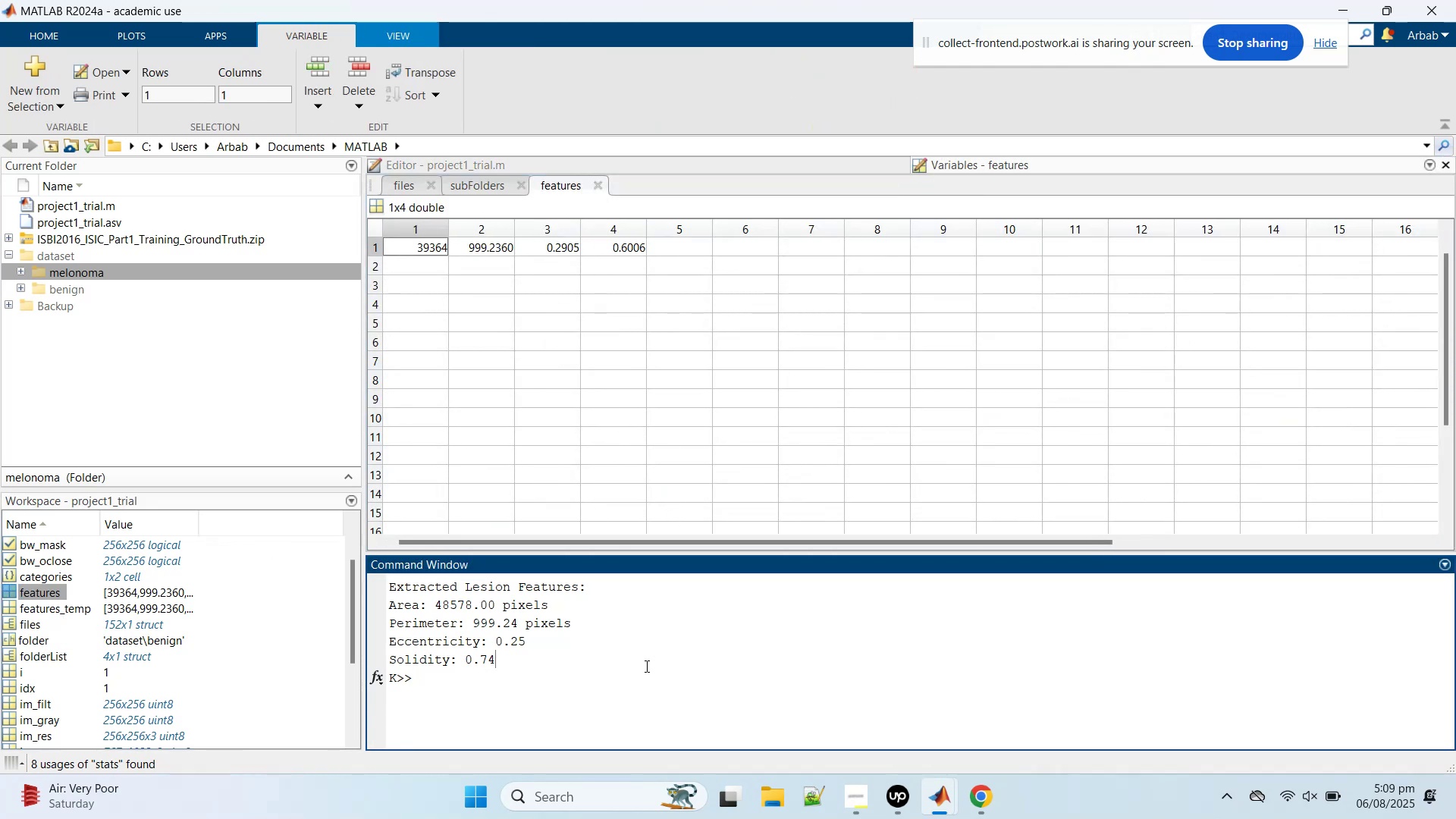 
scroll: coordinate [645, 666], scroll_direction: up, amount: 1.0
 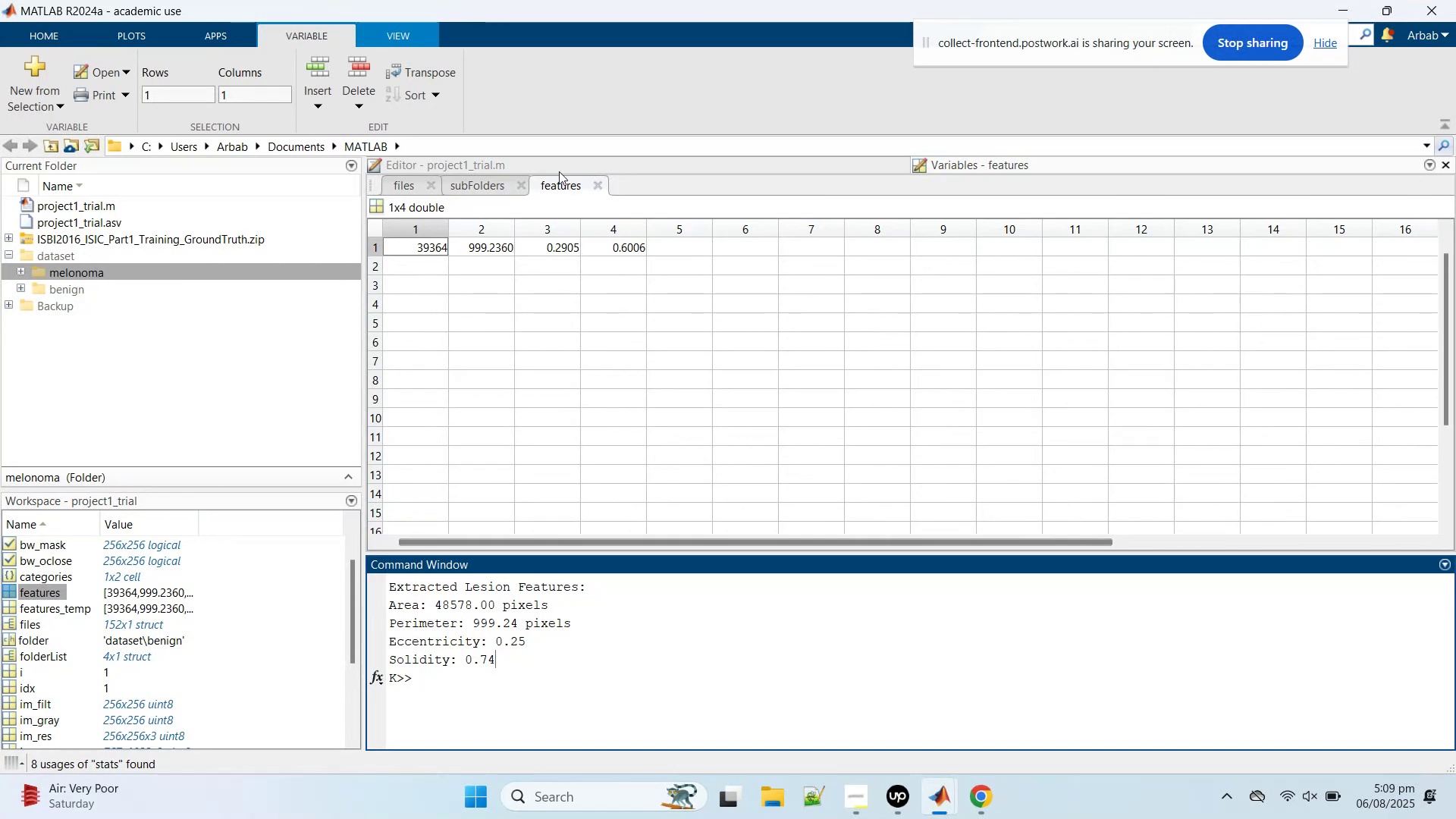 
left_click([550, 166])
 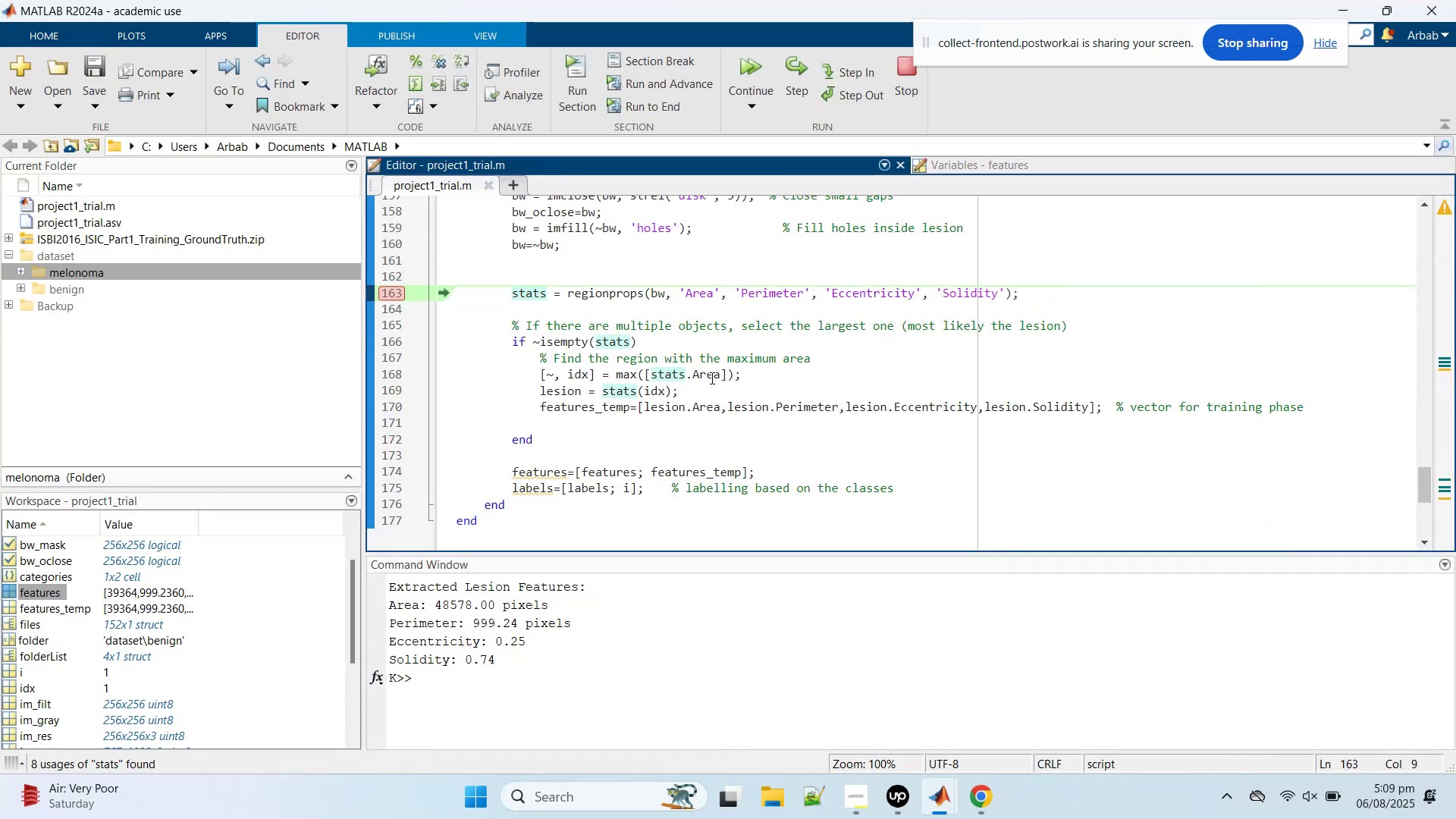 
scroll: coordinate [874, 434], scroll_direction: up, amount: 2.0
 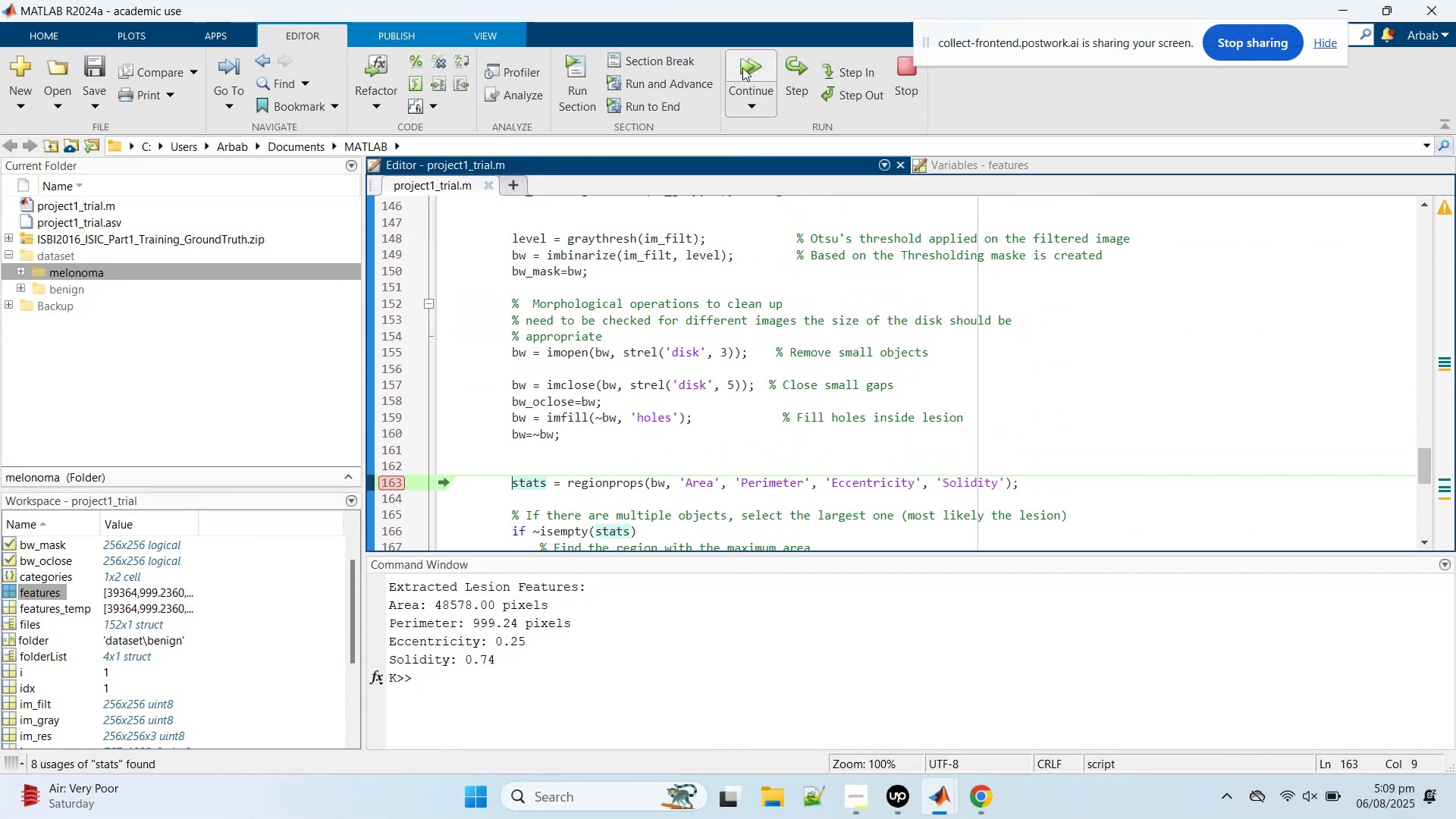 
left_click([742, 67])
 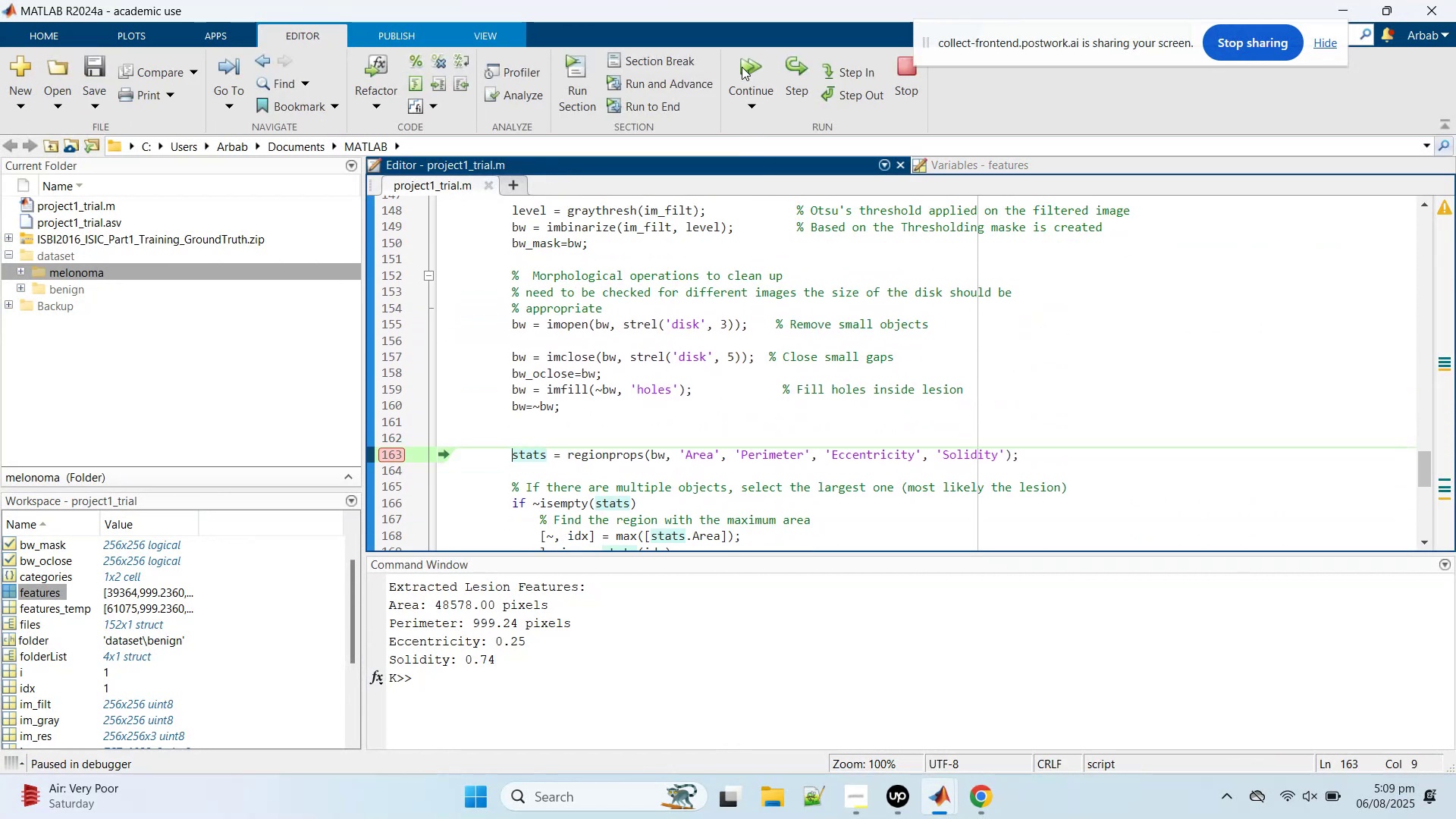 
left_click([742, 67])
 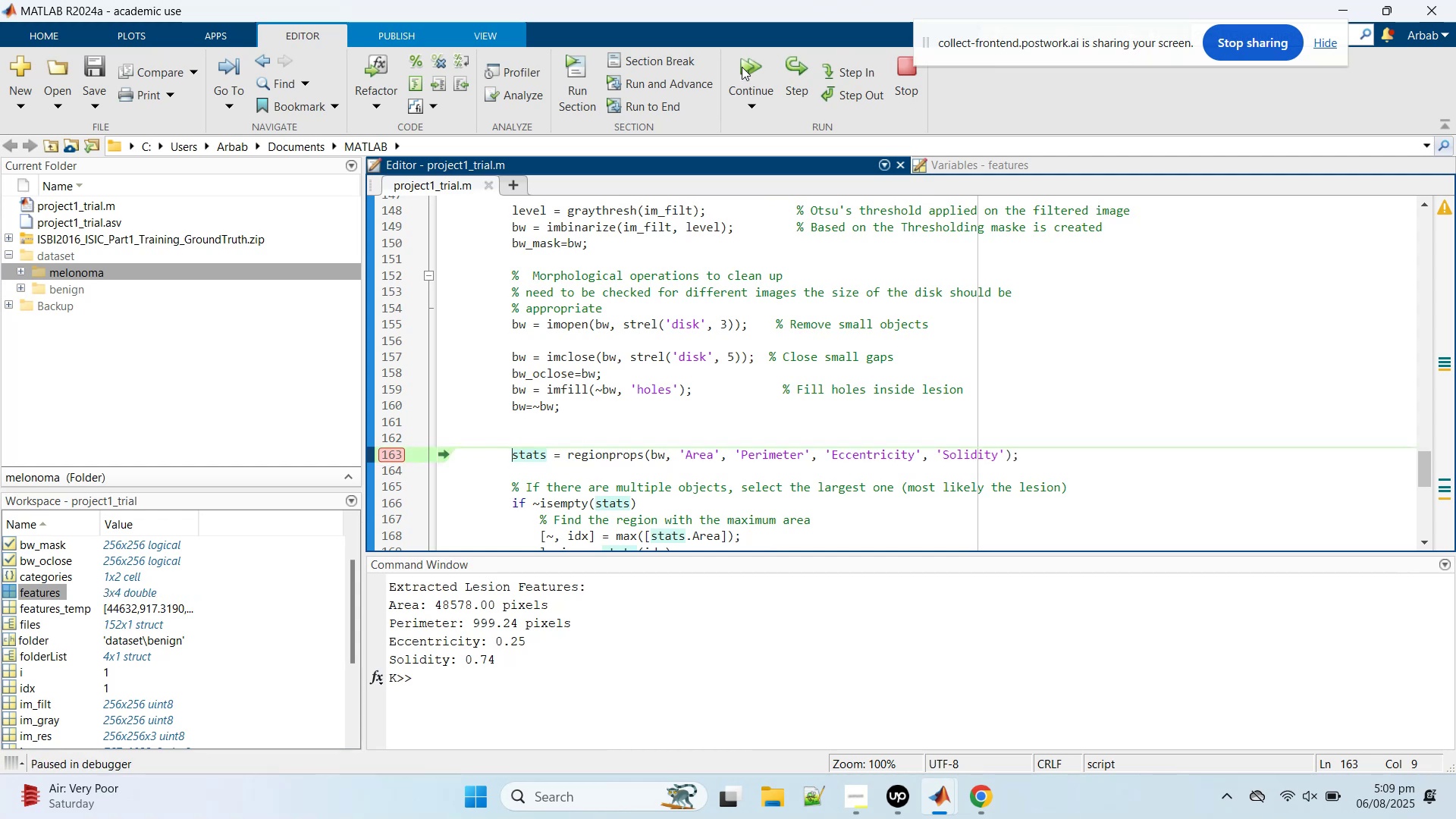 
left_click([742, 67])
 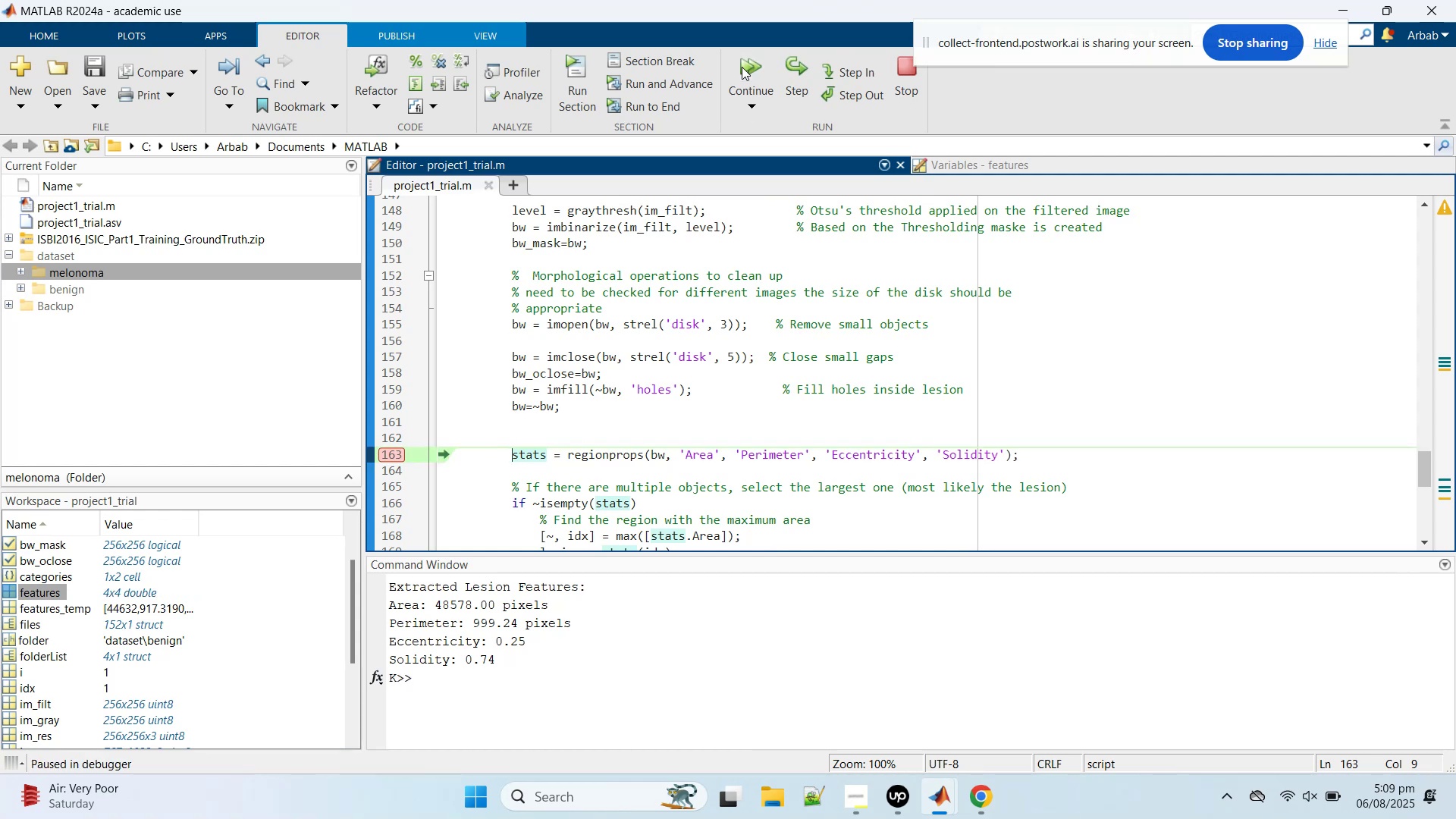 
left_click([742, 67])
 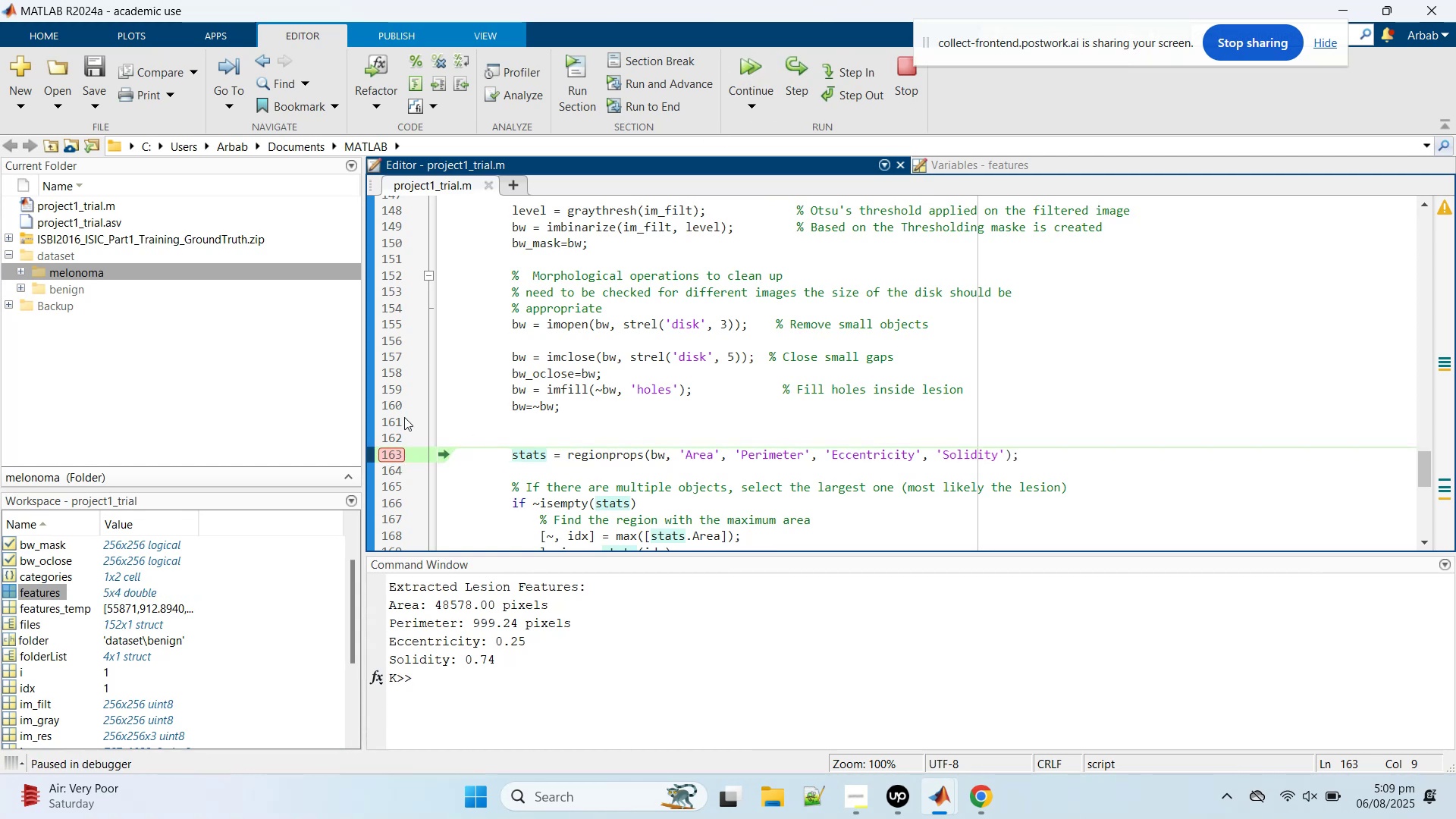 
left_click([392, 454])
 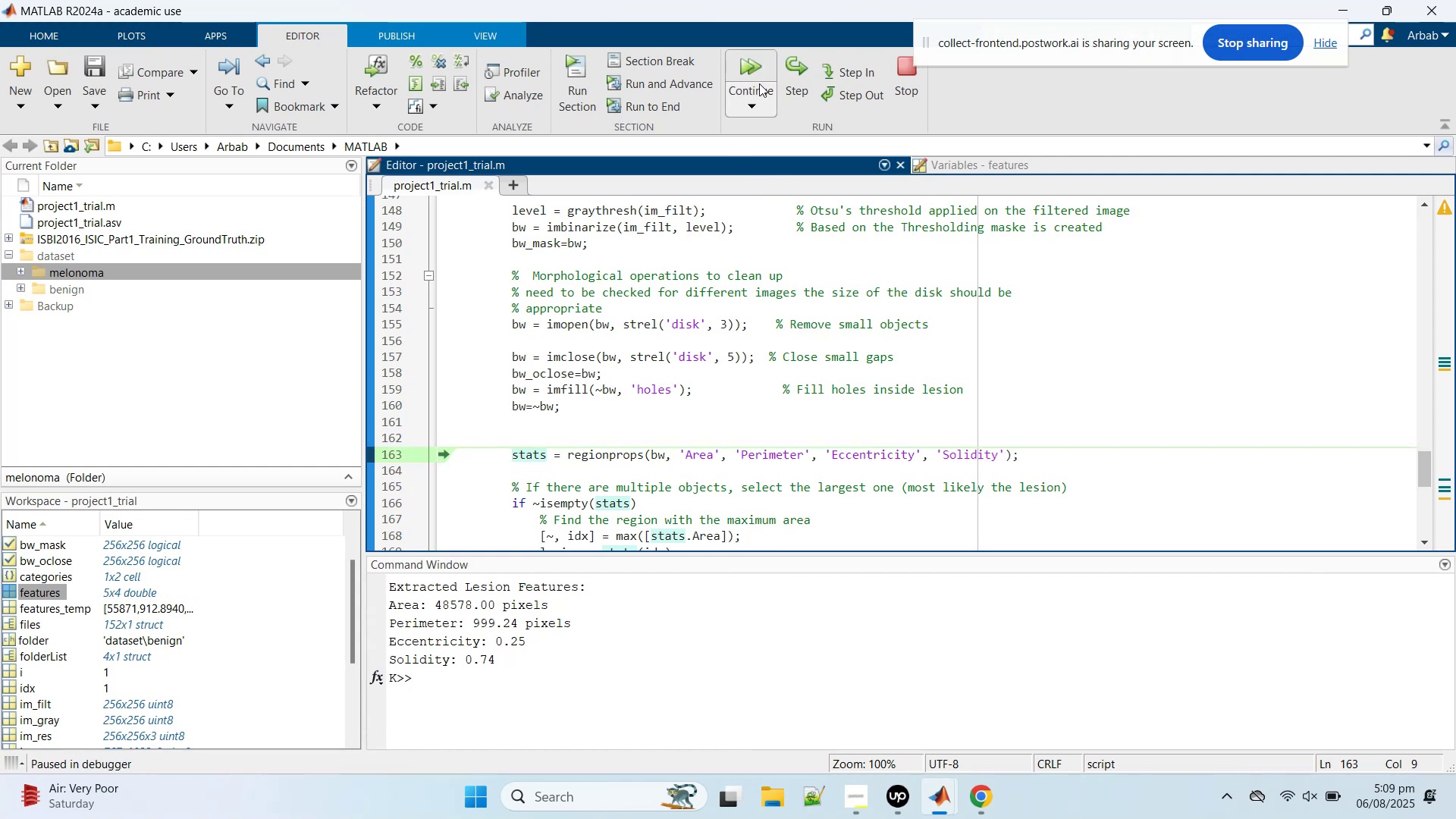 
left_click([744, 76])
 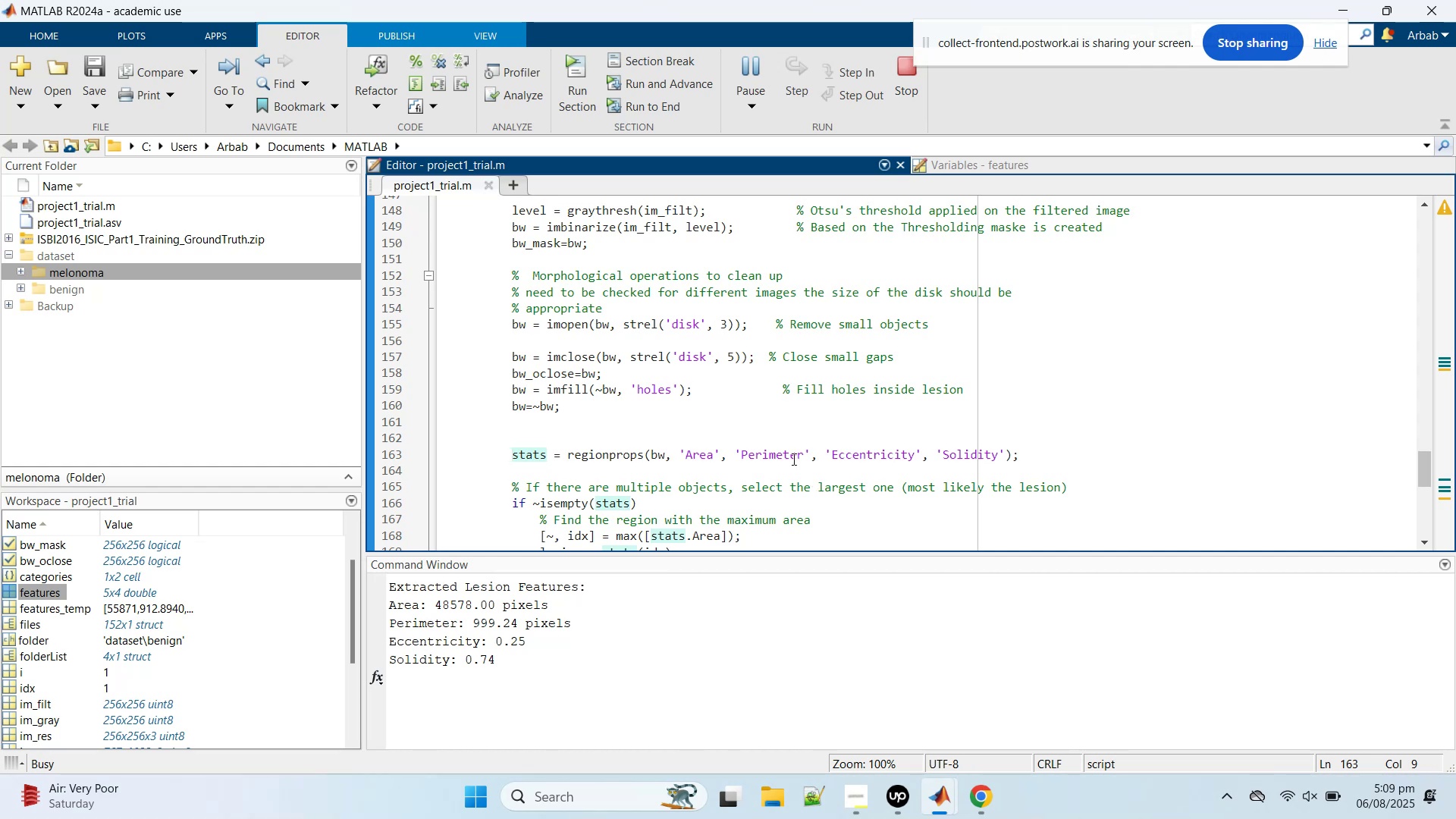 
wait(10.8)
 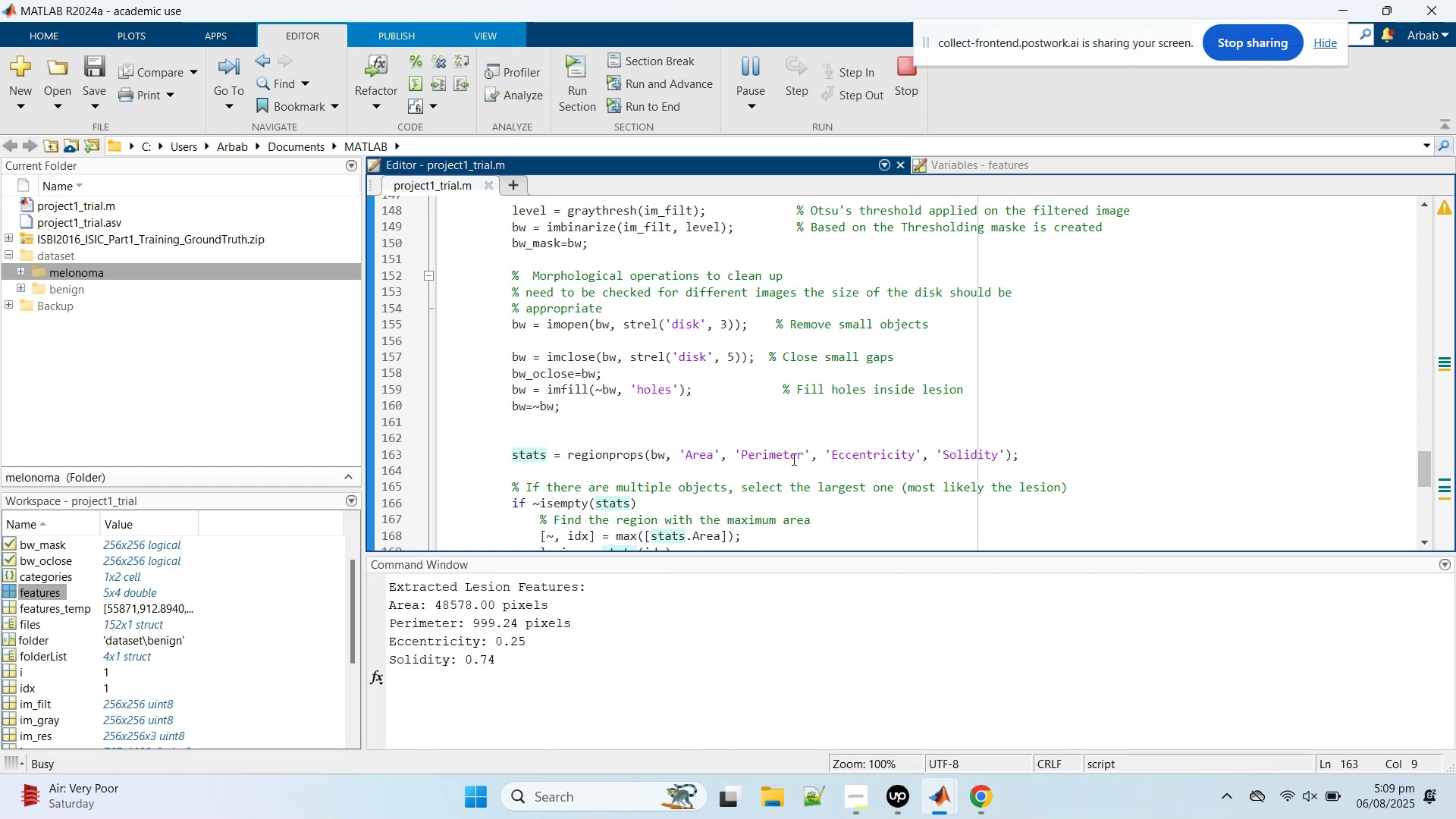 
scroll: coordinate [1455, 737], scroll_direction: none, amount: 0.0
 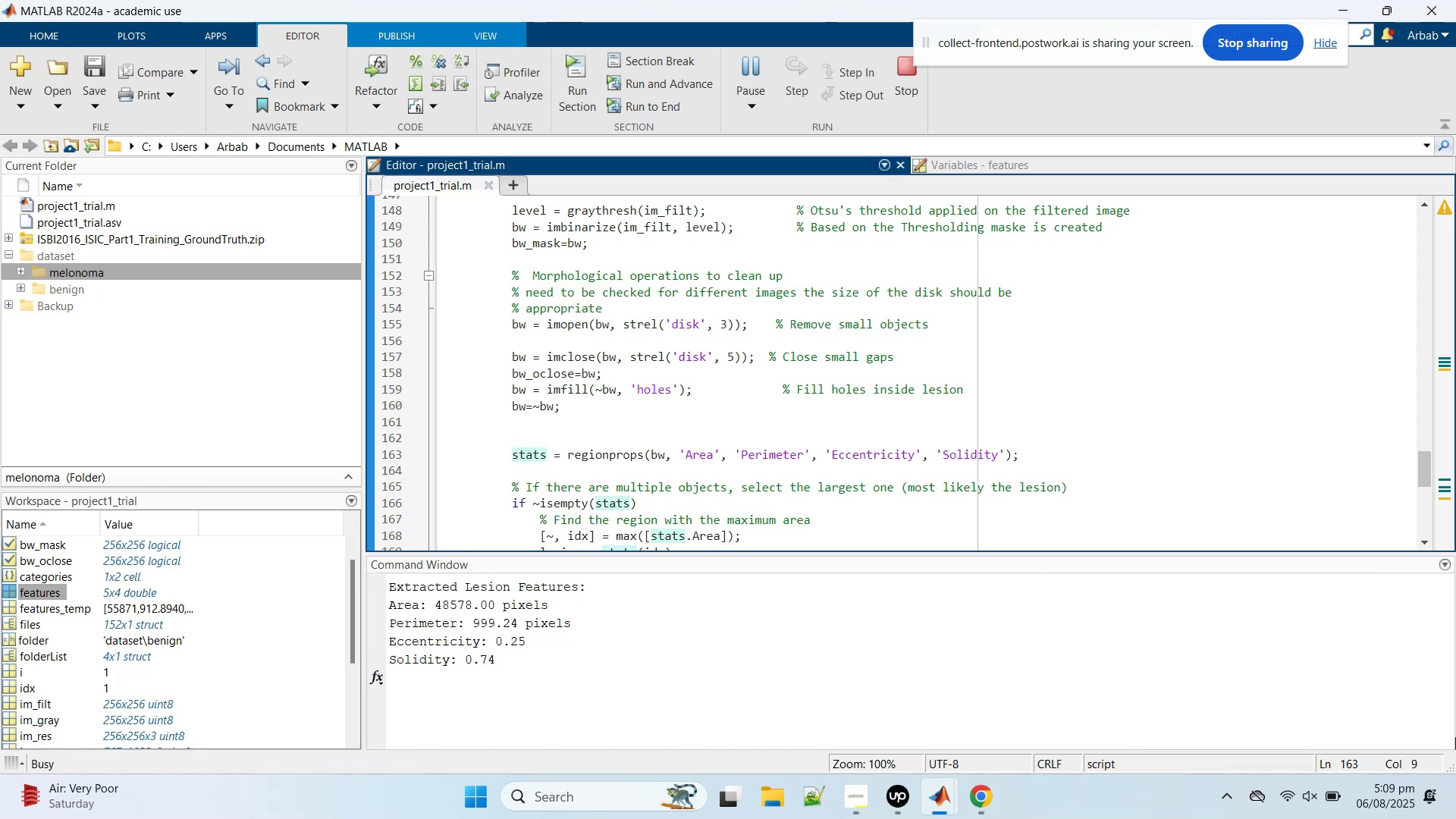 
left_click([1455, 737])
 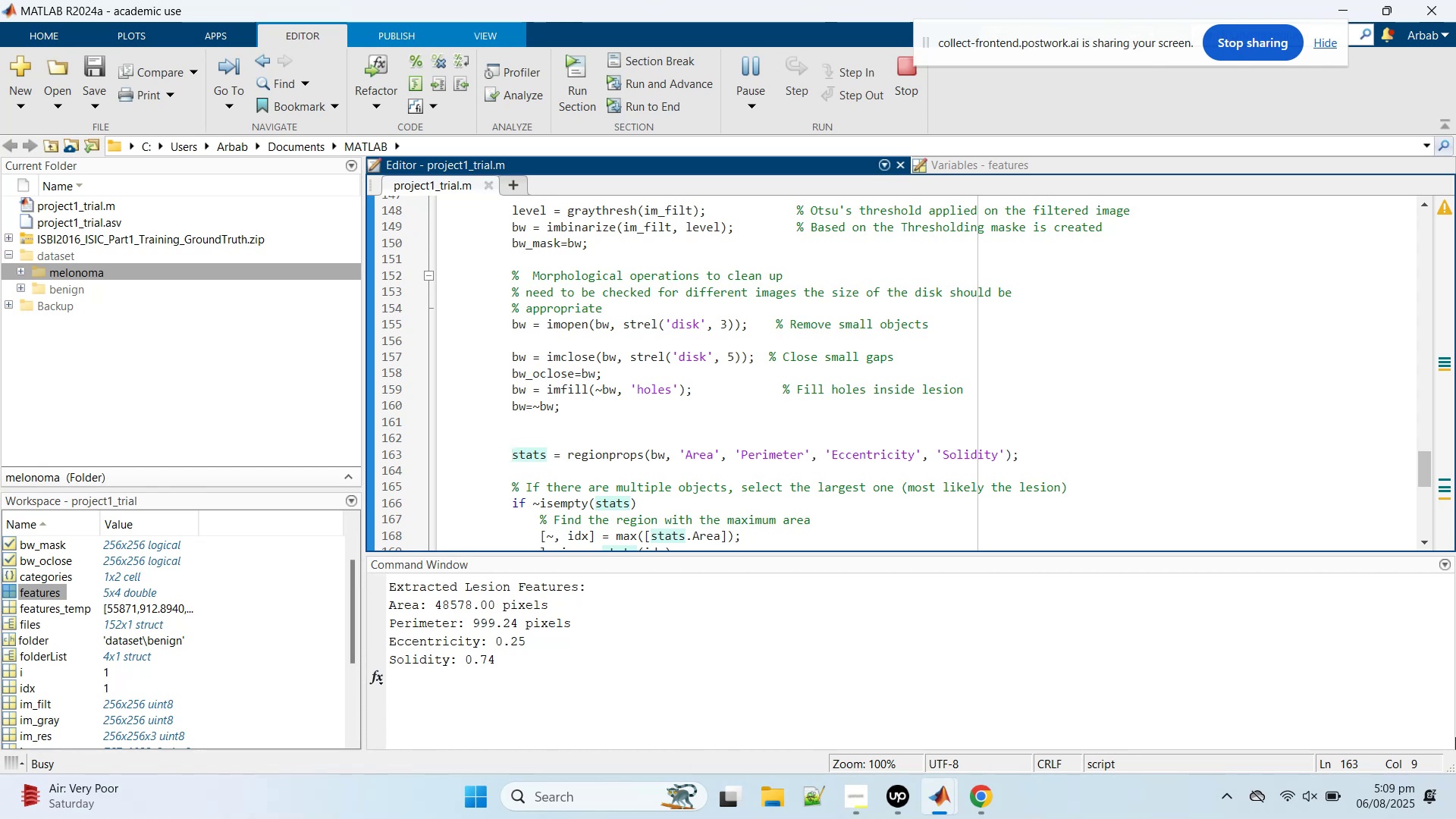 
right_click([1455, 737])
 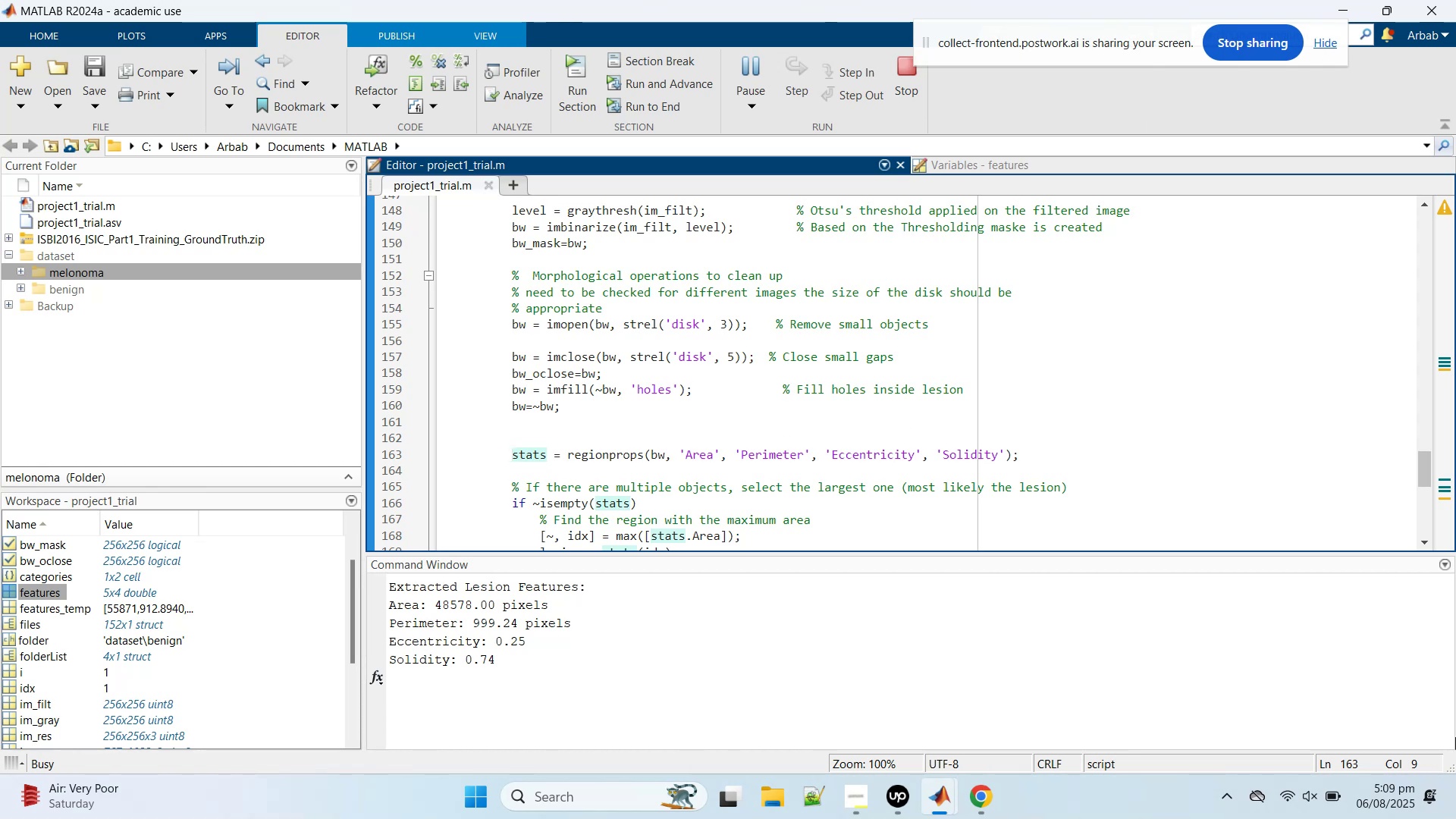 
middle_click([1455, 737])
 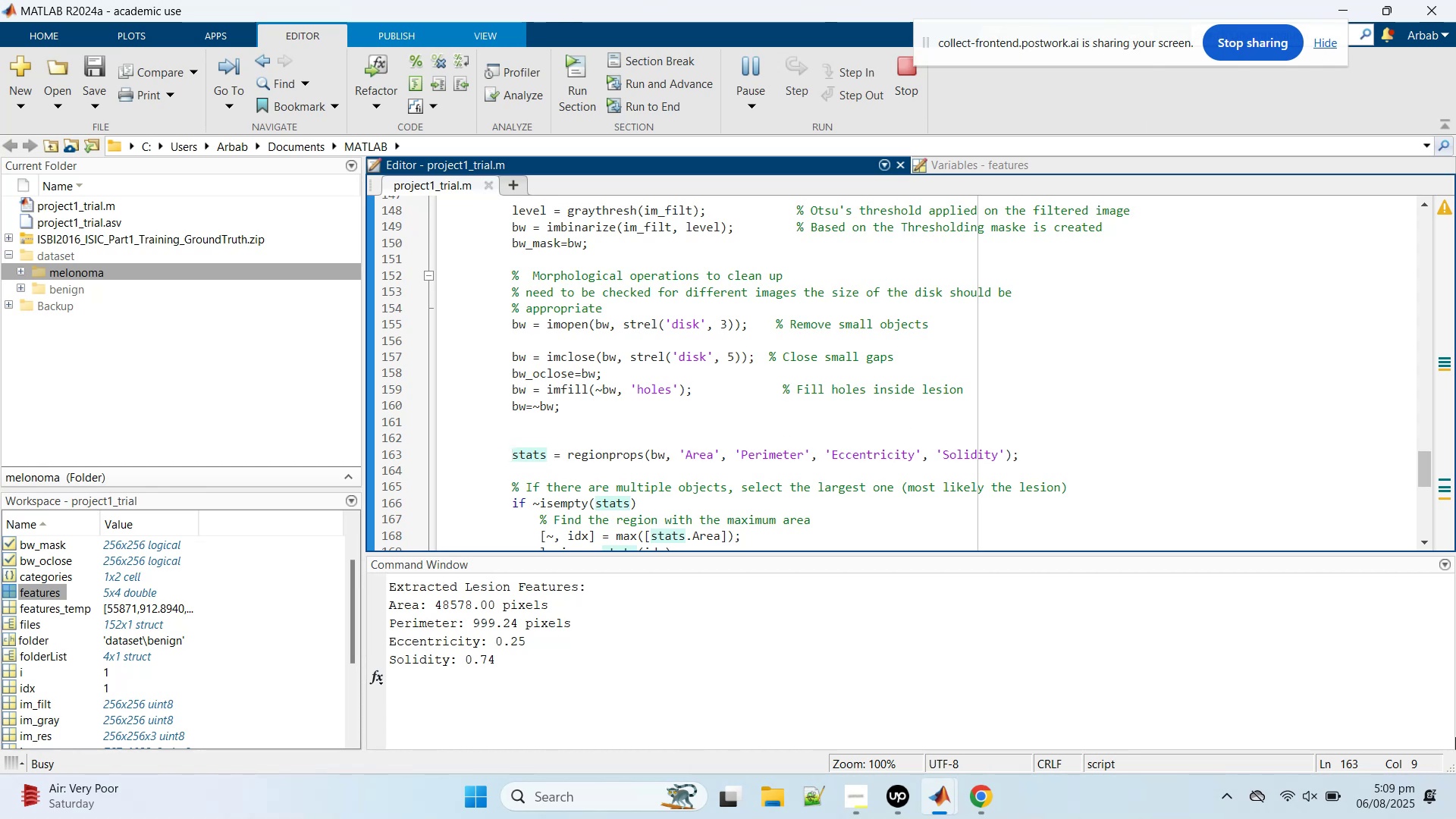 
left_click([1455, 737])
 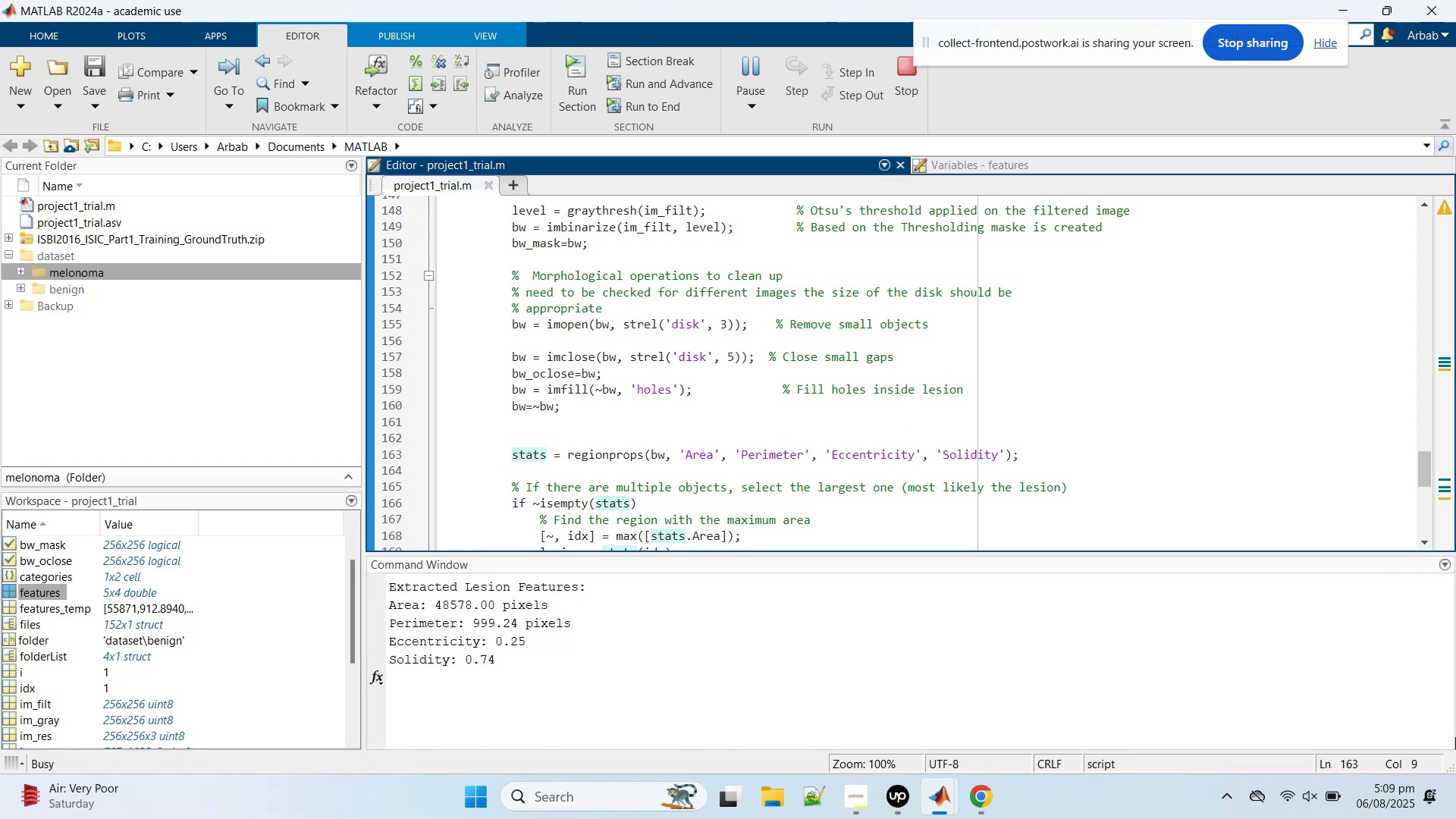 
left_click([1455, 737])
 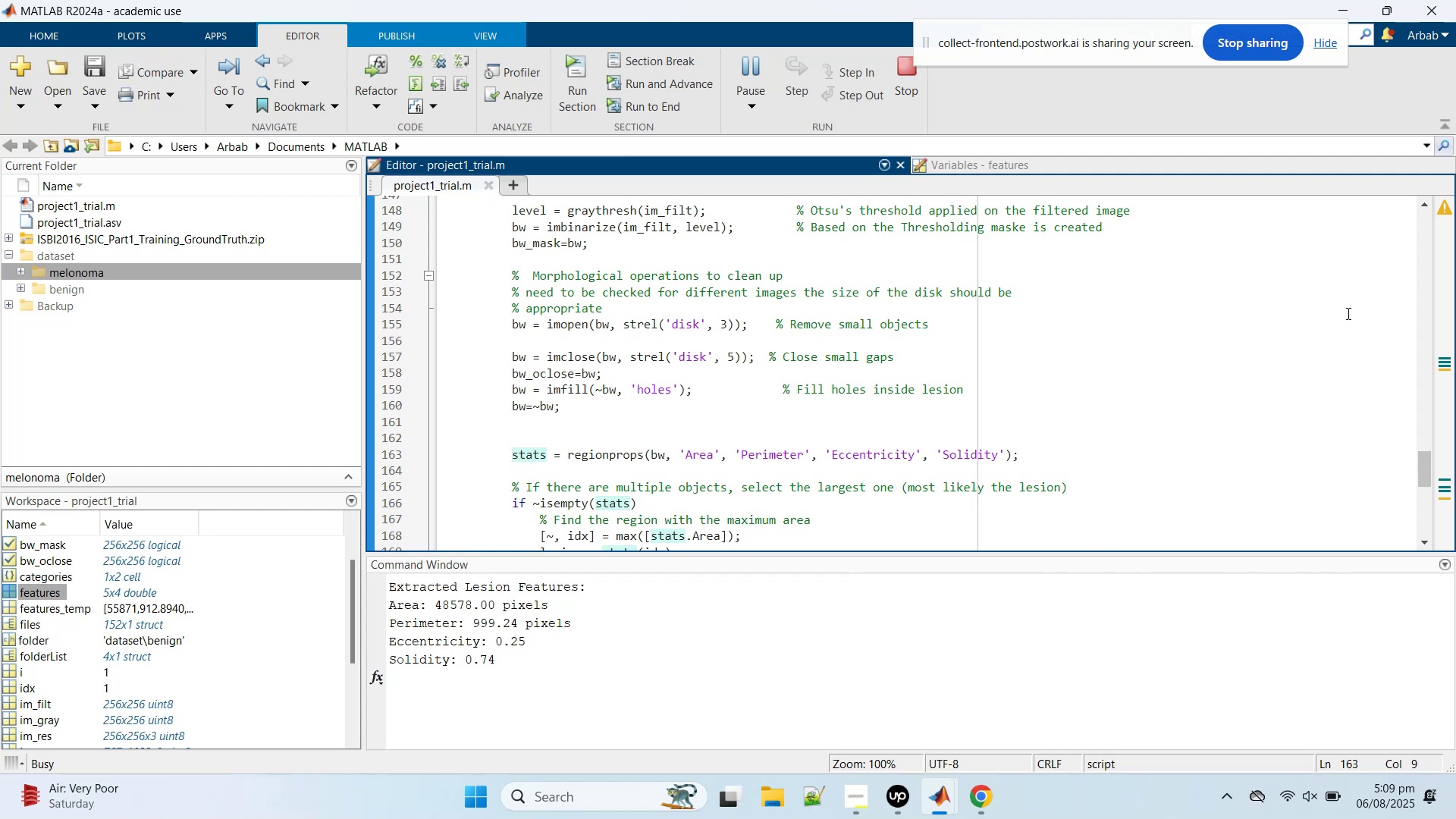 
left_click([855, 402])
 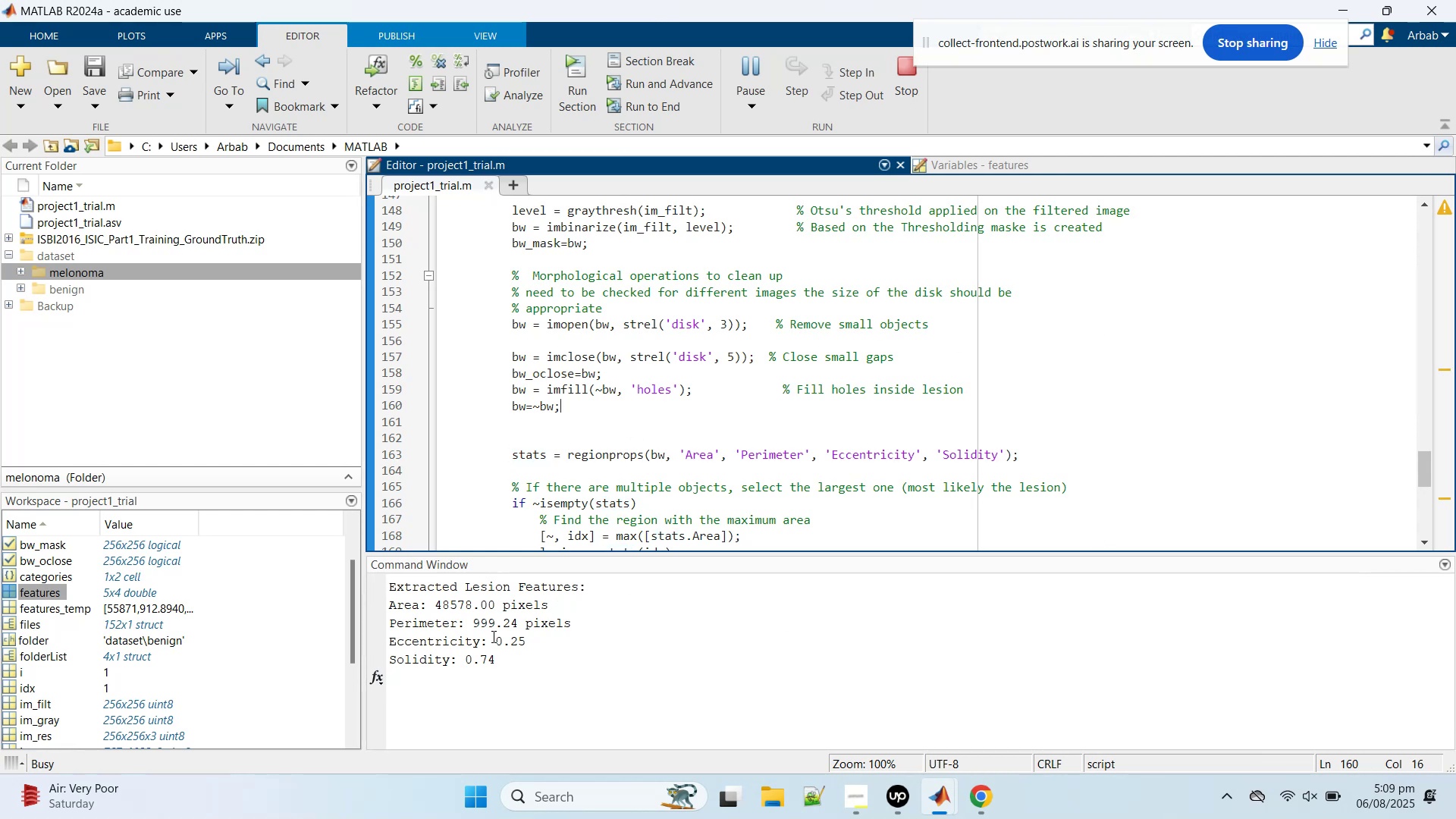 
left_click([453, 669])
 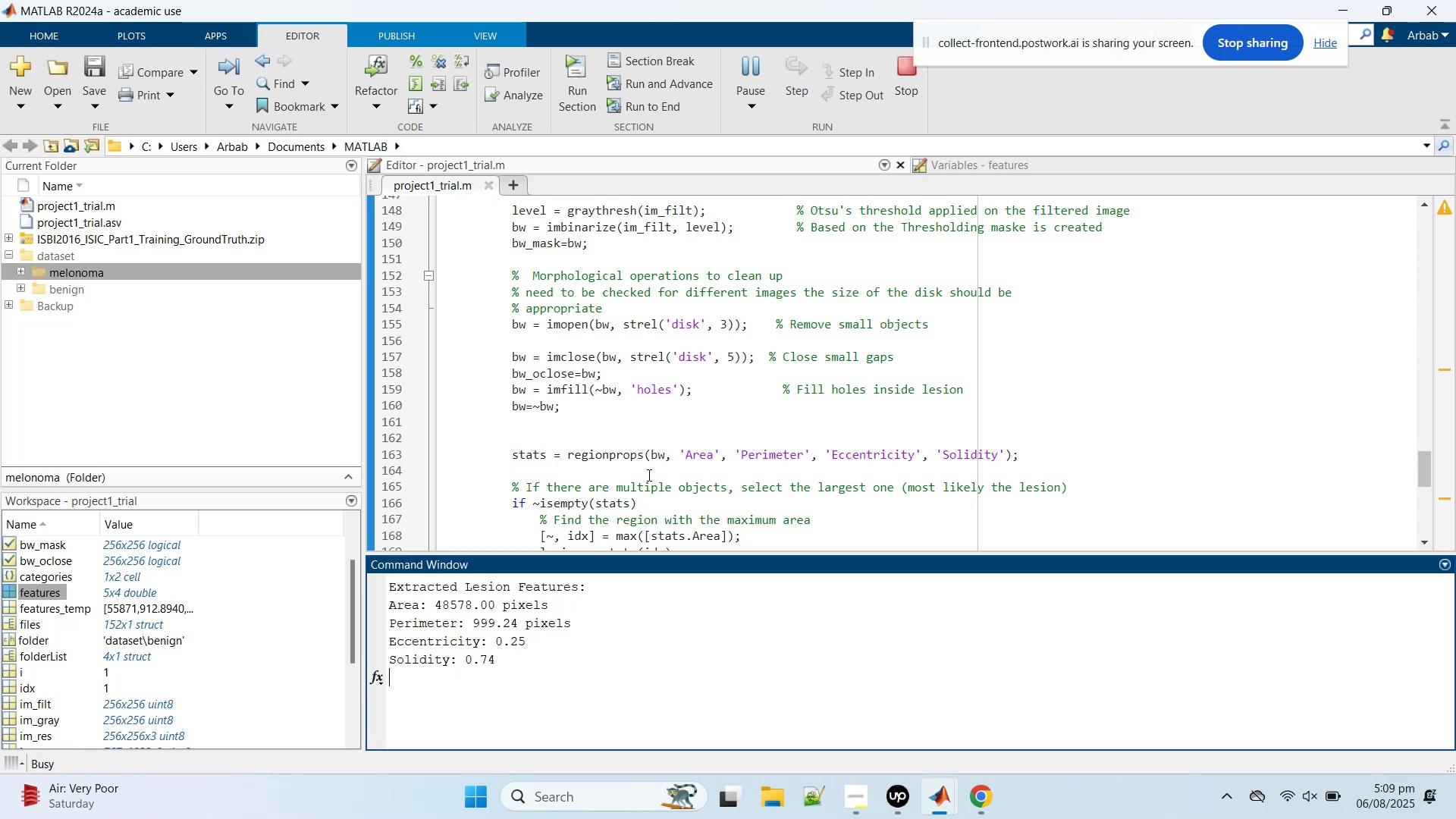 
scroll: coordinate [648, 475], scroll_direction: down, amount: 1.0
 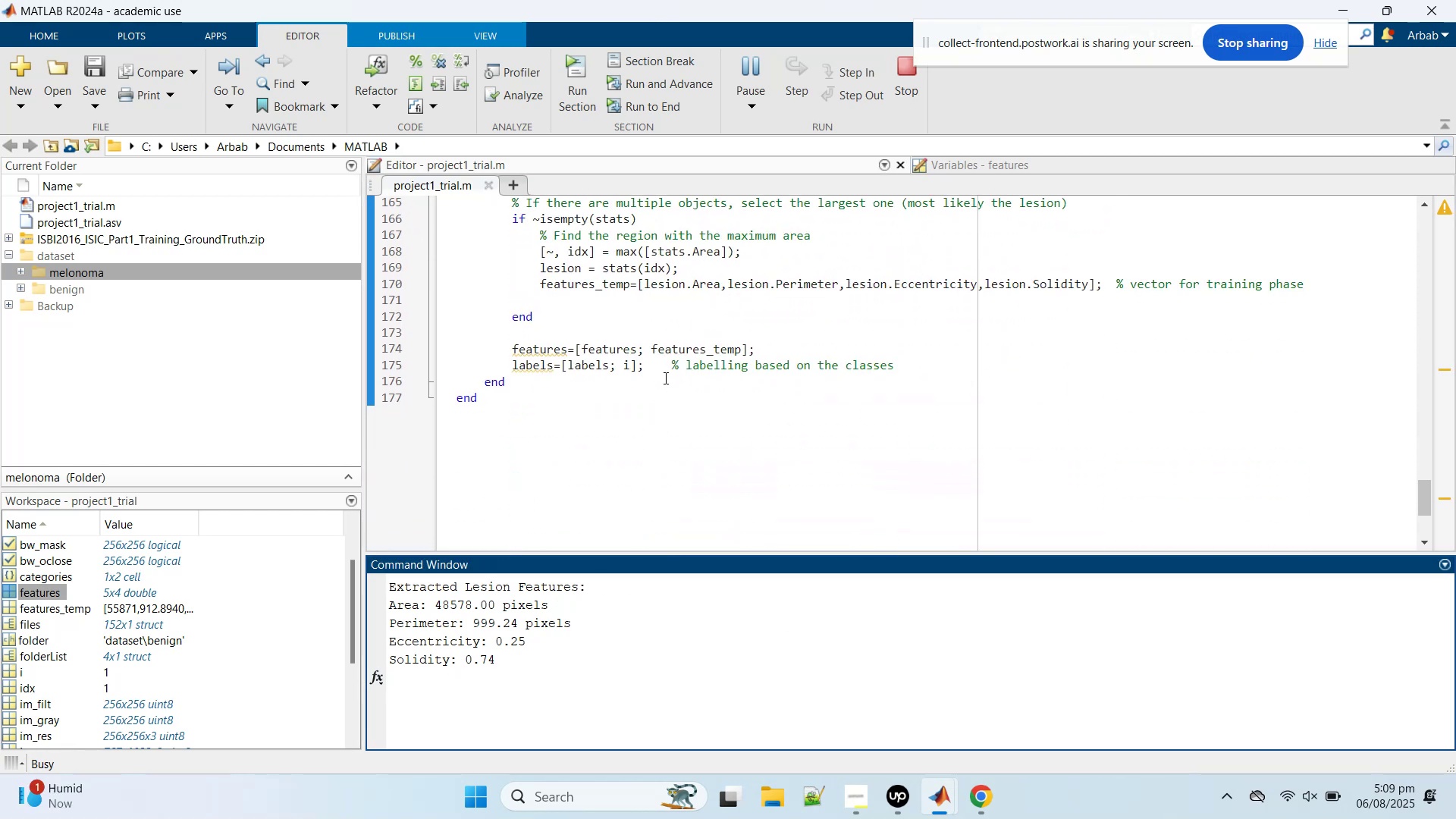 
left_click([766, 309])
 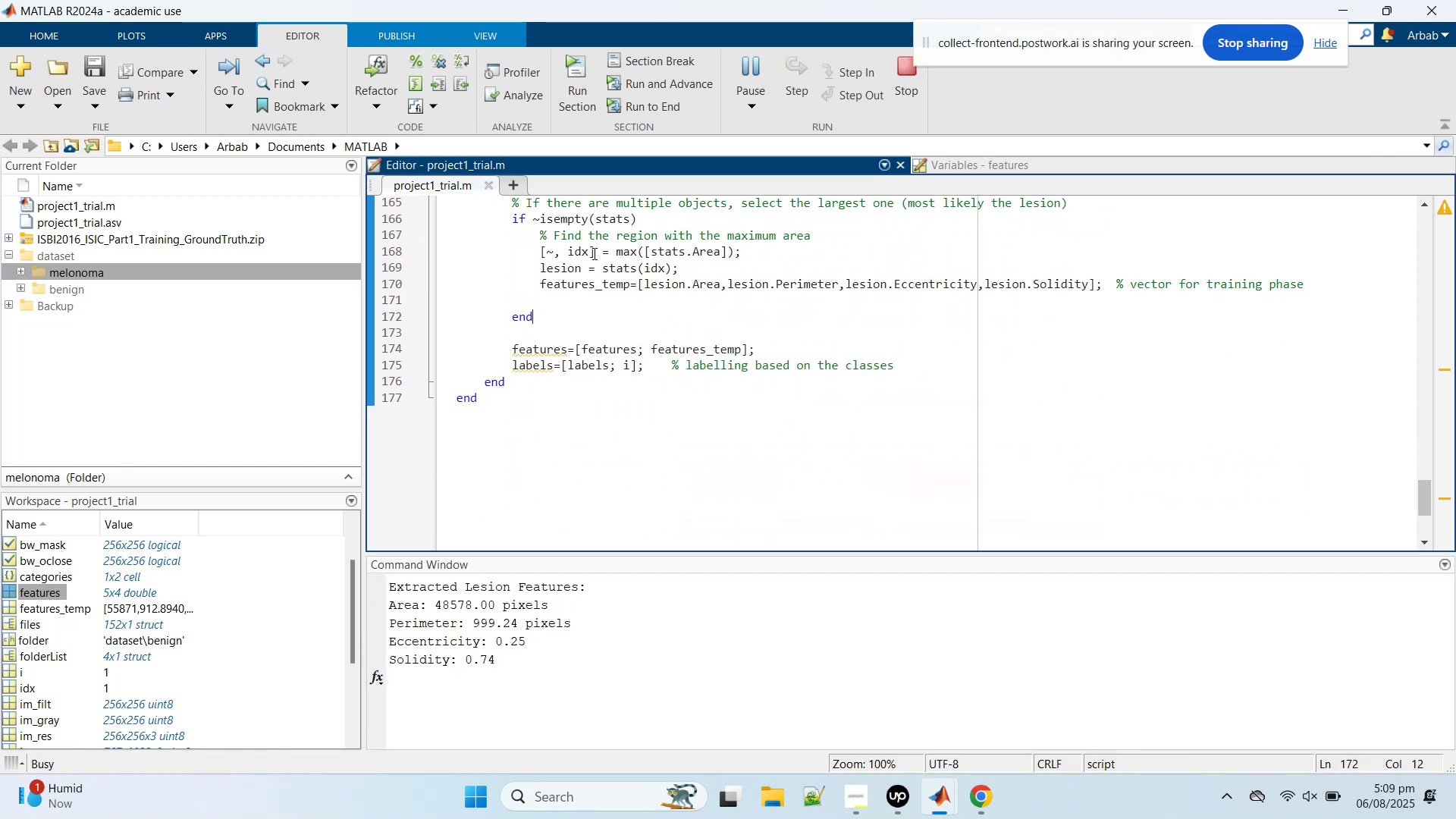 
scroll: coordinate [645, 303], scroll_direction: up, amount: 1.0
 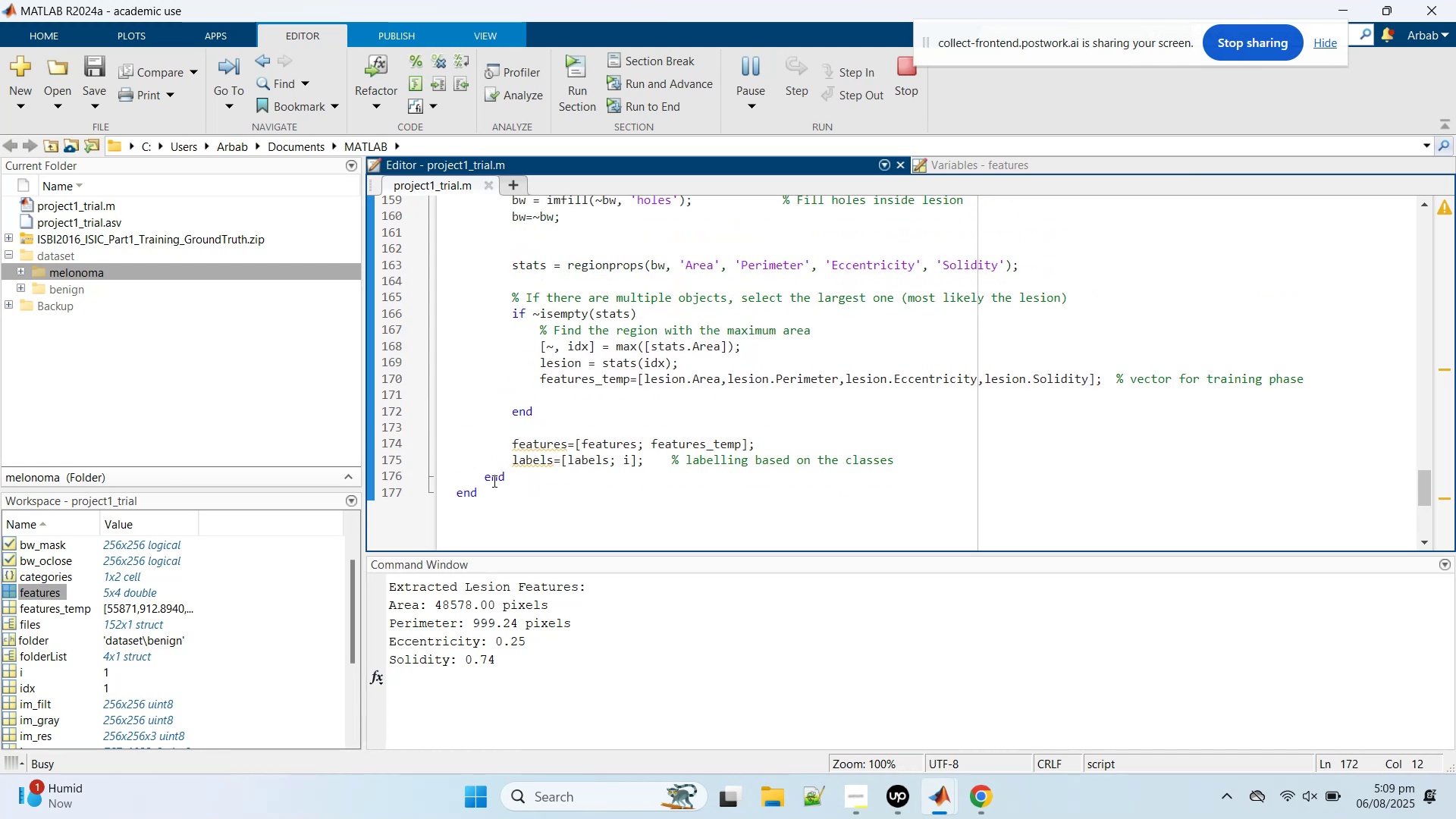 
wait(7.62)
 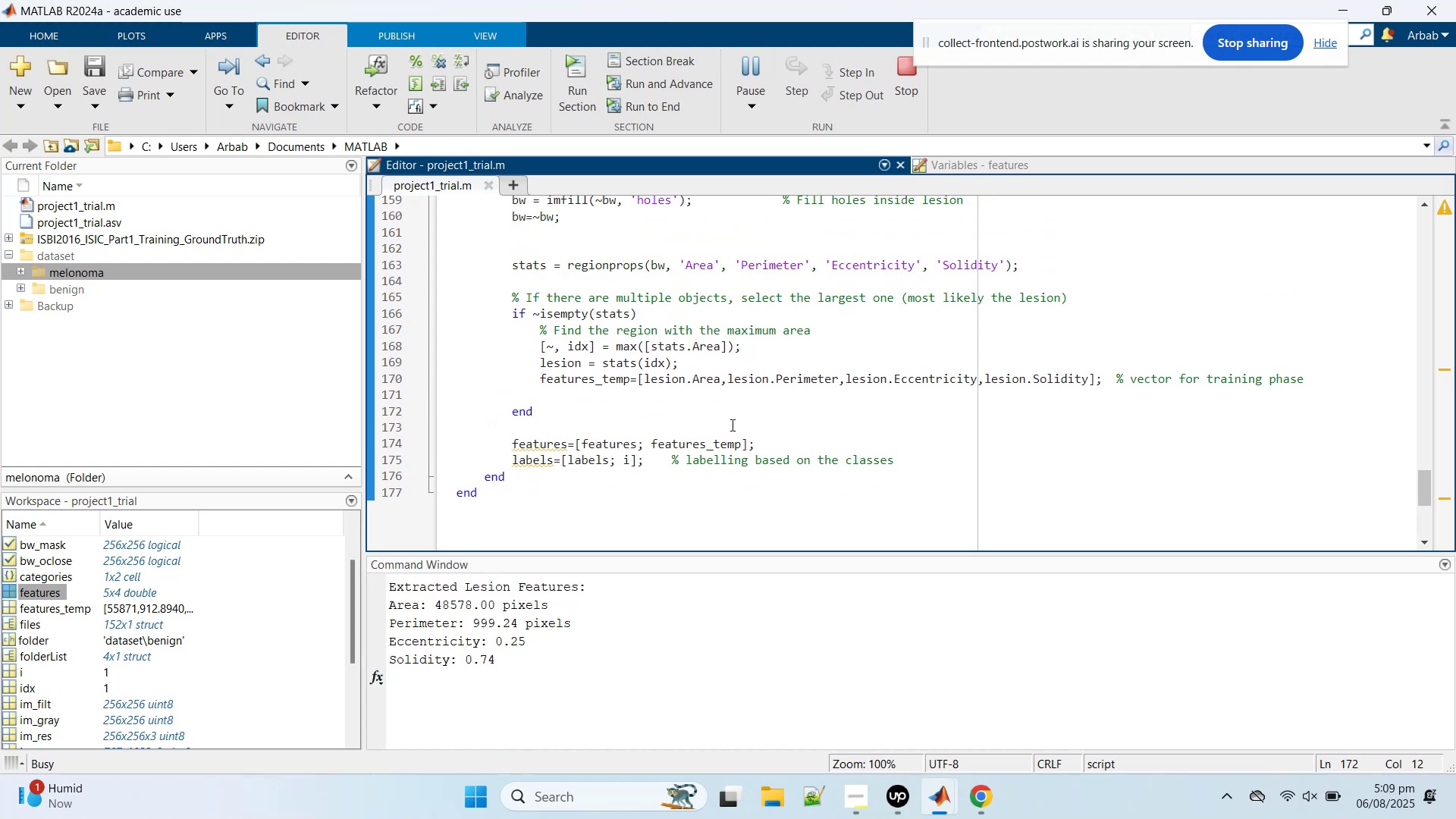 
scroll: coordinate [783, 383], scroll_direction: up, amount: 24.0
 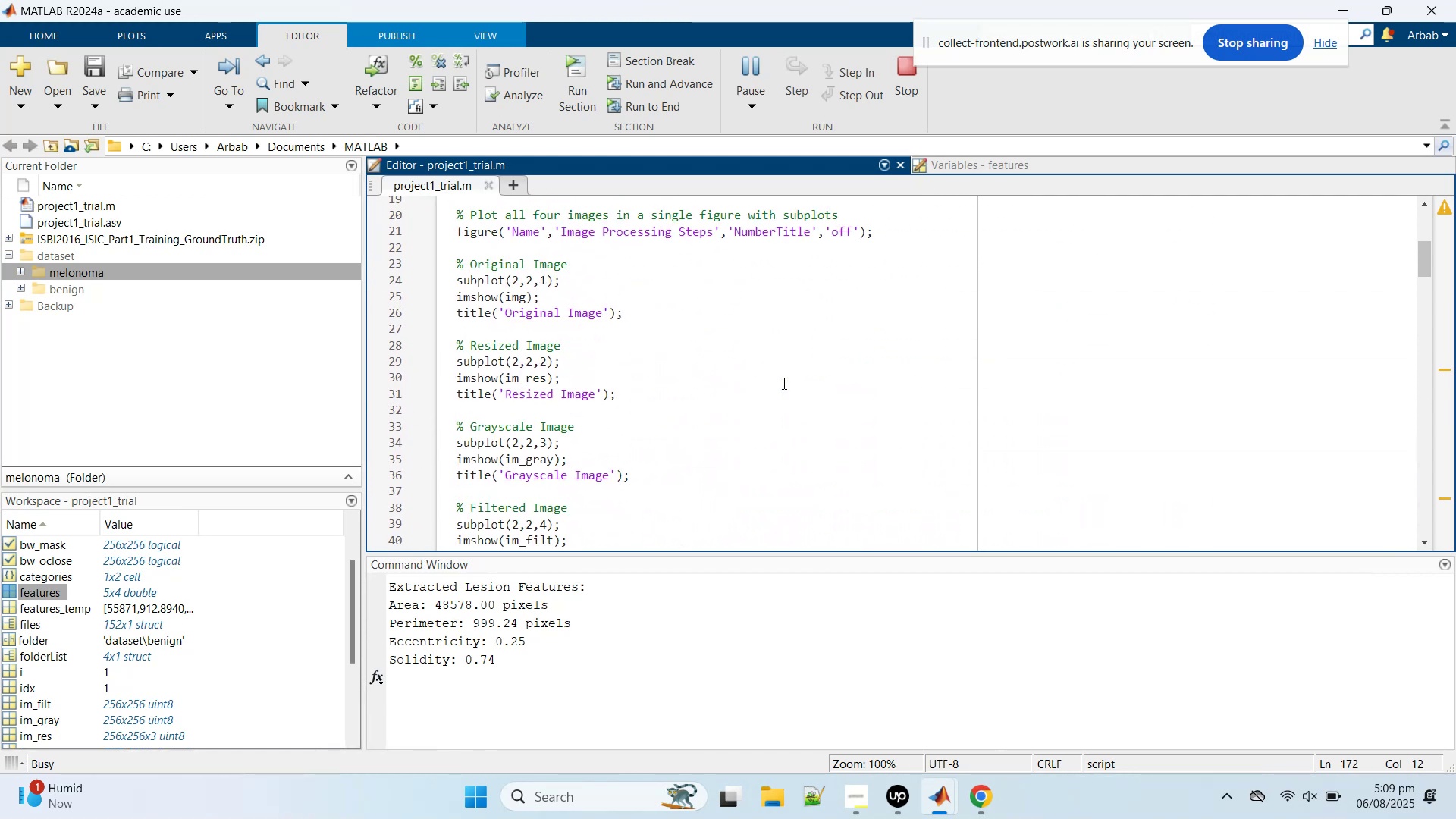 
left_click([783, 383])
 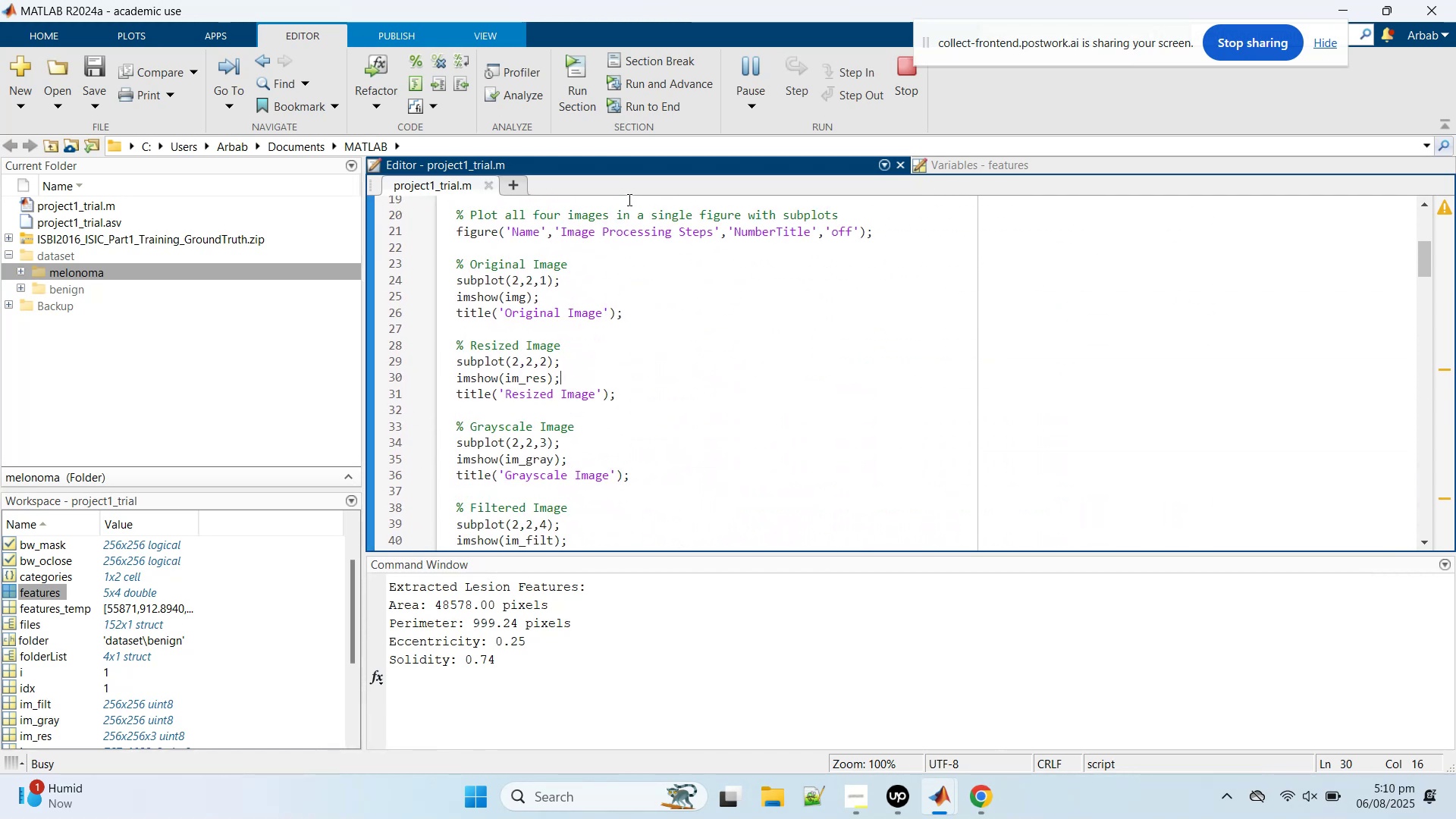 
key(Control+A)
 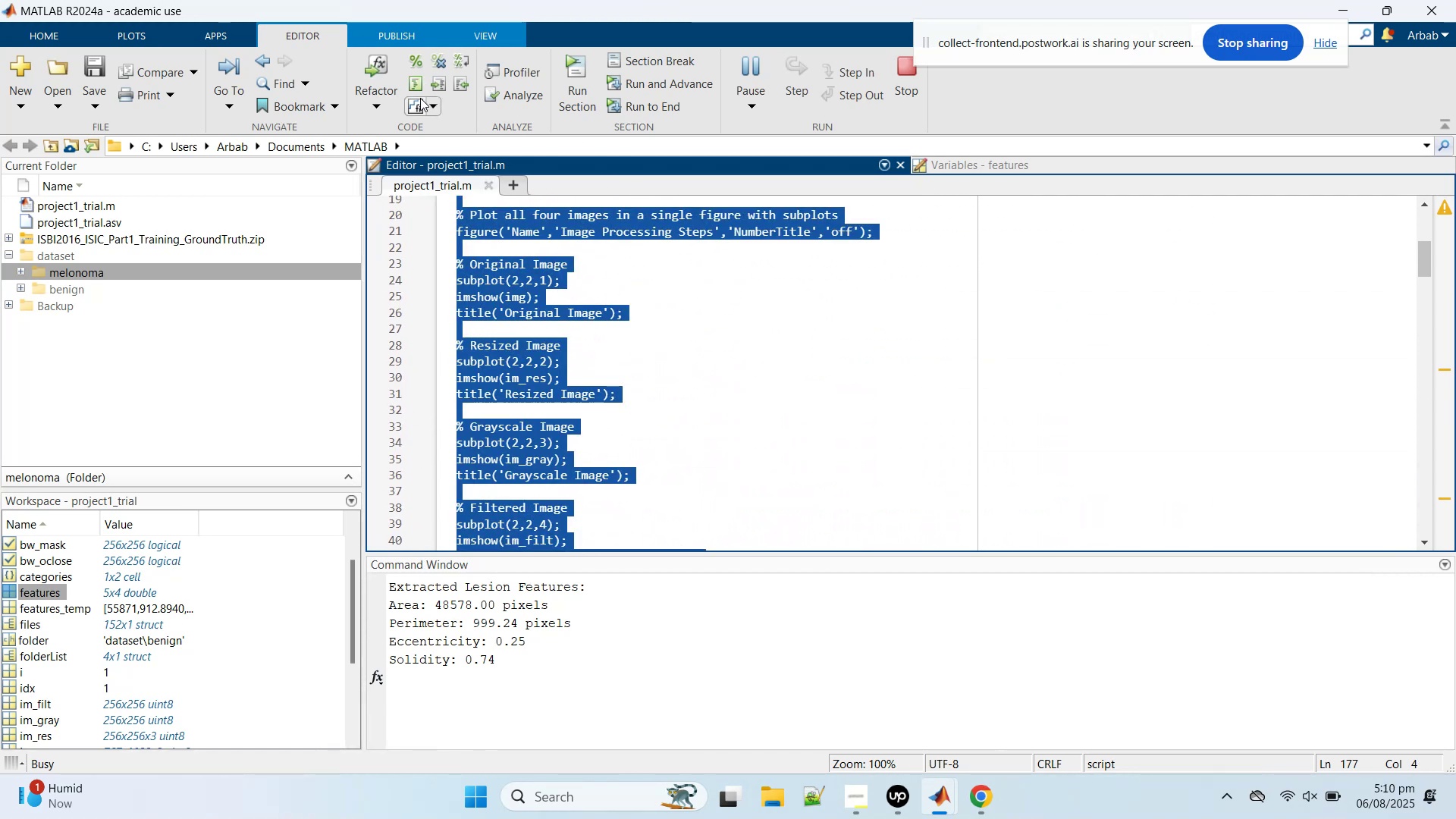 
left_click([417, 91])
 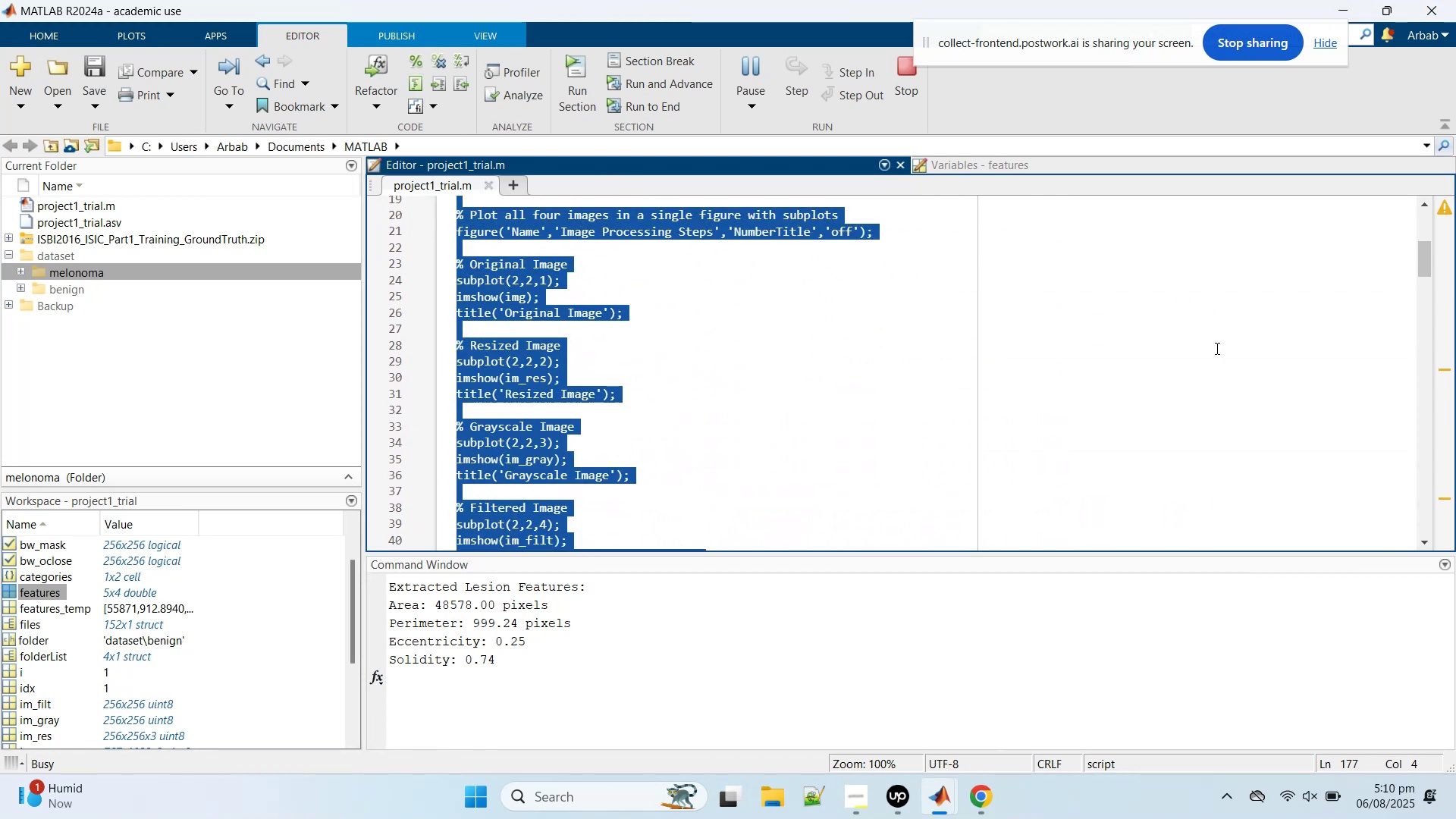 
wait(9.04)
 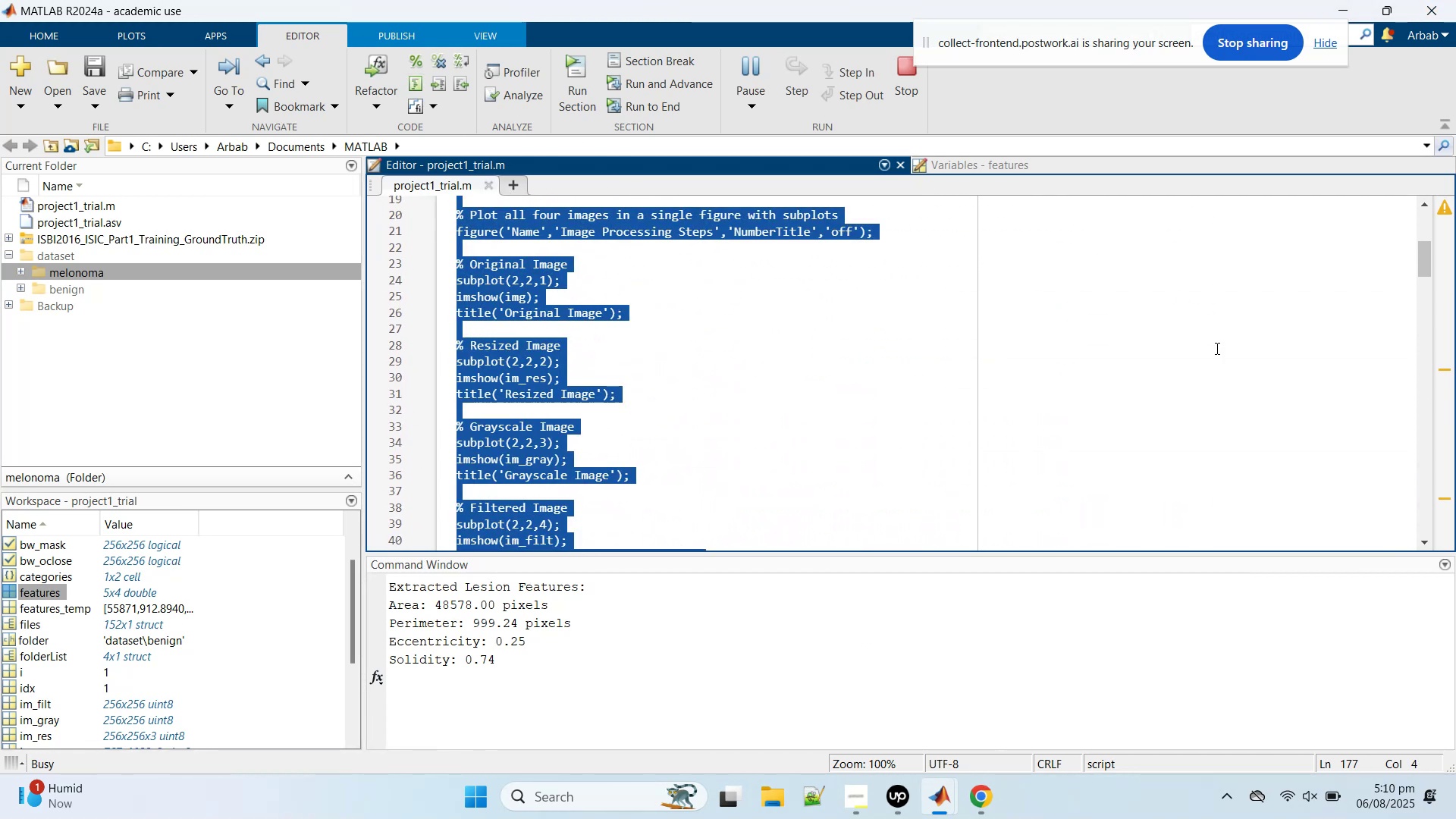 
left_click([917, 468])
 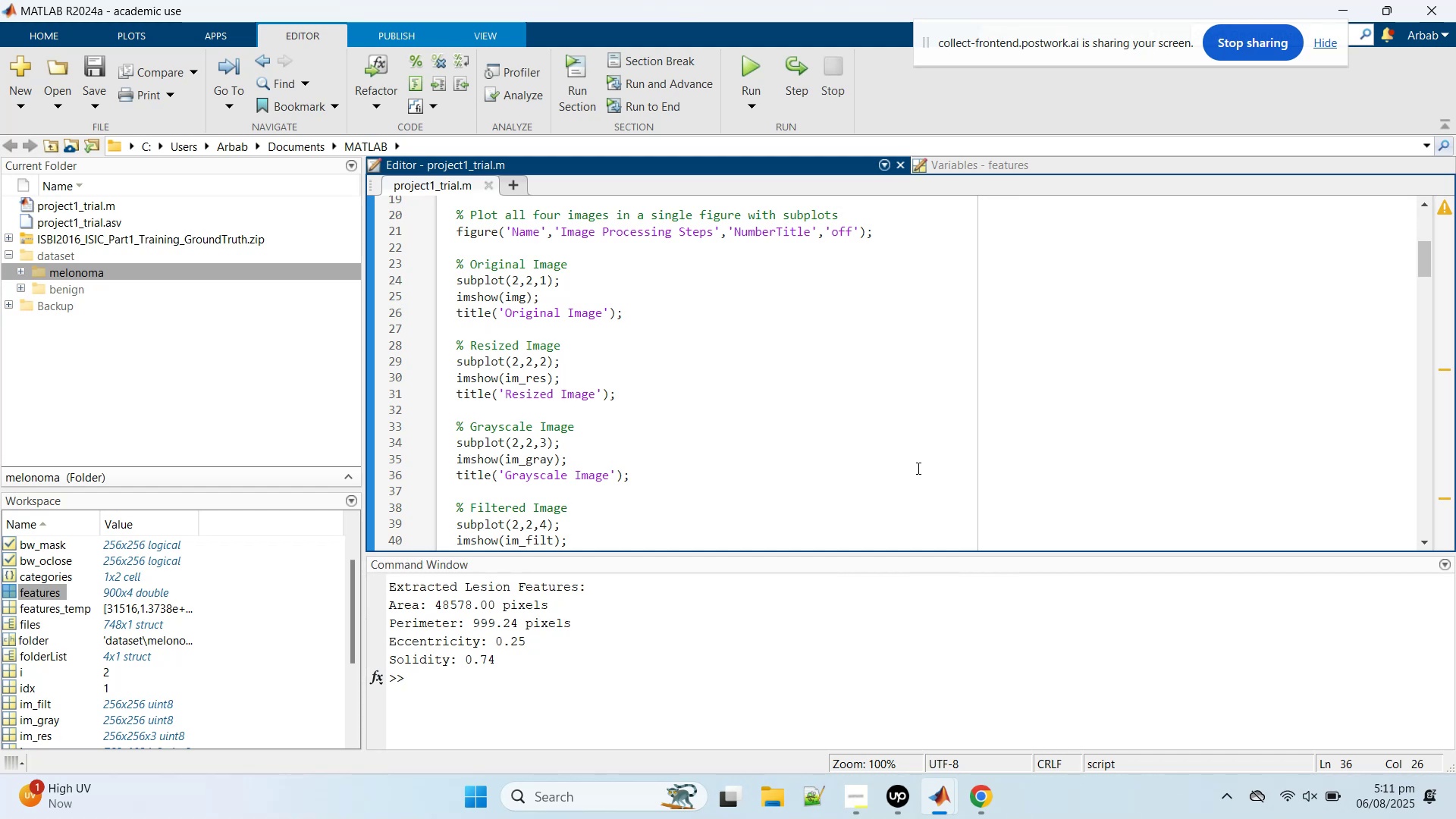 
wait(74.81)
 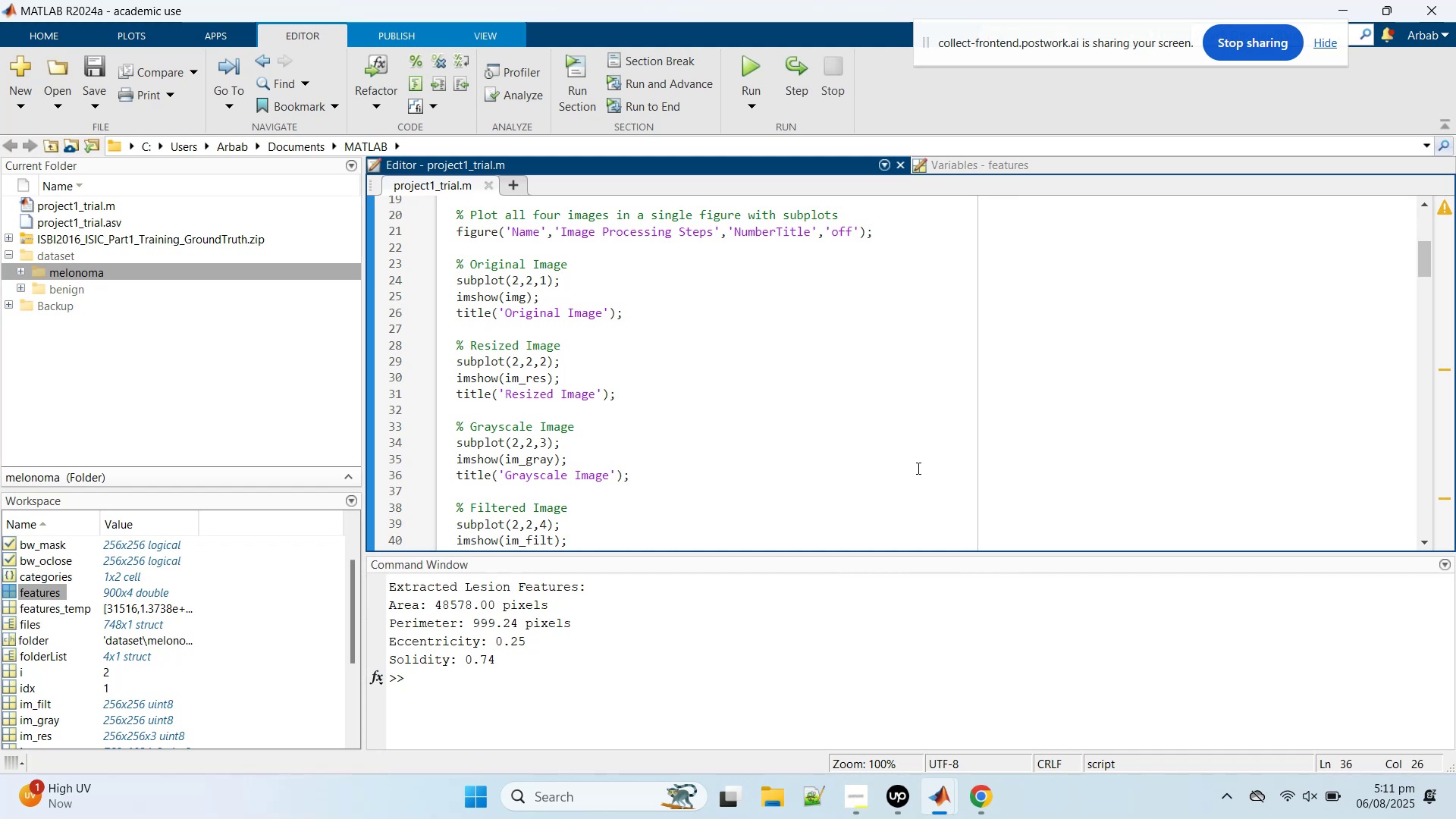 
key(ArrowDown)
 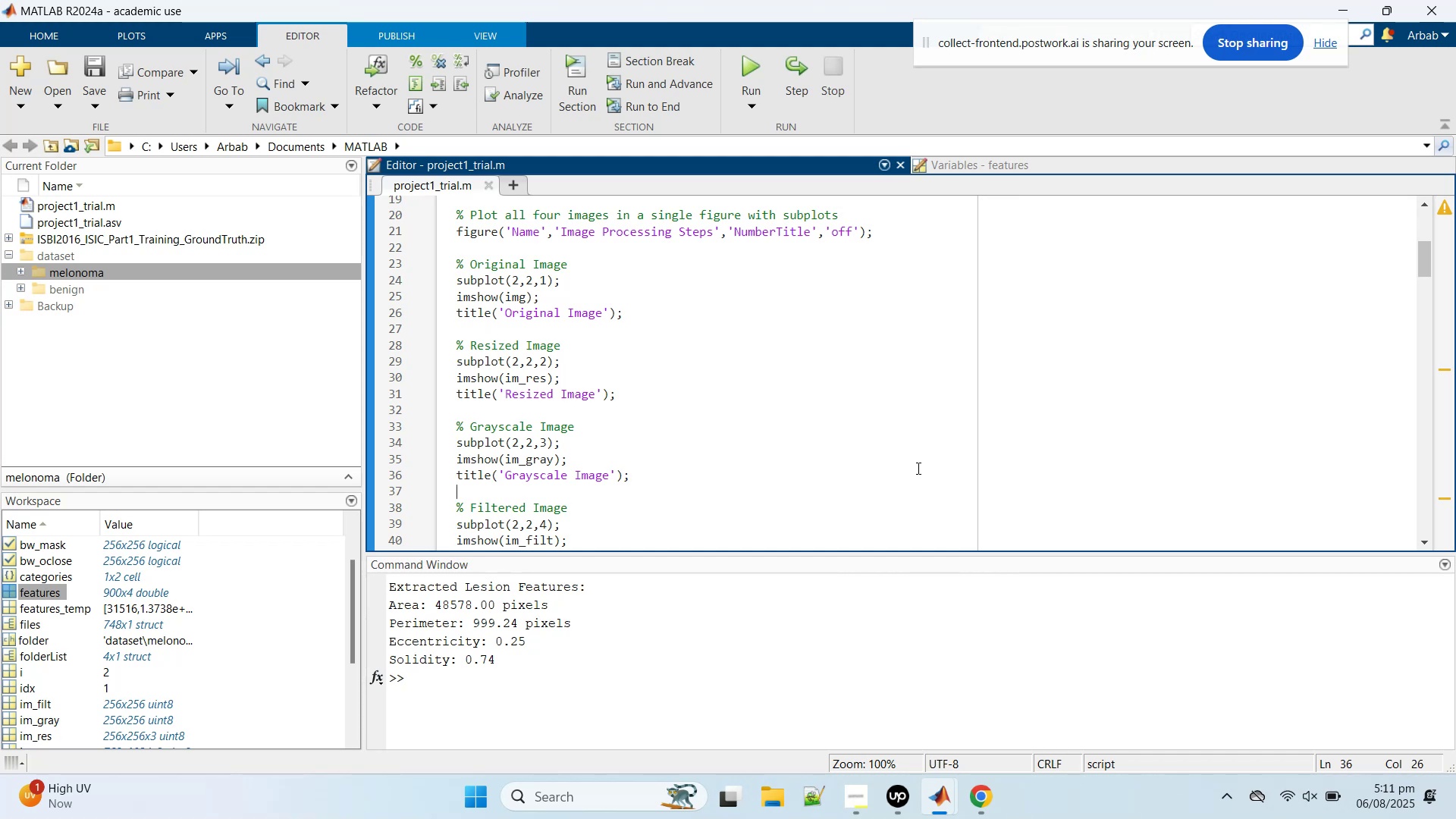 
key(ArrowDown)
 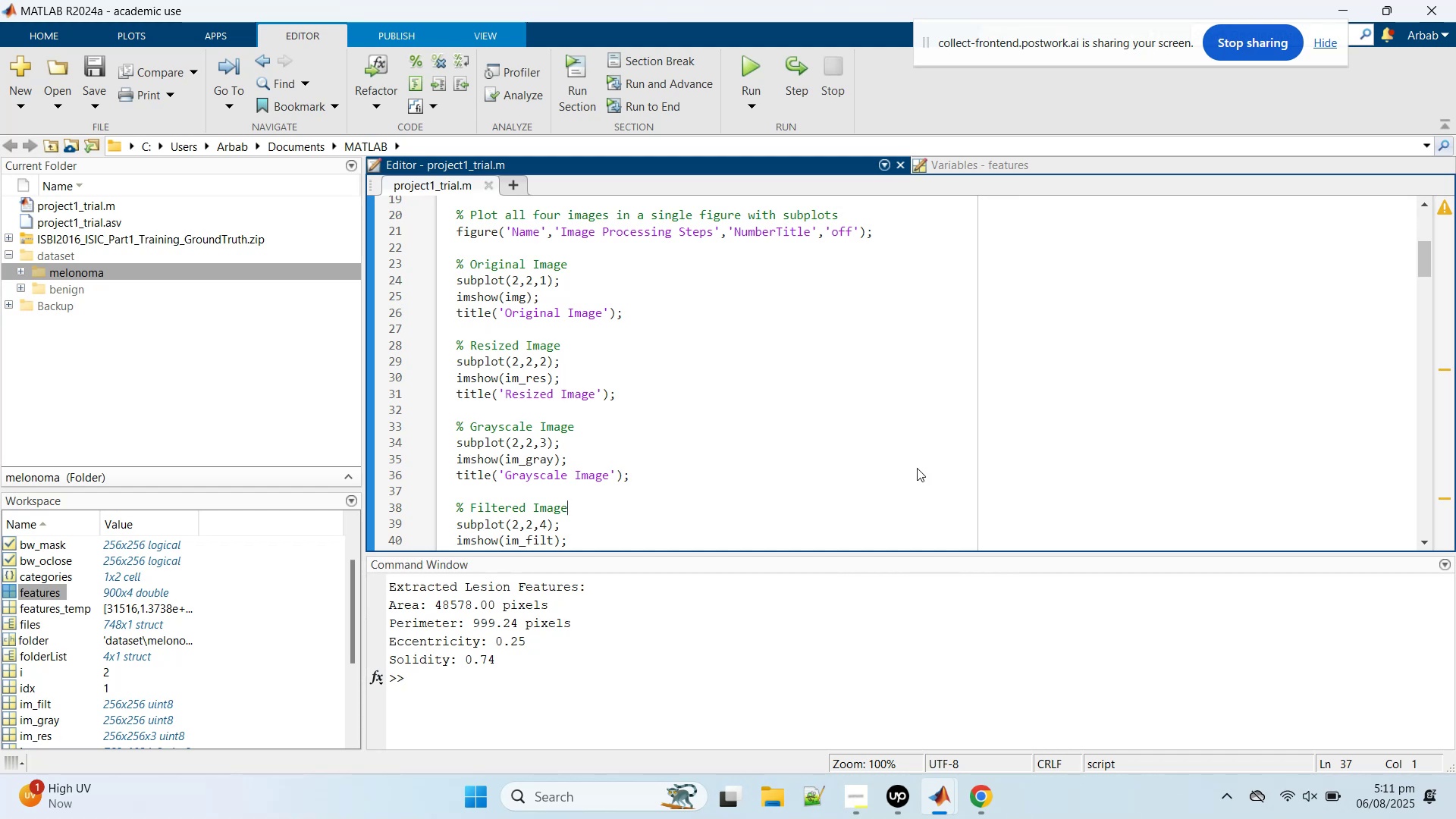 
key(ArrowDown)
 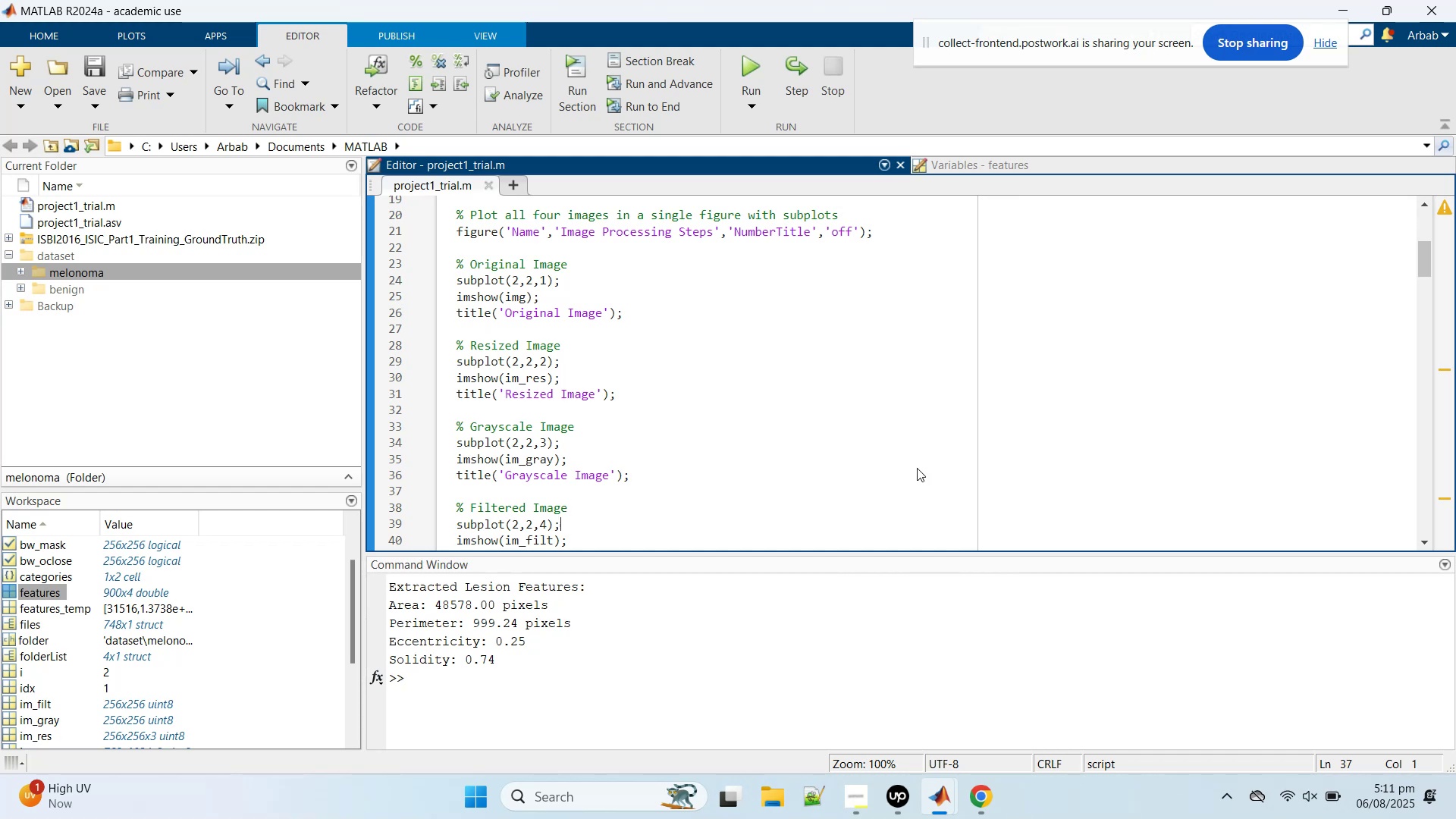 
key(ArrowDown)
 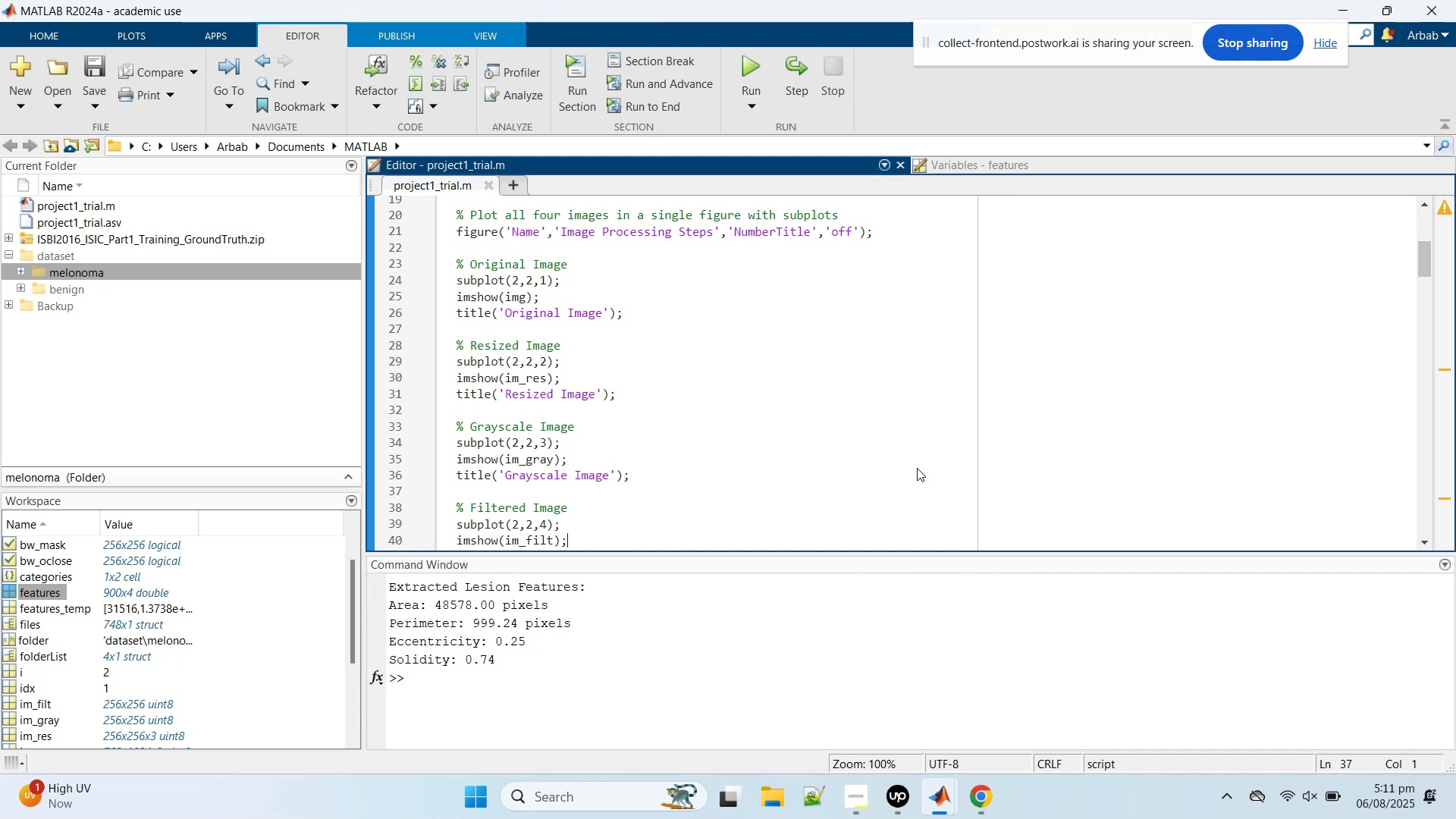 
hold_key(key=ArrowUp, duration=1.12)
 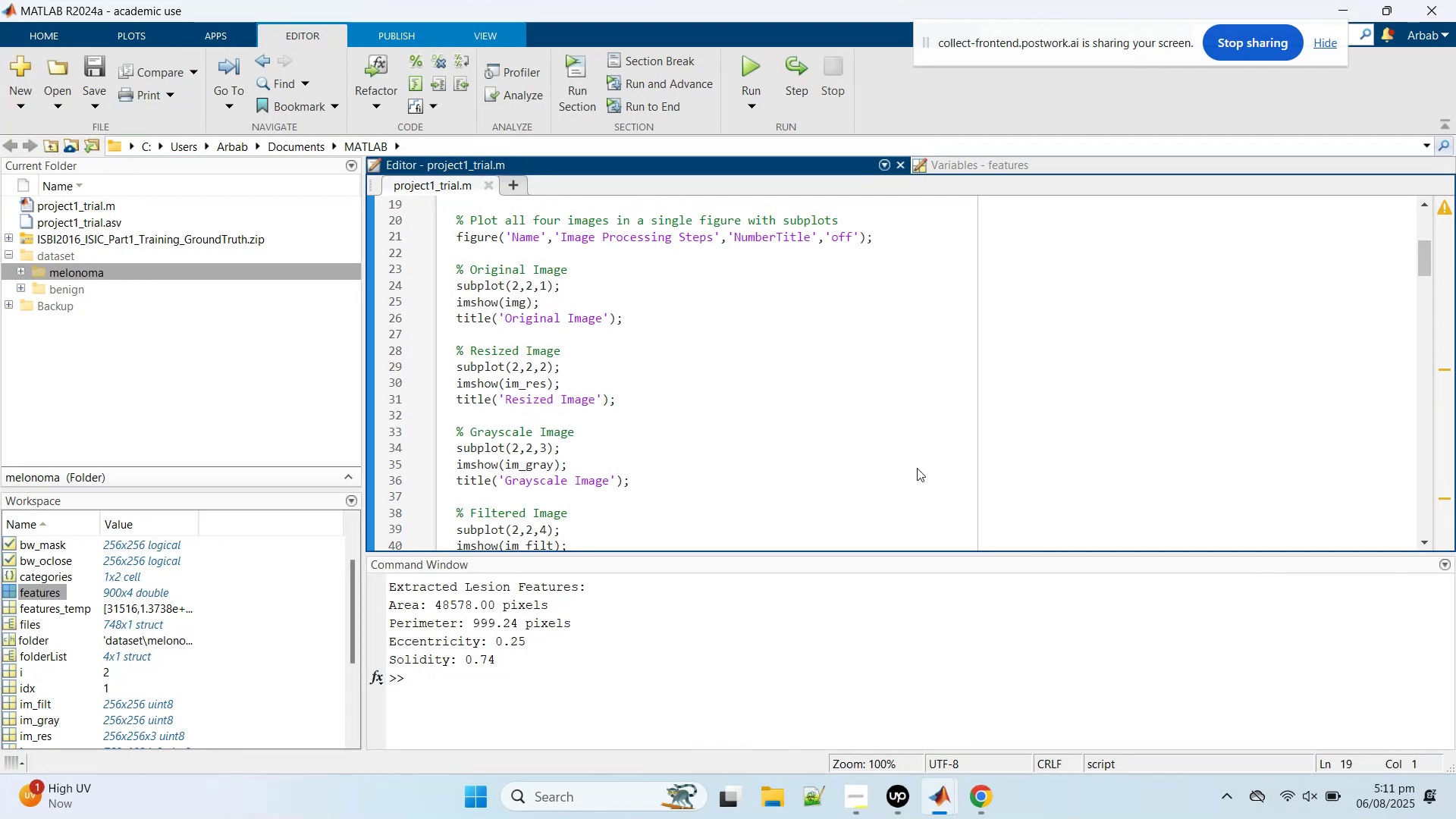 
wait(7.4)
 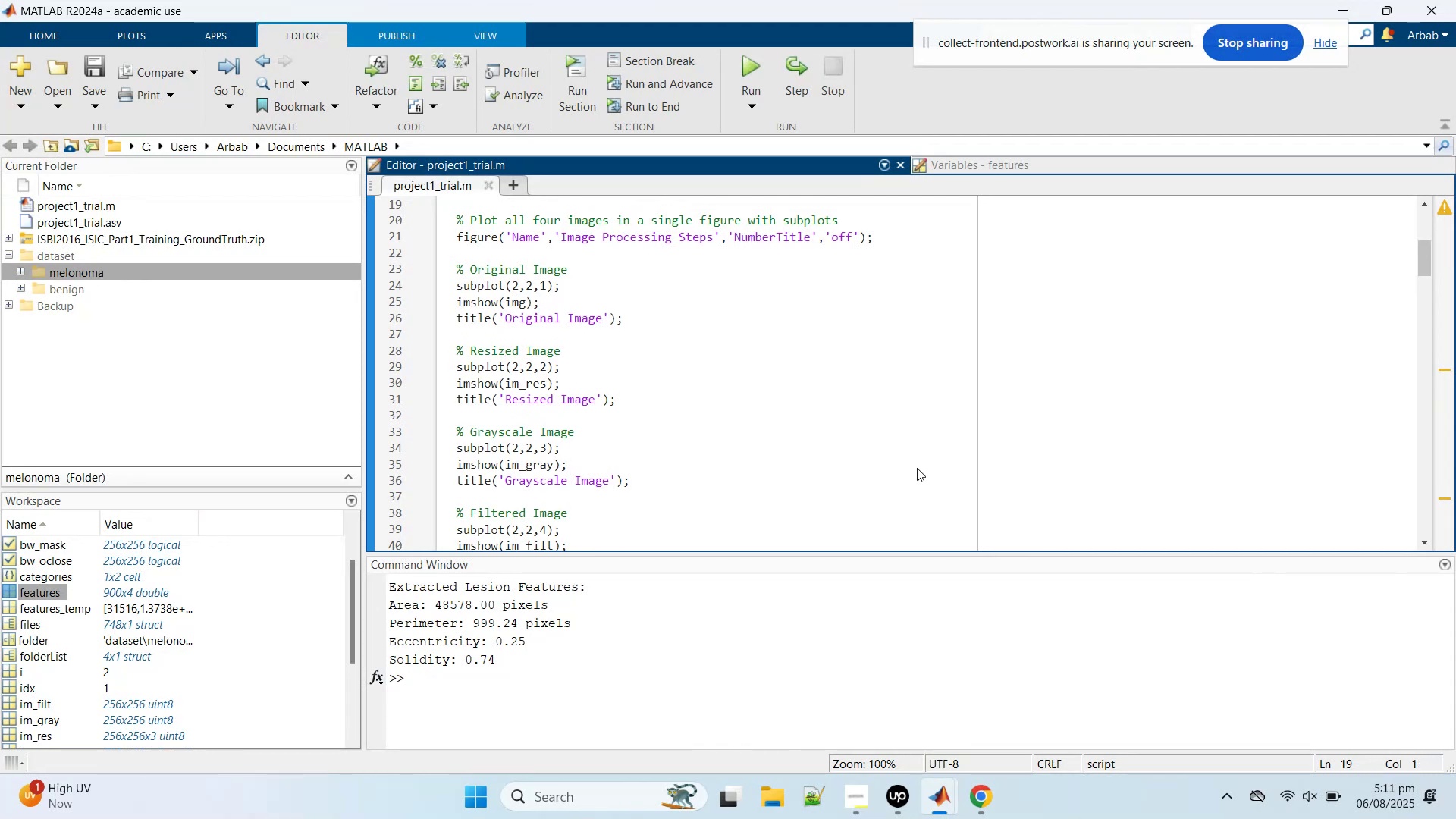 
key(ArrowUp)
 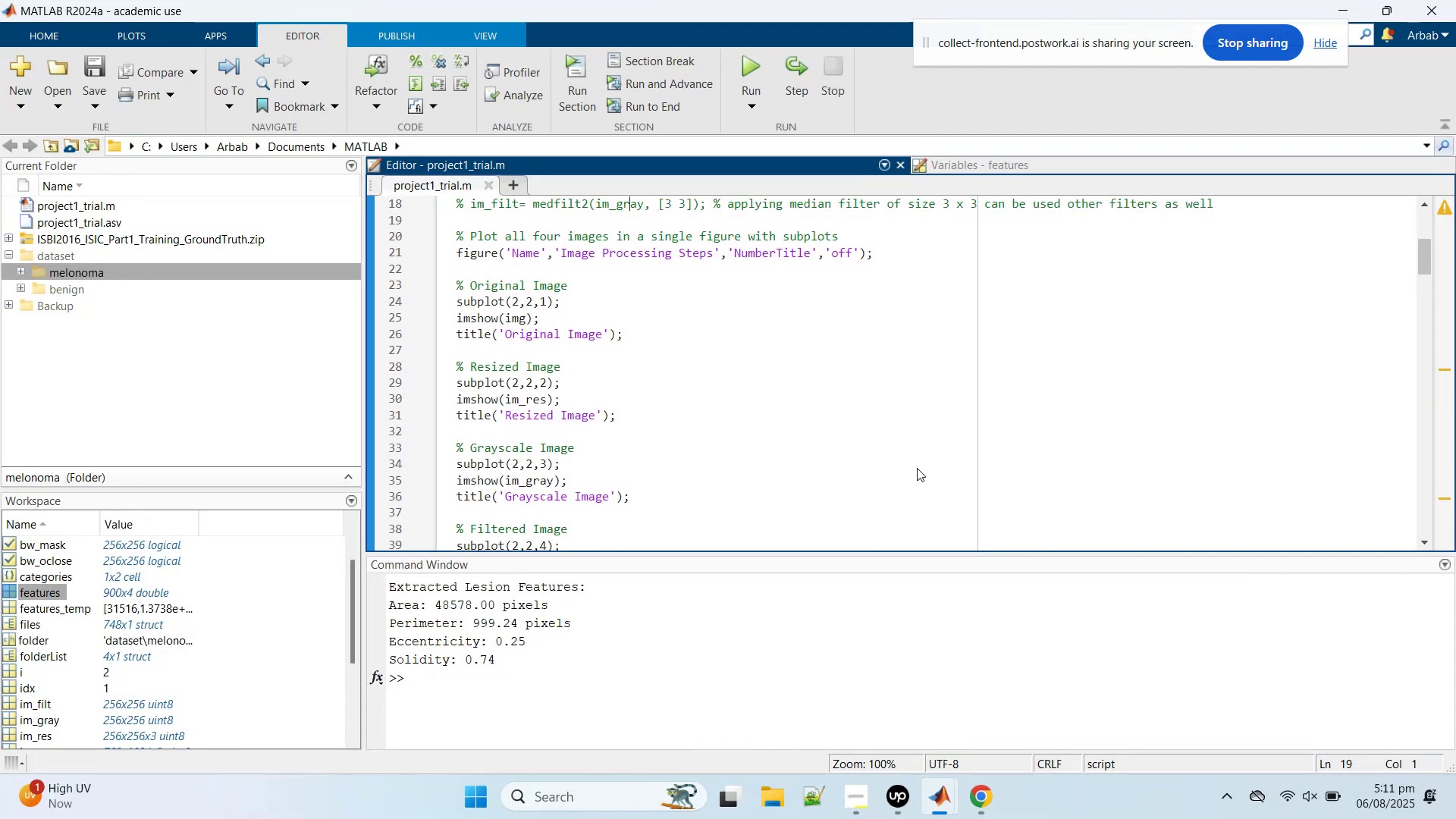 
key(ArrowUp)
 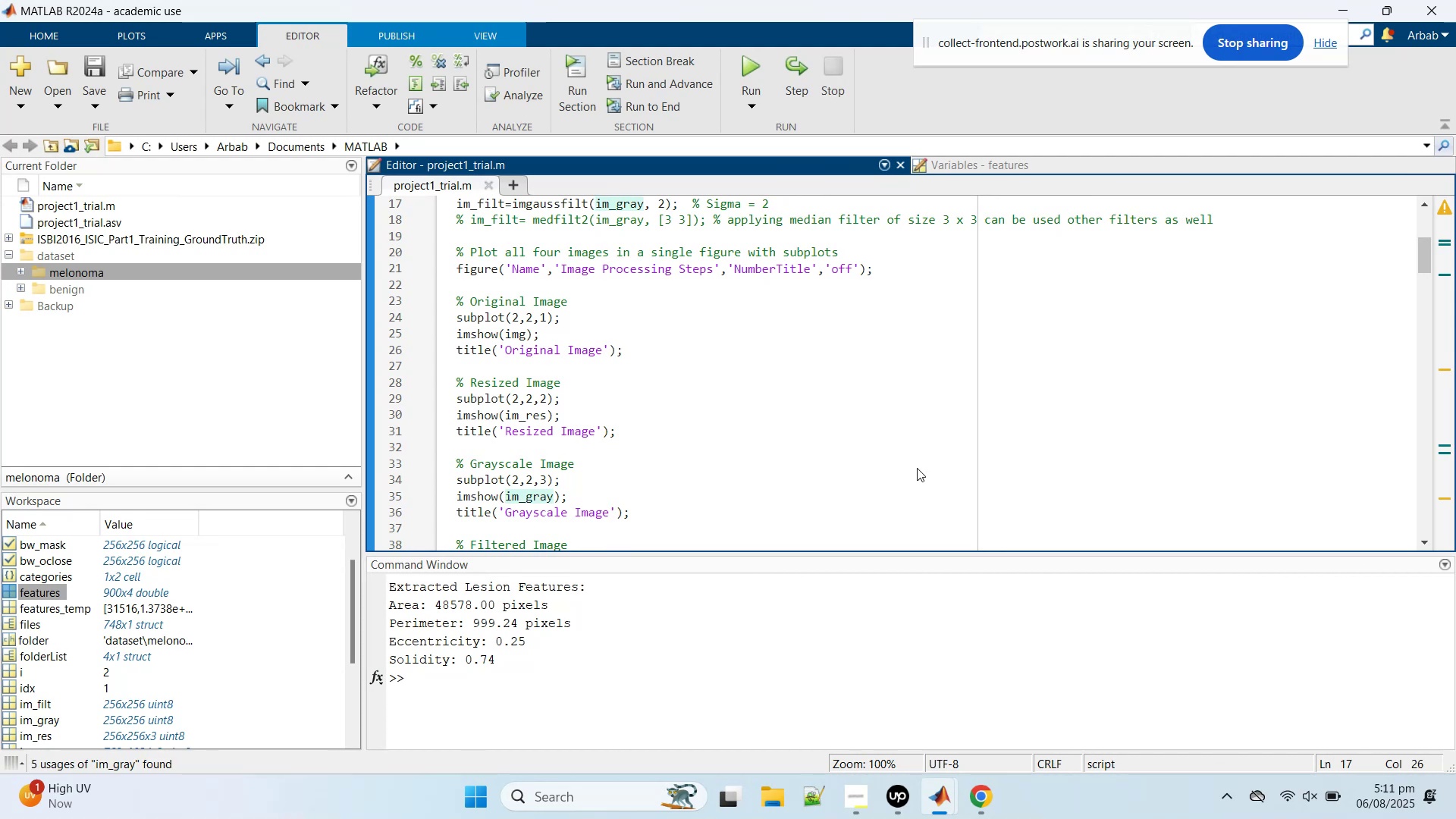 
key(ArrowUp)
 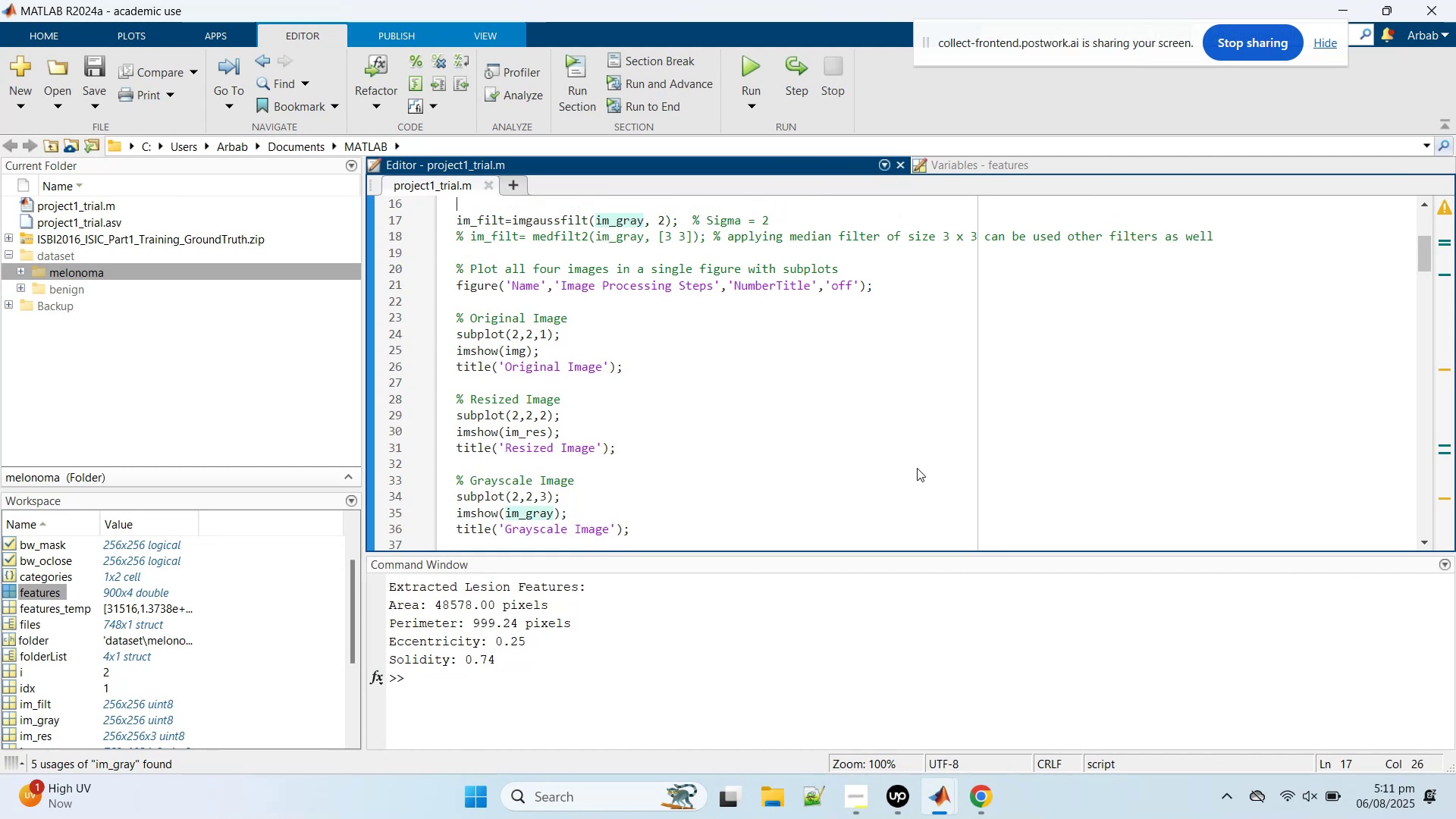 
key(ArrowDown)
 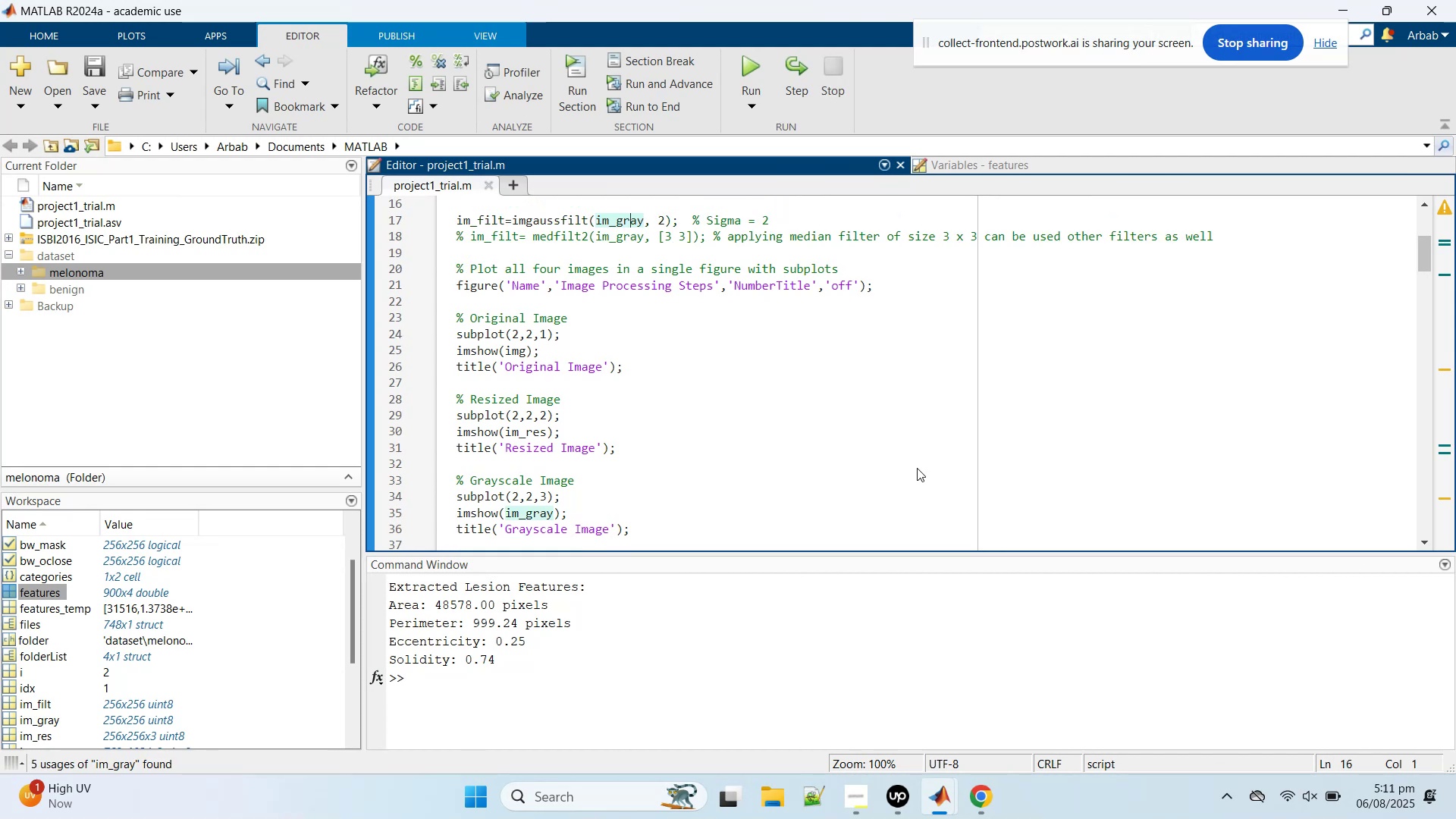 
key(ArrowDown)
 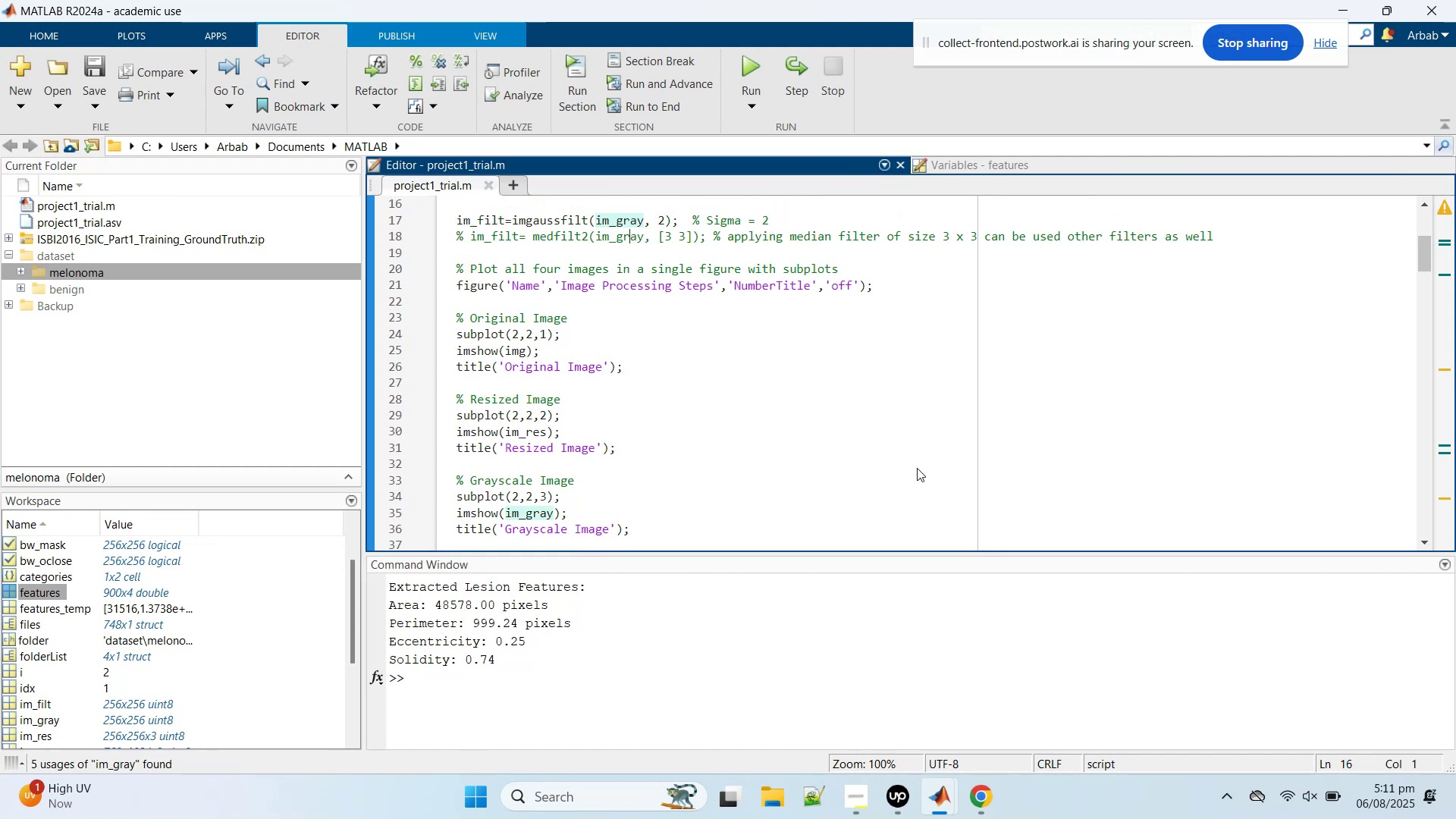 
key(ArrowDown)
 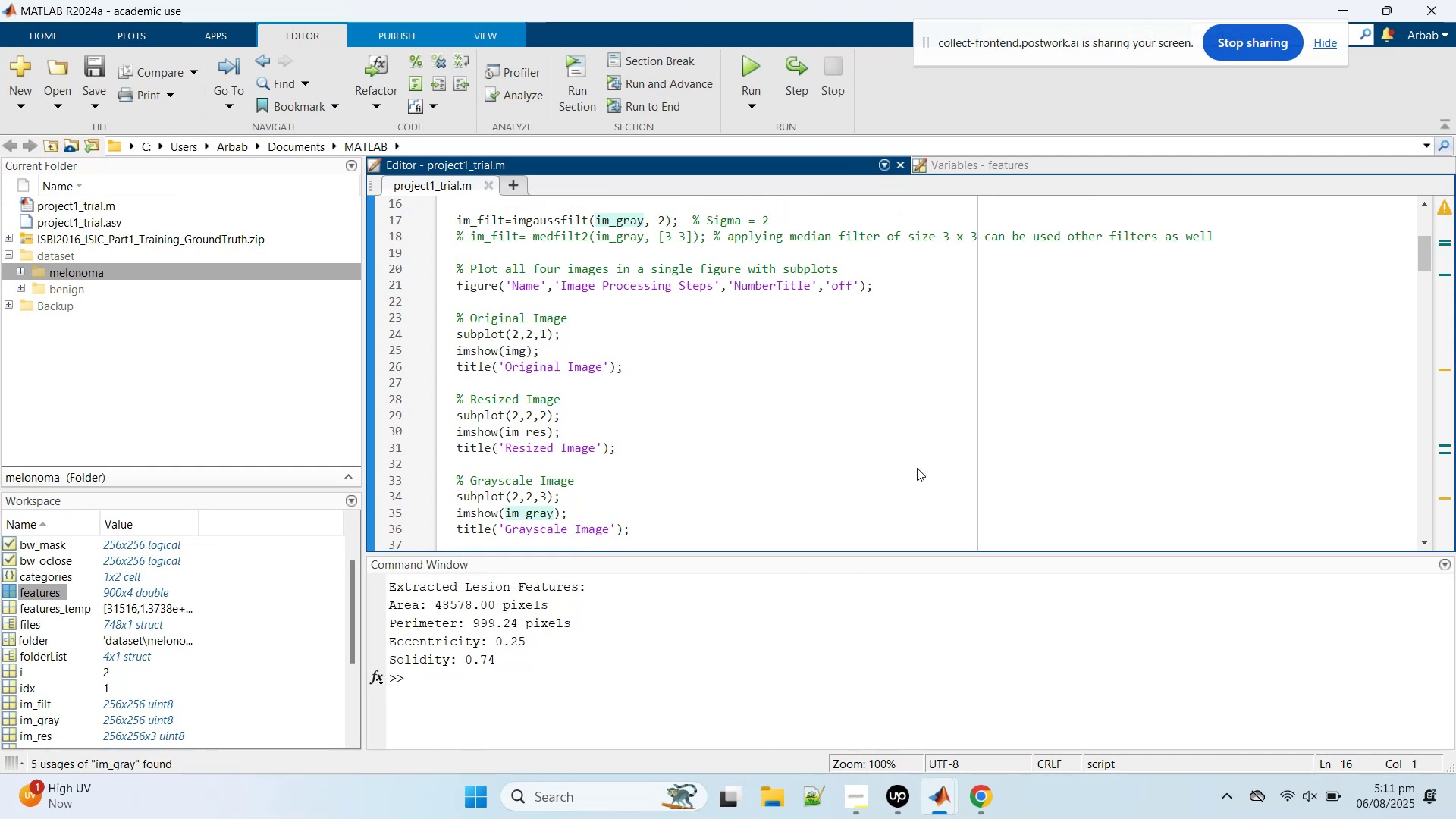 
key(ArrowDown)
 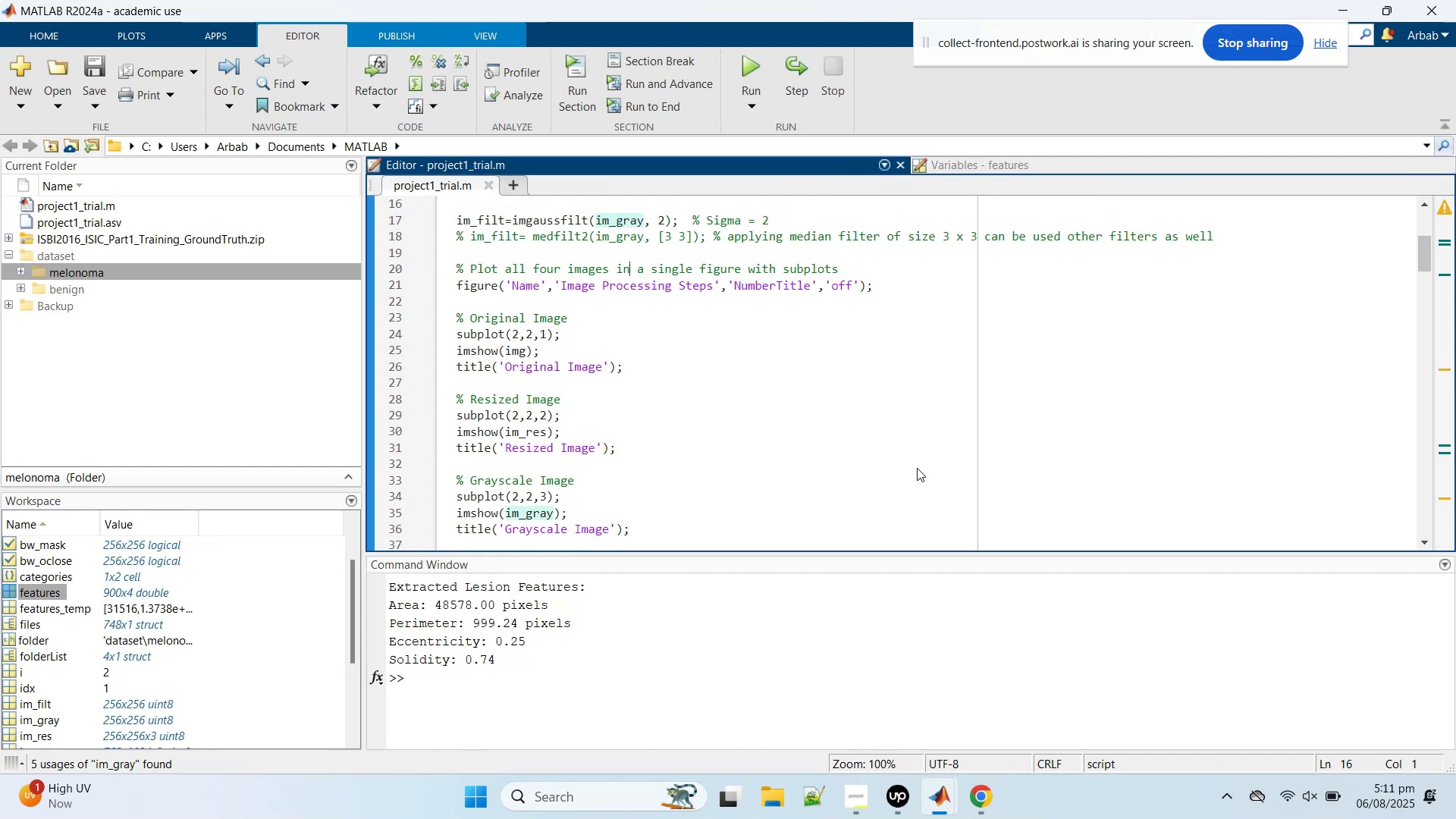 
key(ArrowDown)
 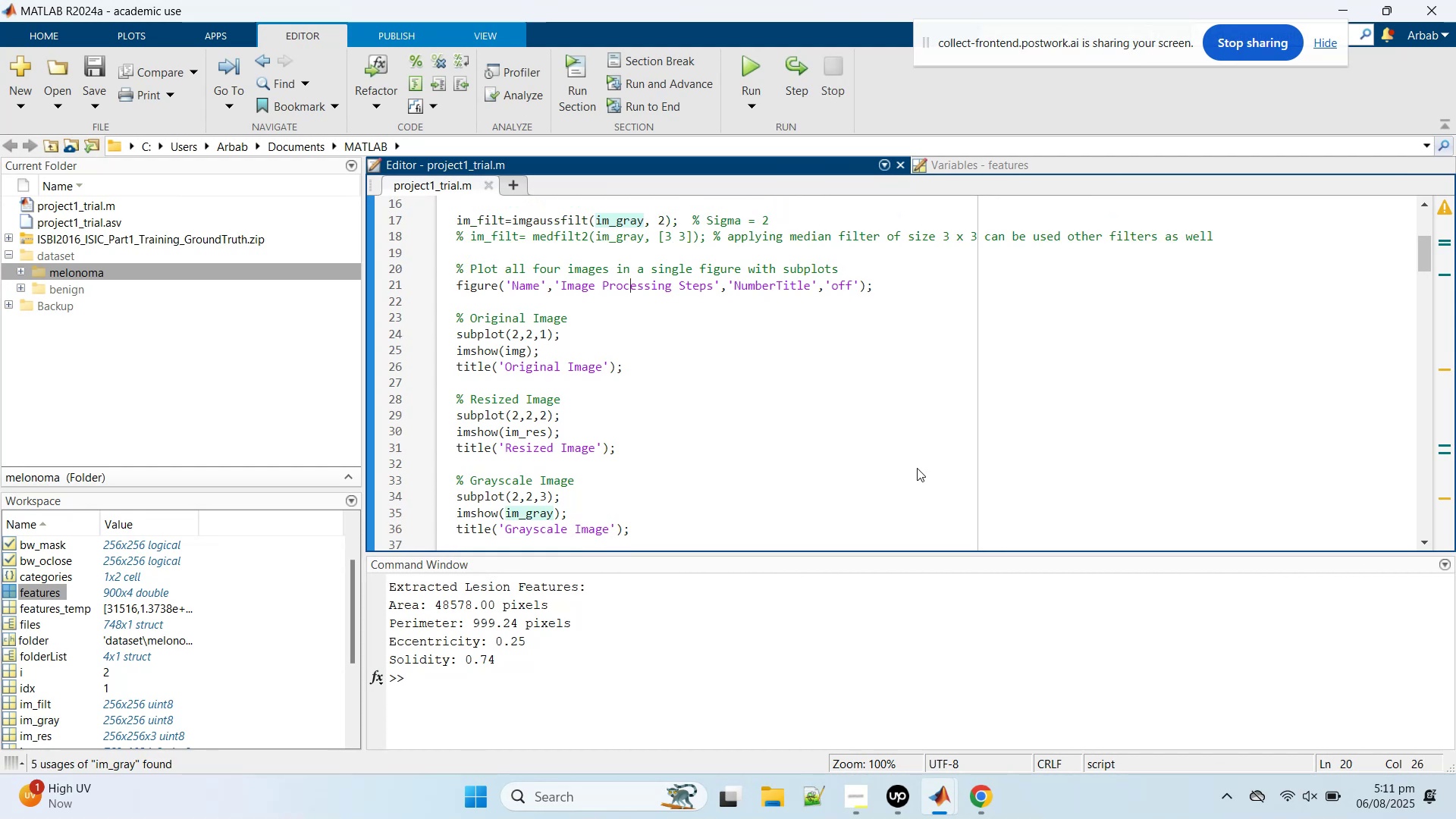 
key(ArrowUp)
 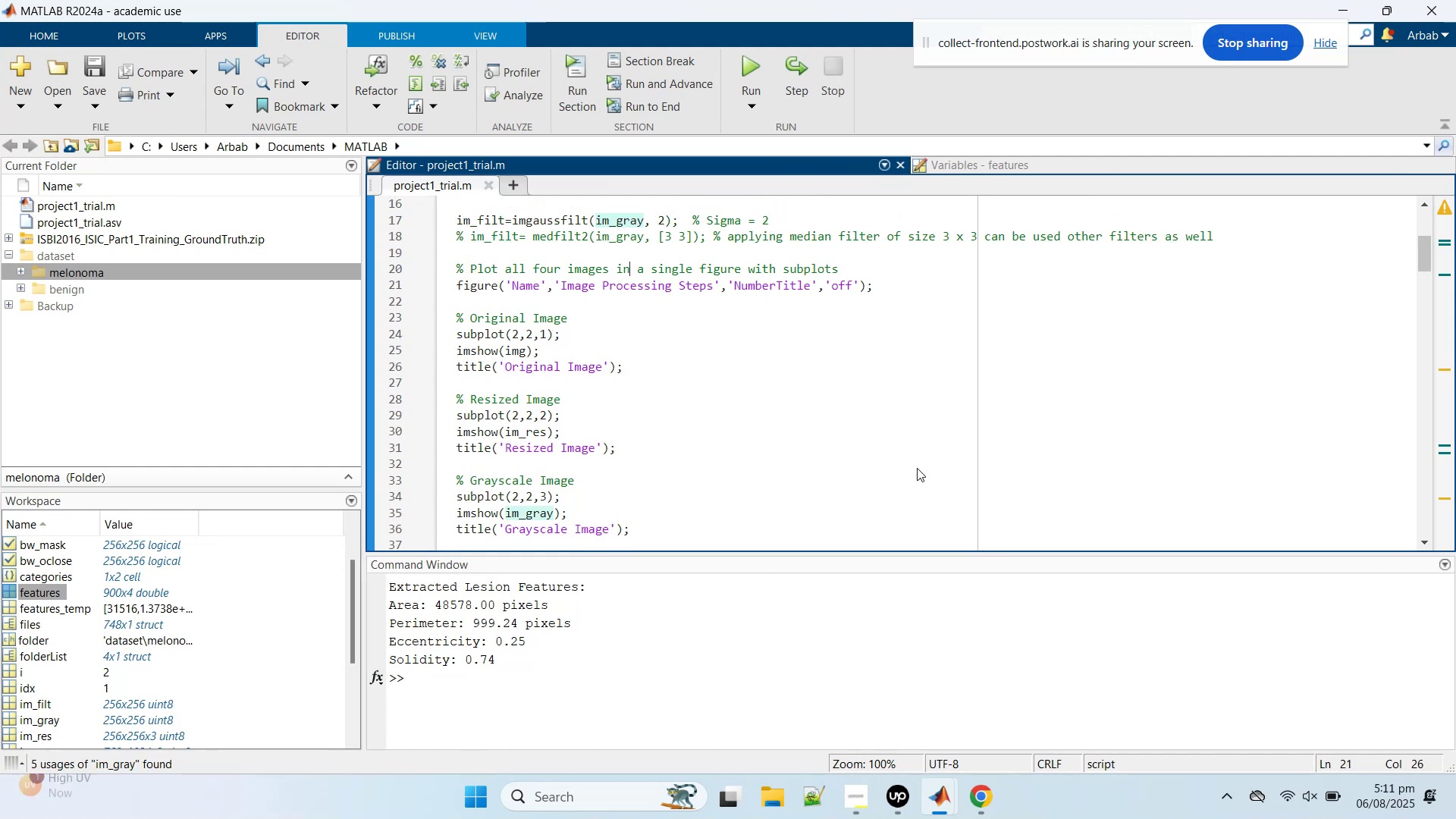 
key(ArrowDown)
 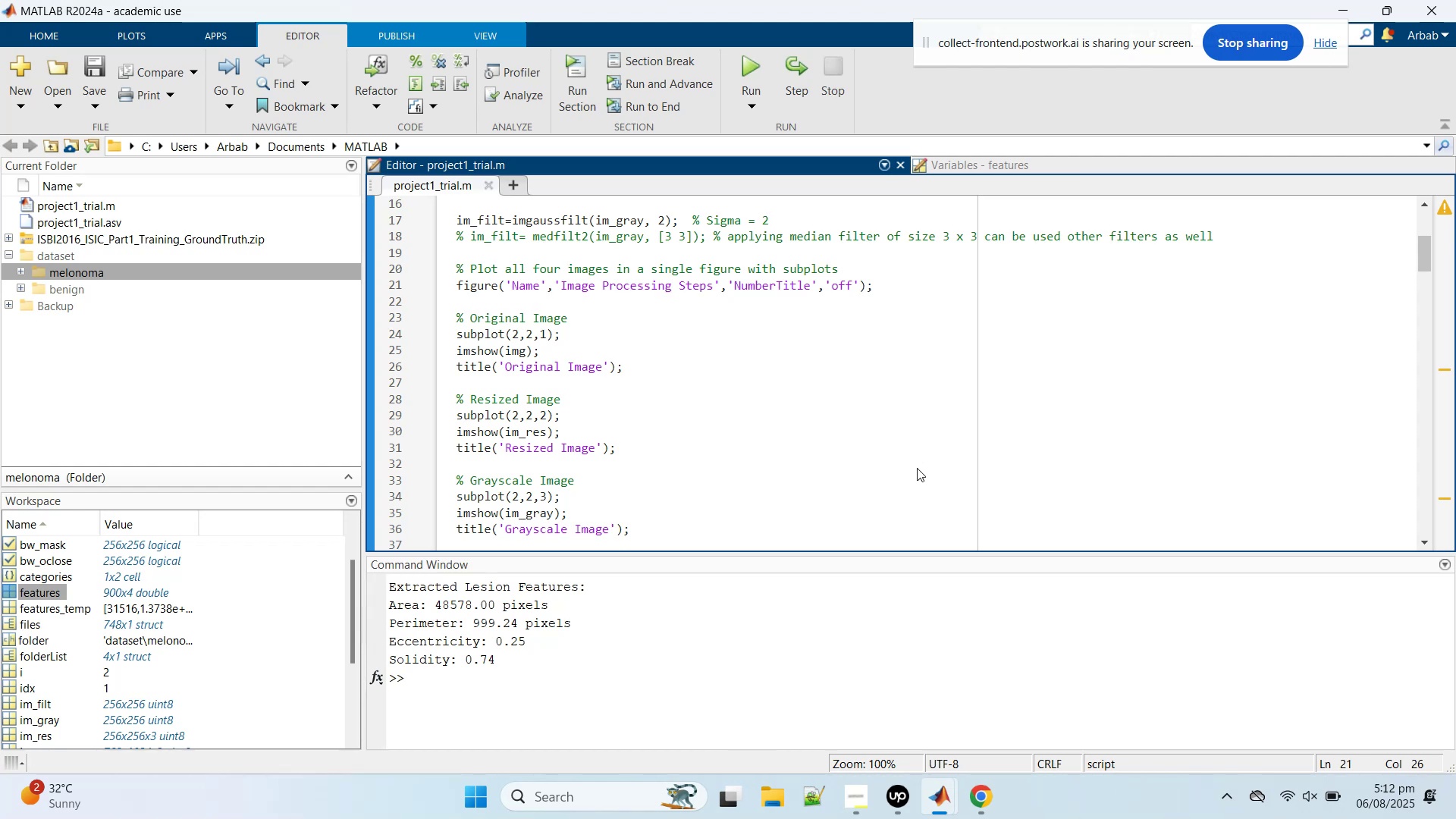 
wait(25.63)
 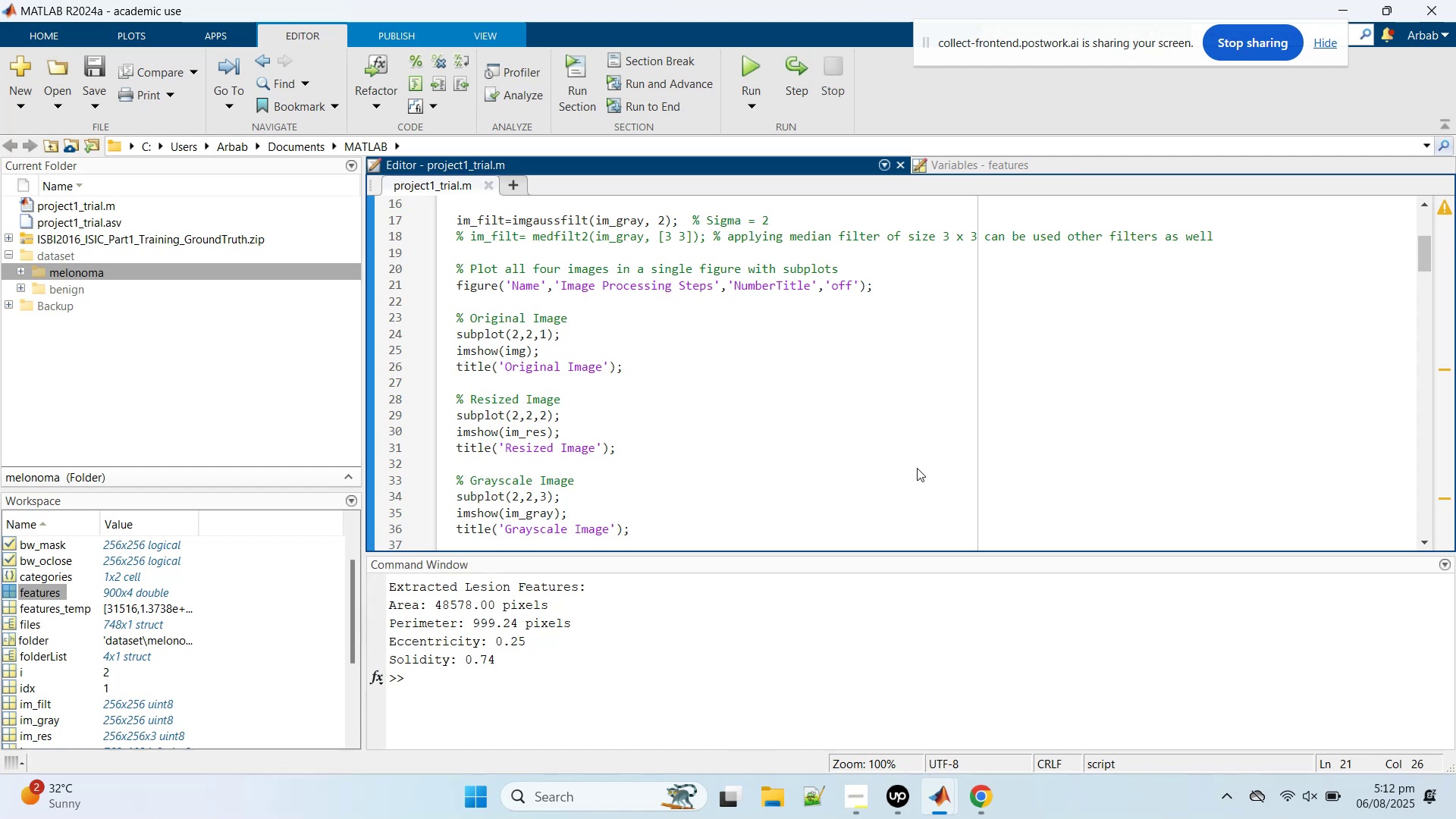 
left_click([993, 775])
 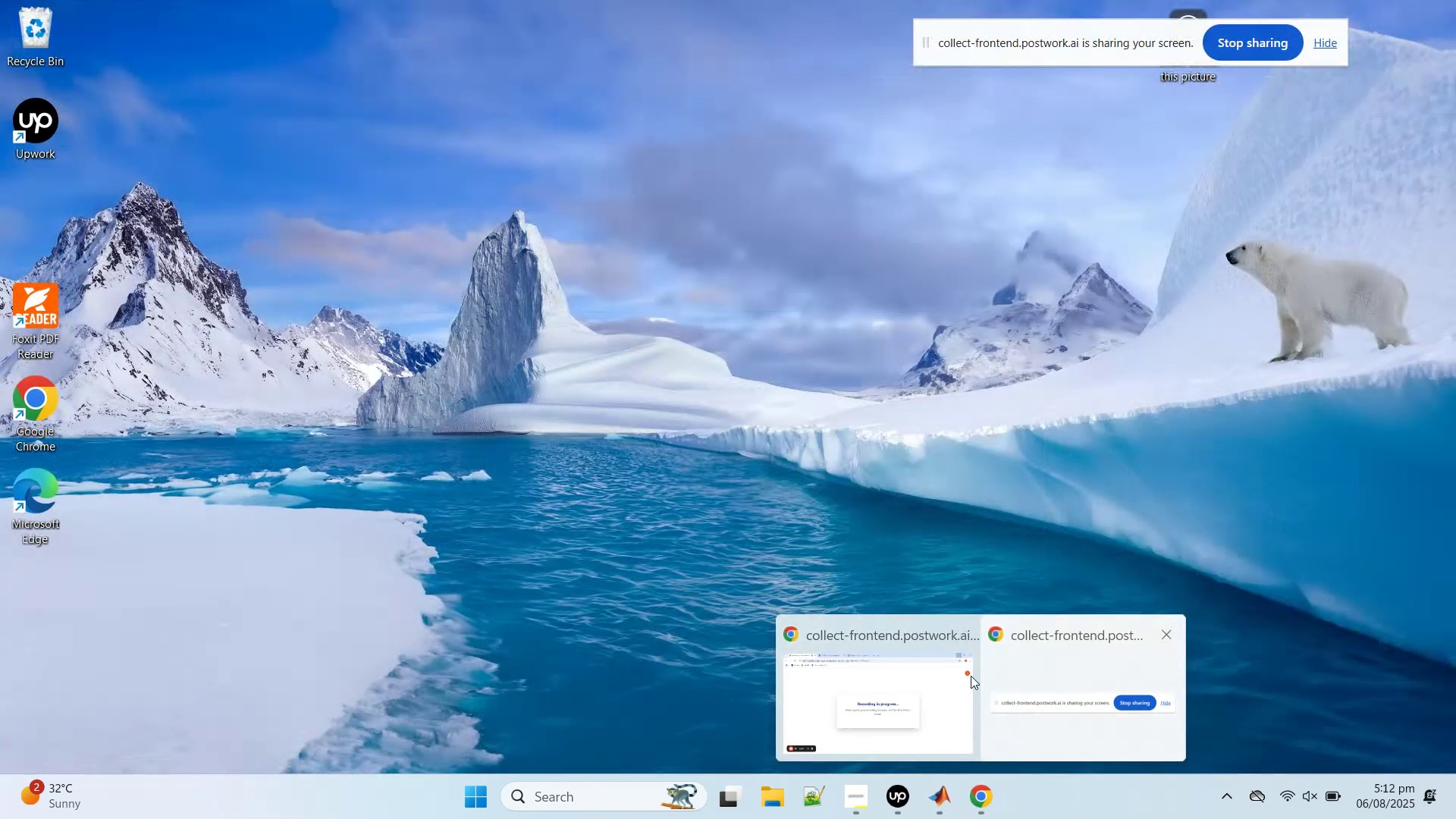 
left_click([921, 677])
 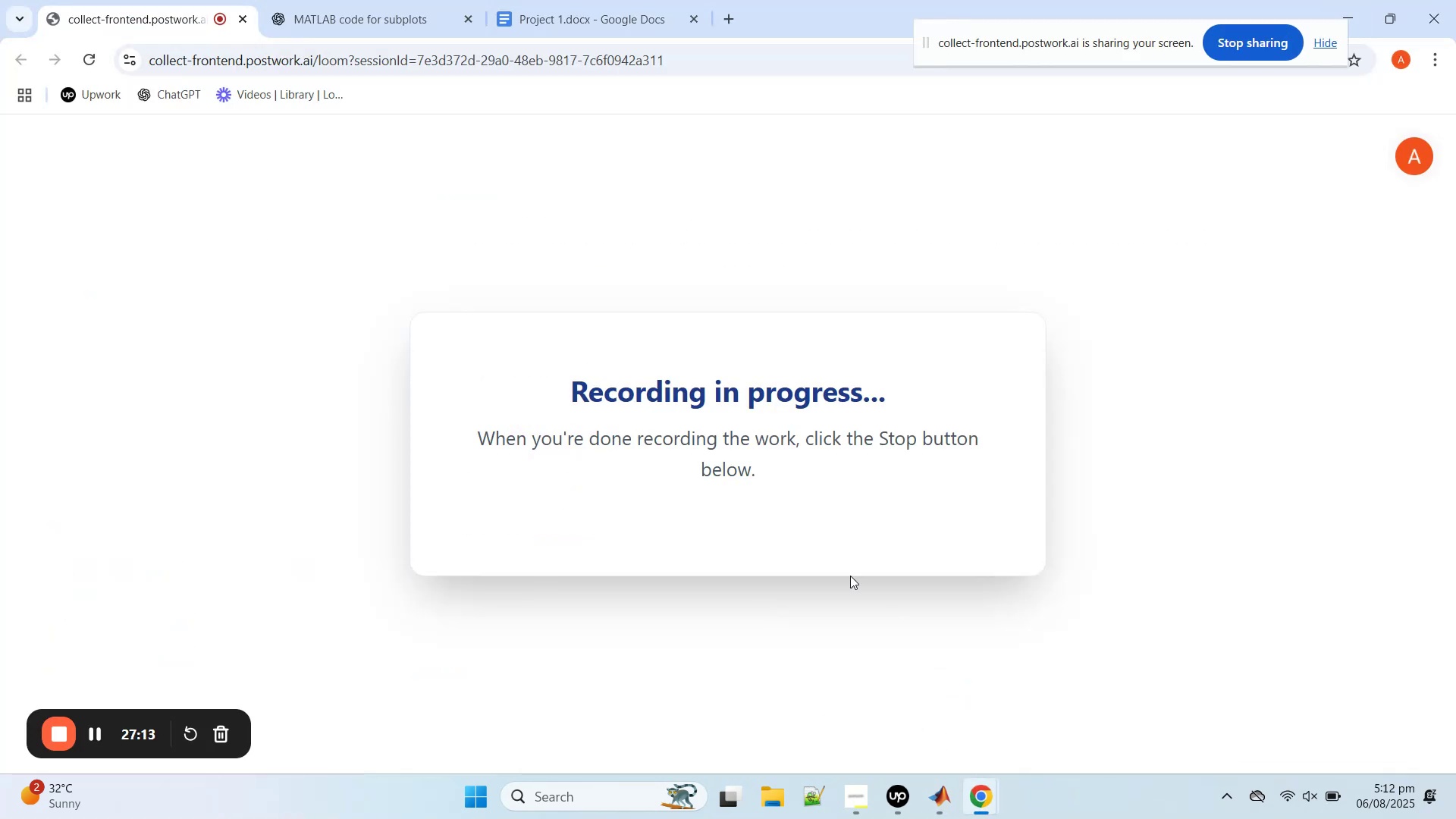 
left_click([755, 505])
 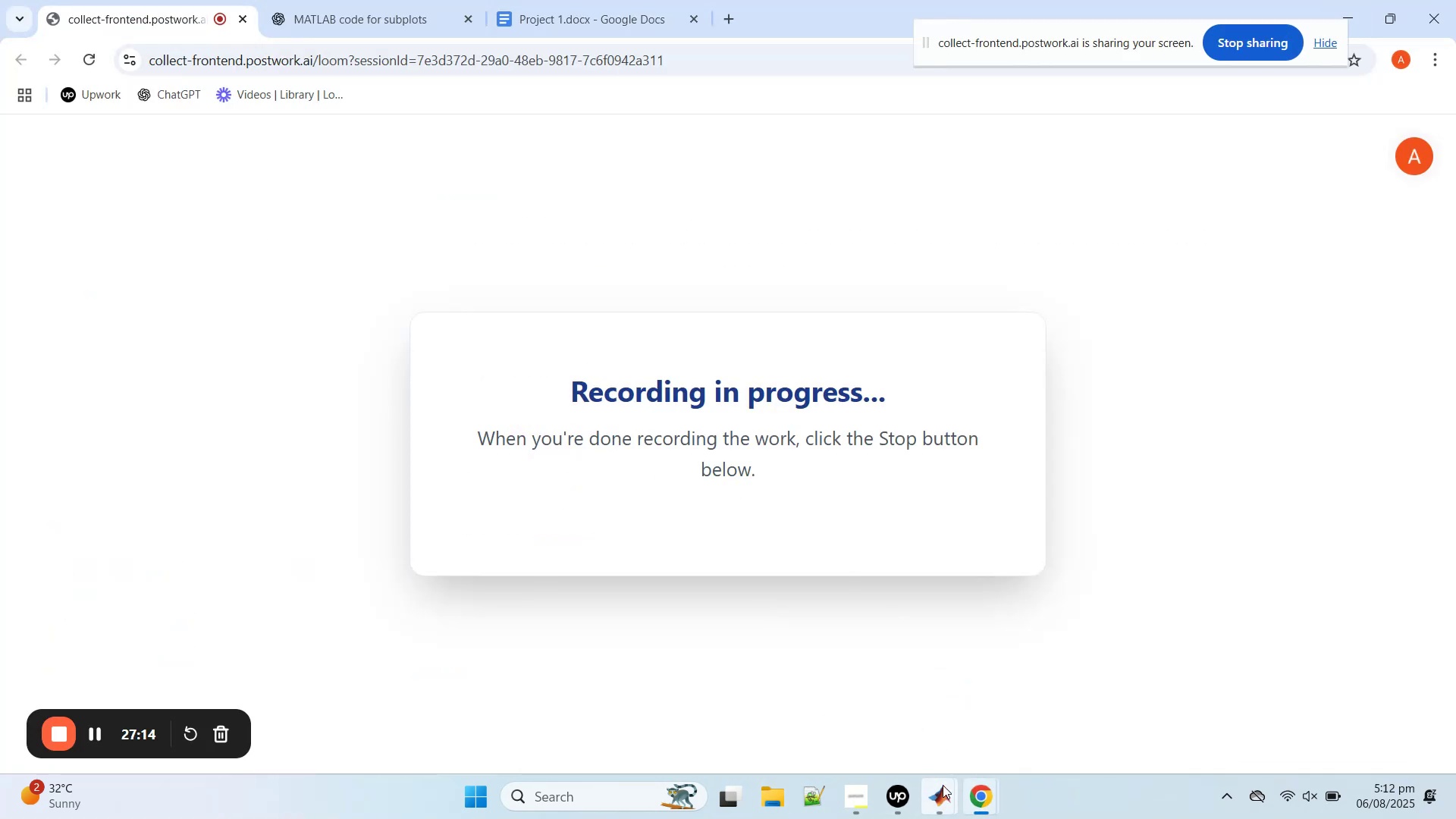 
left_click([935, 790])
 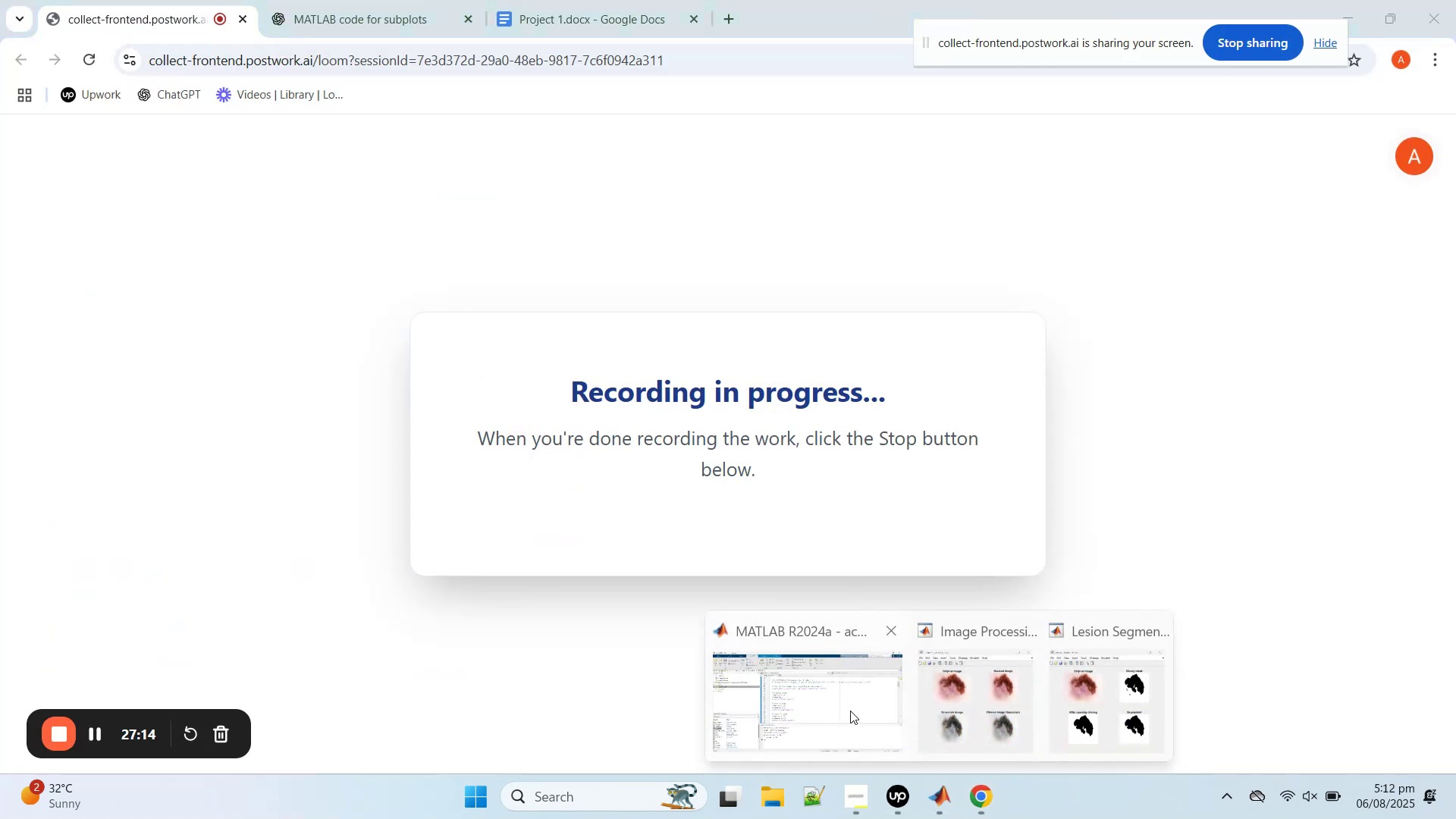 
left_click([840, 695])
 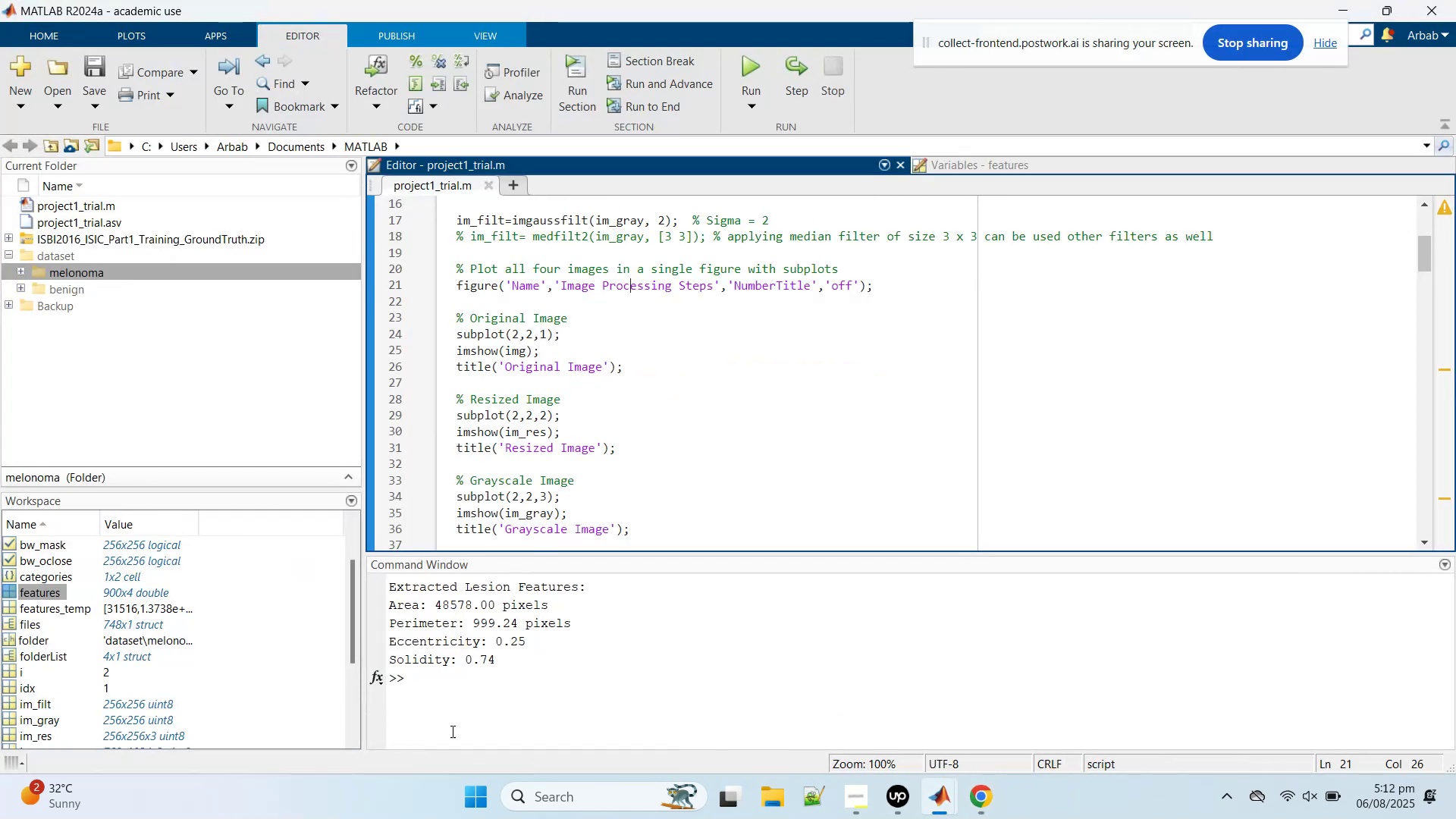 
left_click([471, 712])
 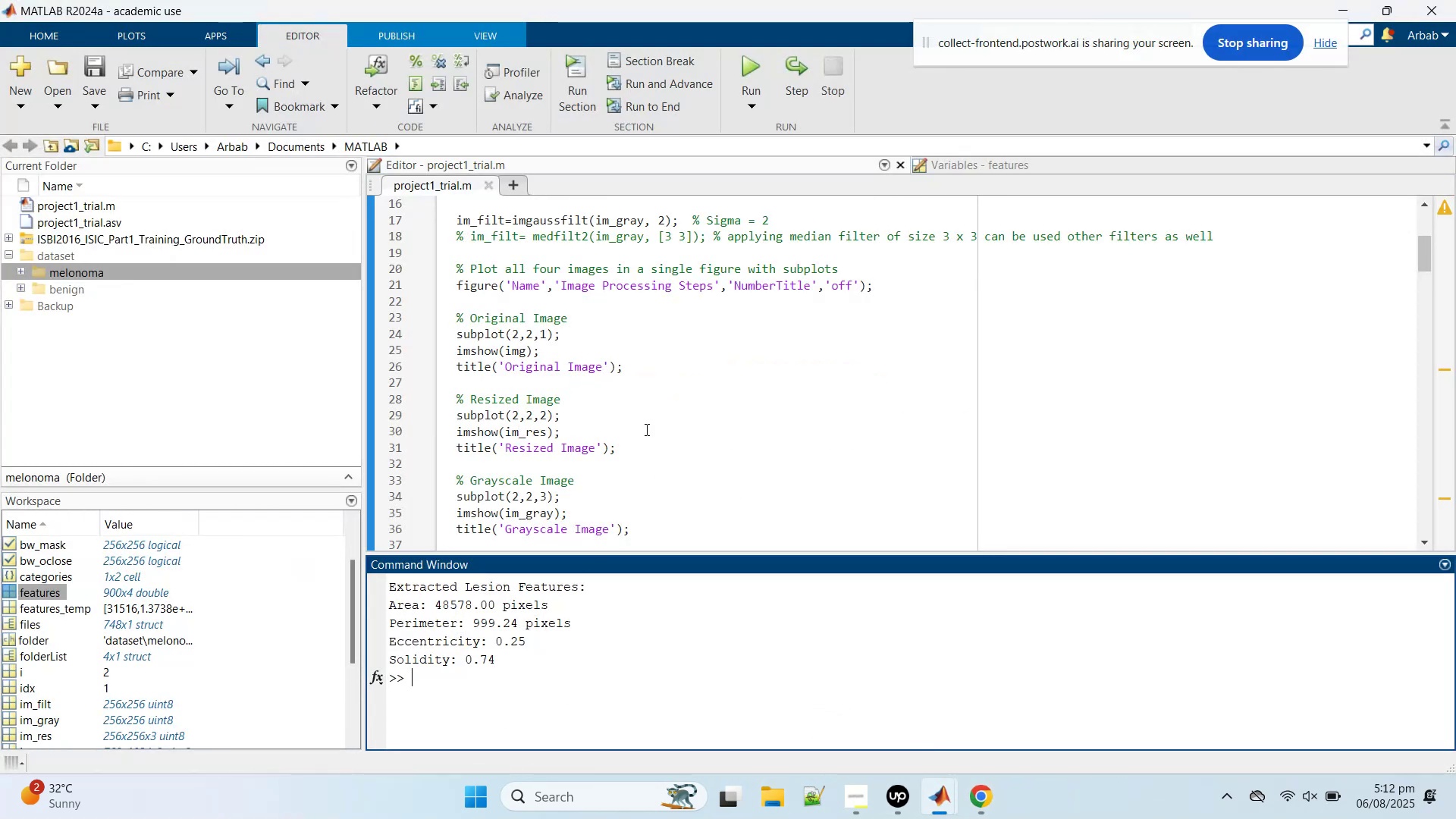 
scroll: coordinate [646, 446], scroll_direction: up, amount: 5.0
 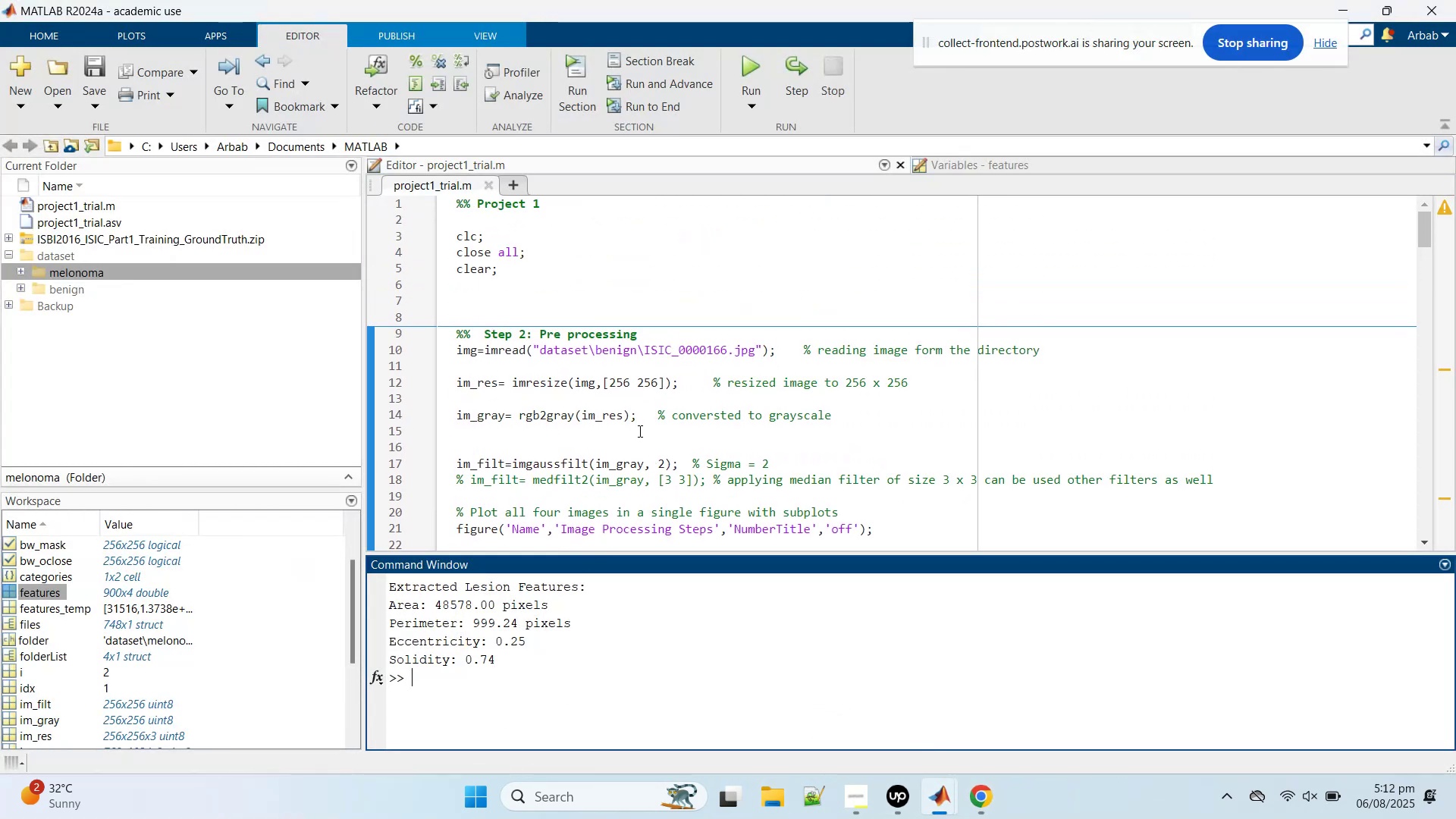 
scroll: coordinate [646, 429], scroll_direction: down, amount: 2.0
 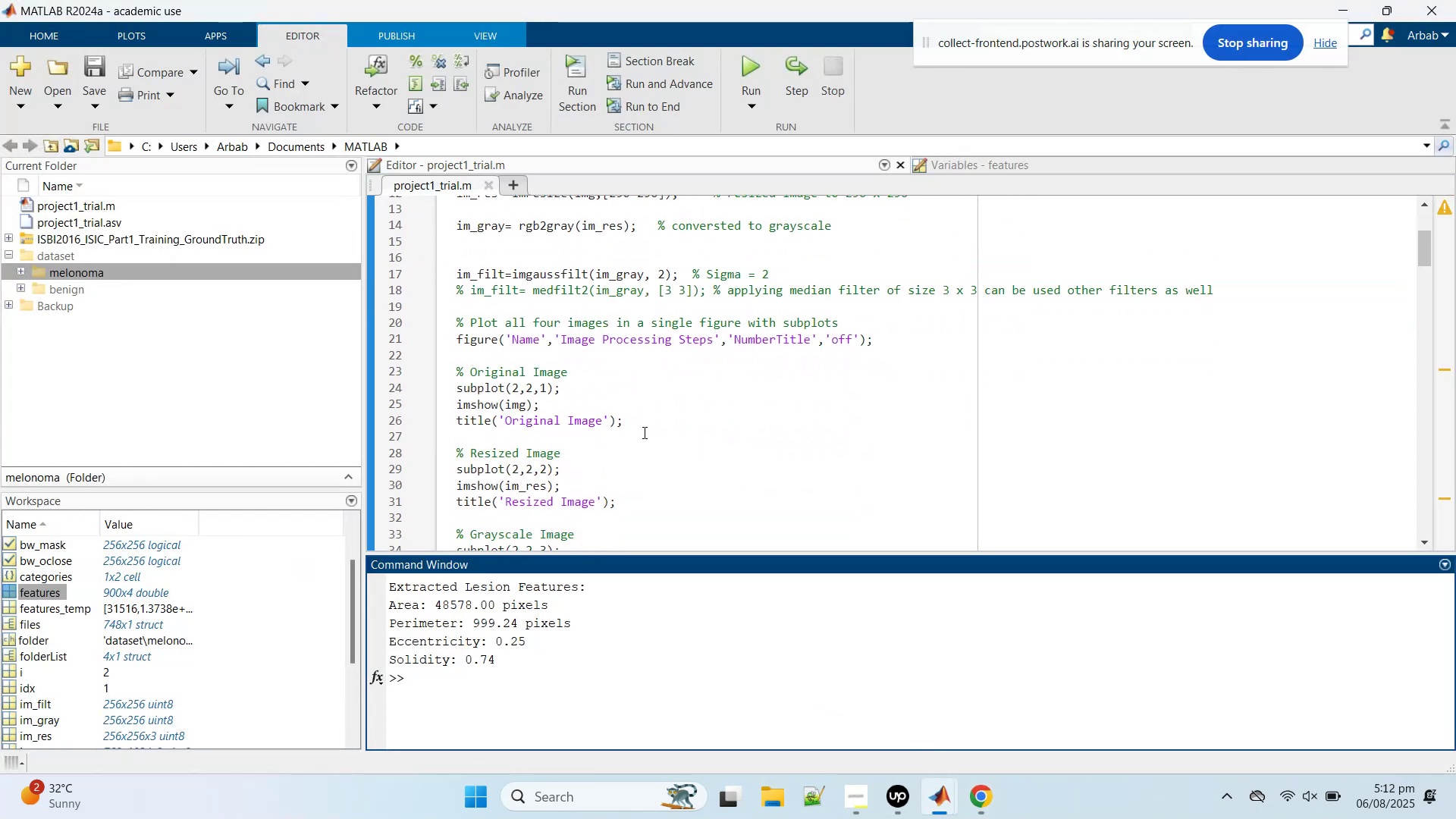 
left_click([643, 432])
 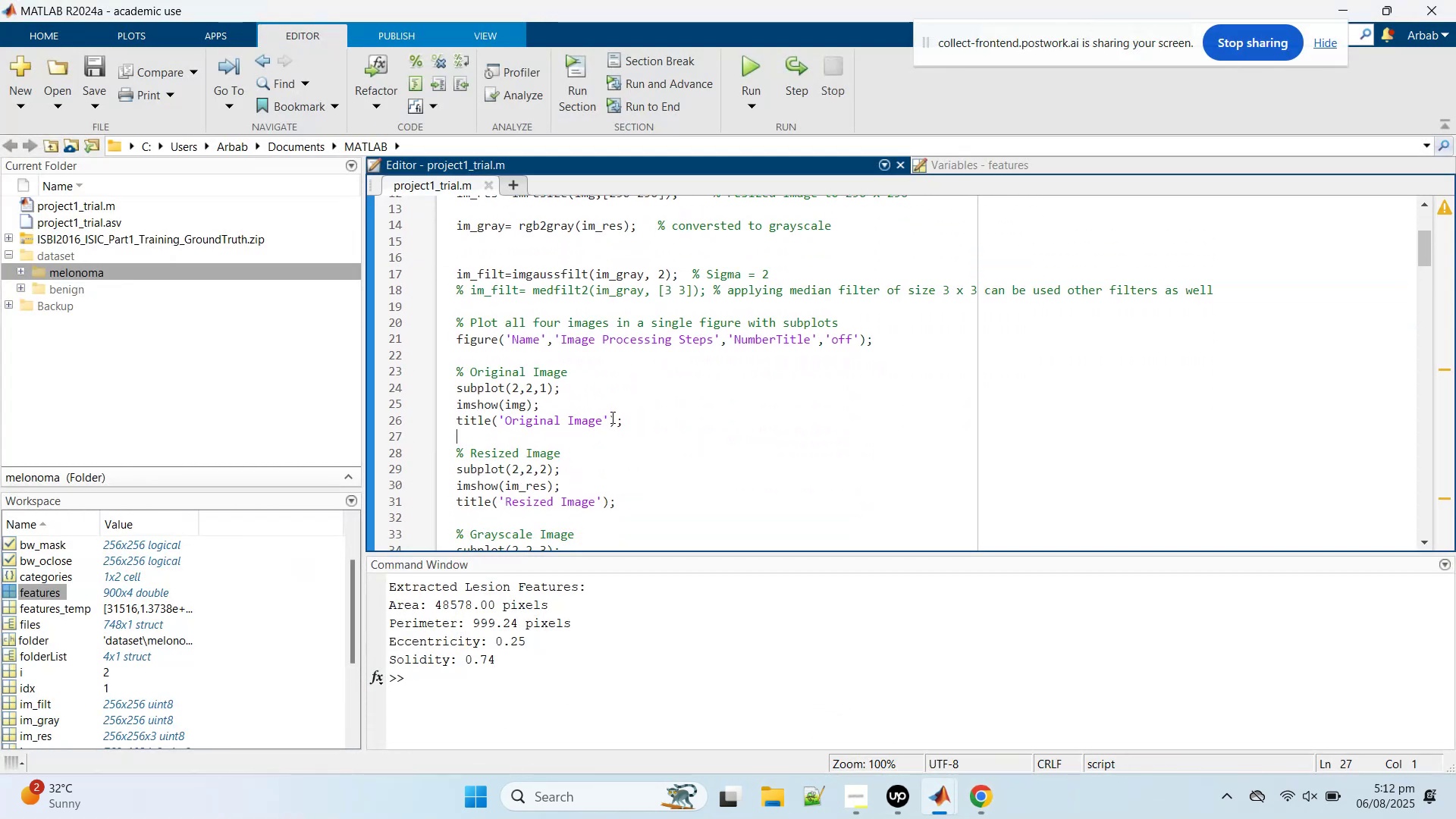 
scroll: coordinate [611, 415], scroll_direction: down, amount: 22.0
 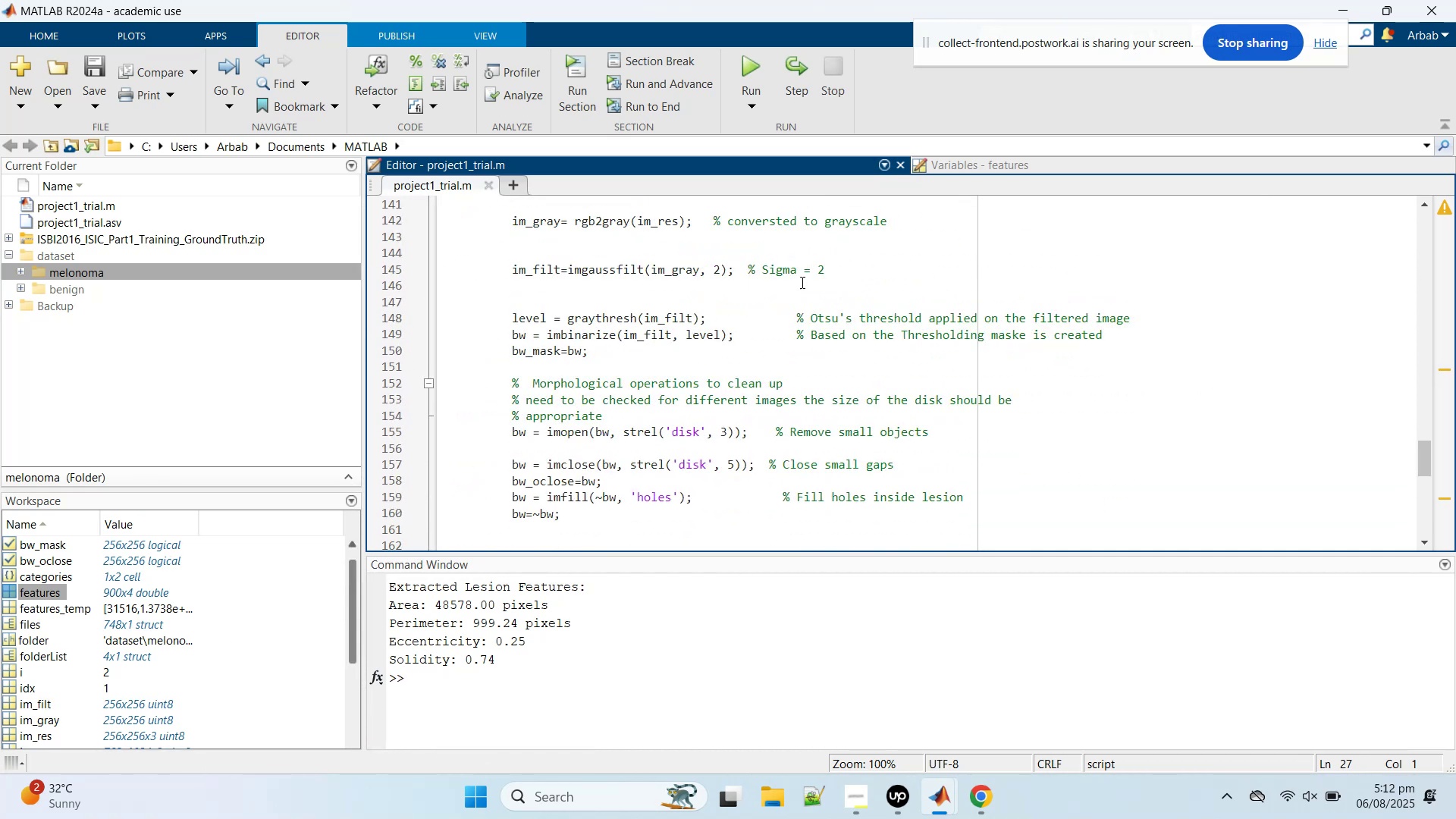 
left_click([1009, 158])
 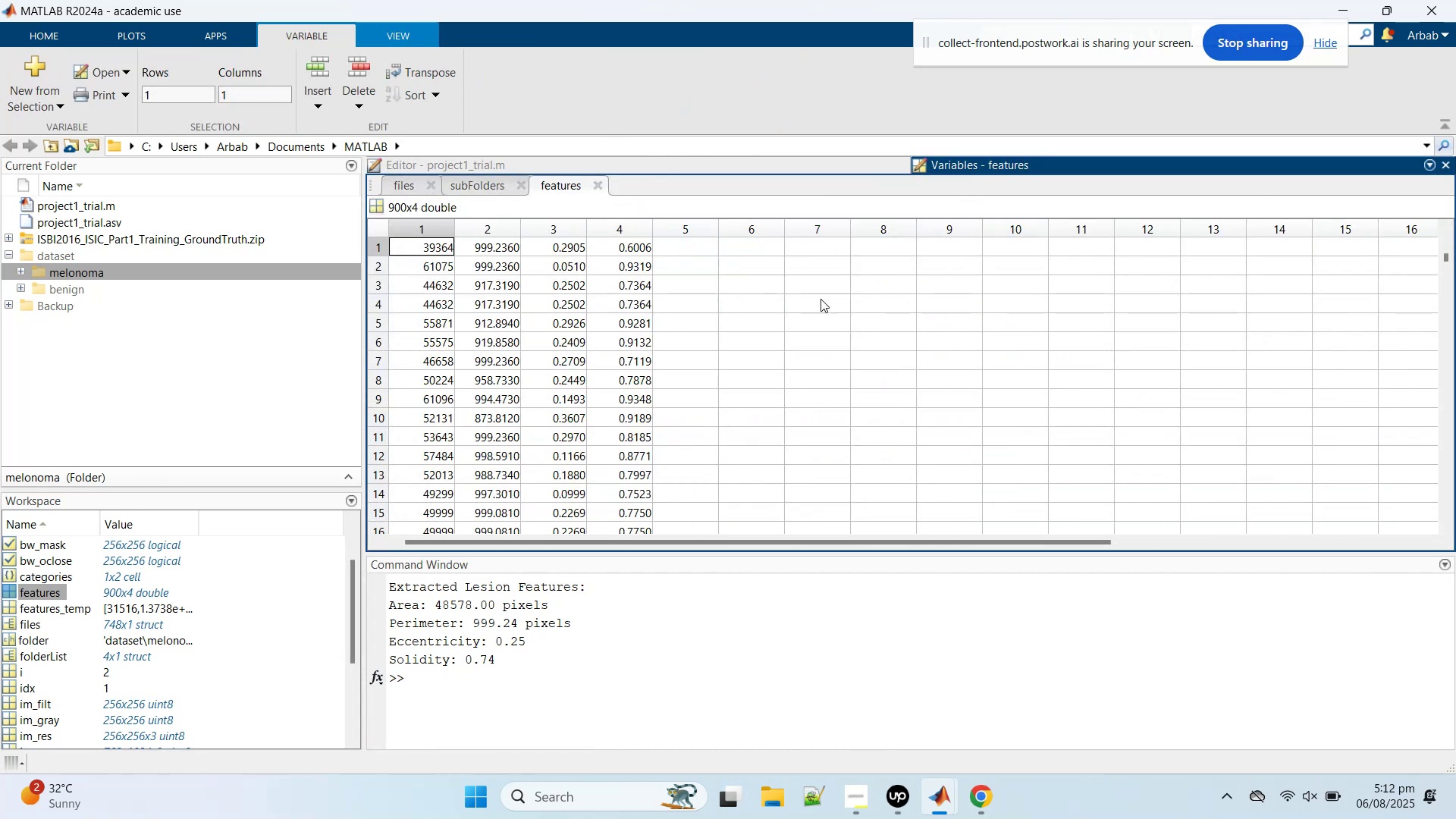 
scroll: coordinate [730, 364], scroll_direction: down, amount: 157.0
 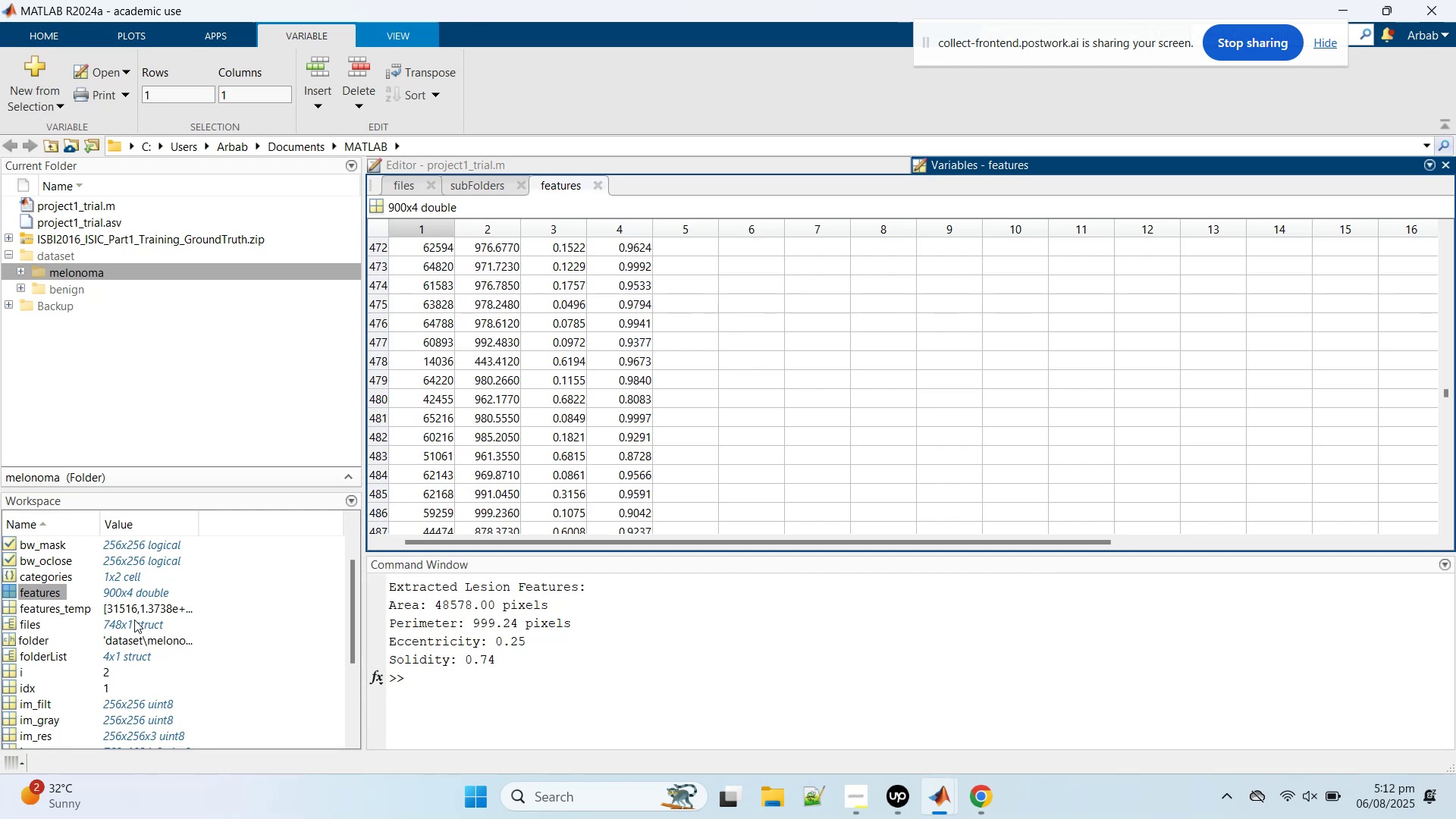 
left_click([80, 674])
 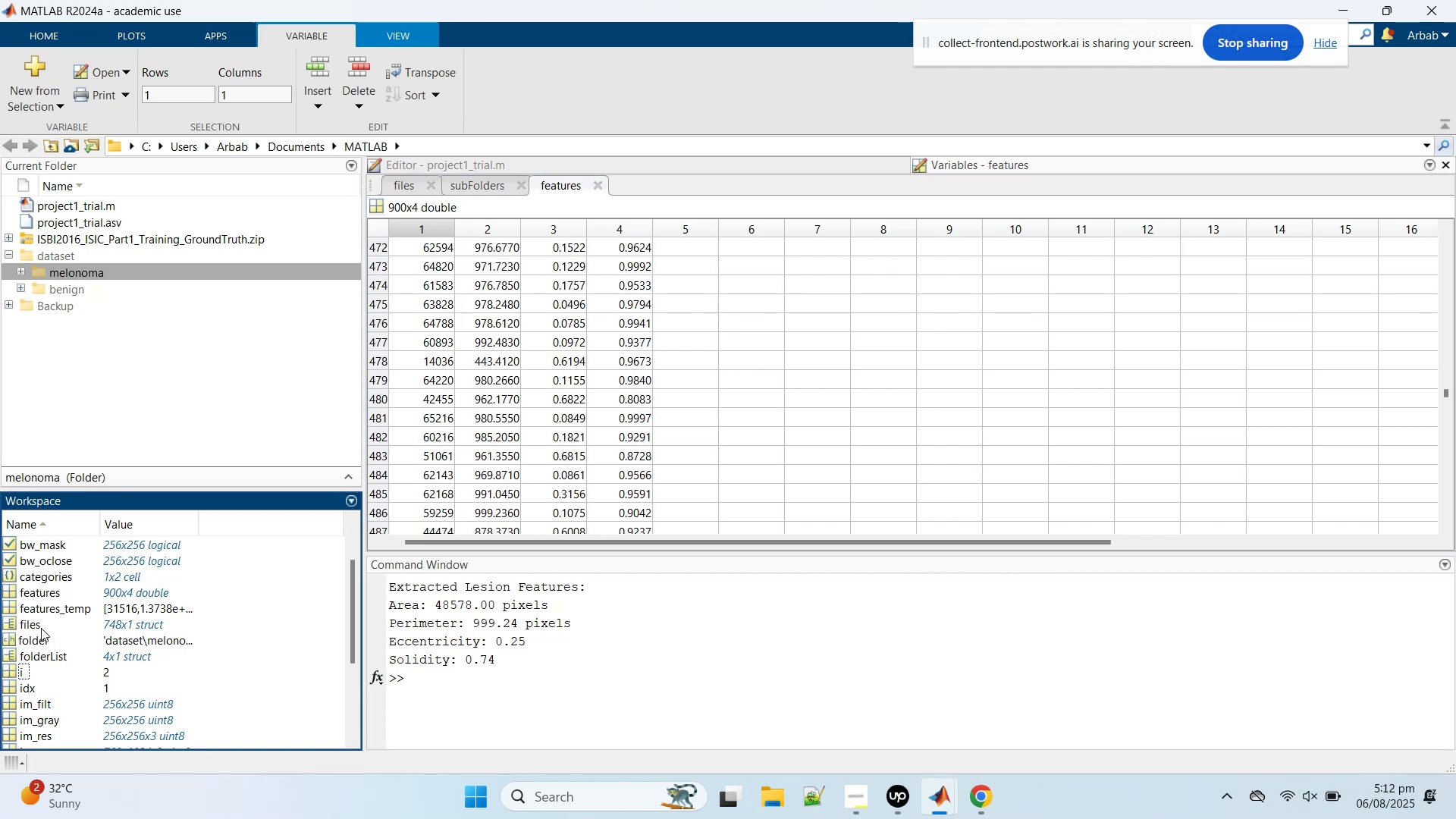 
scroll: coordinate [24, 657], scroll_direction: down, amount: 5.0
 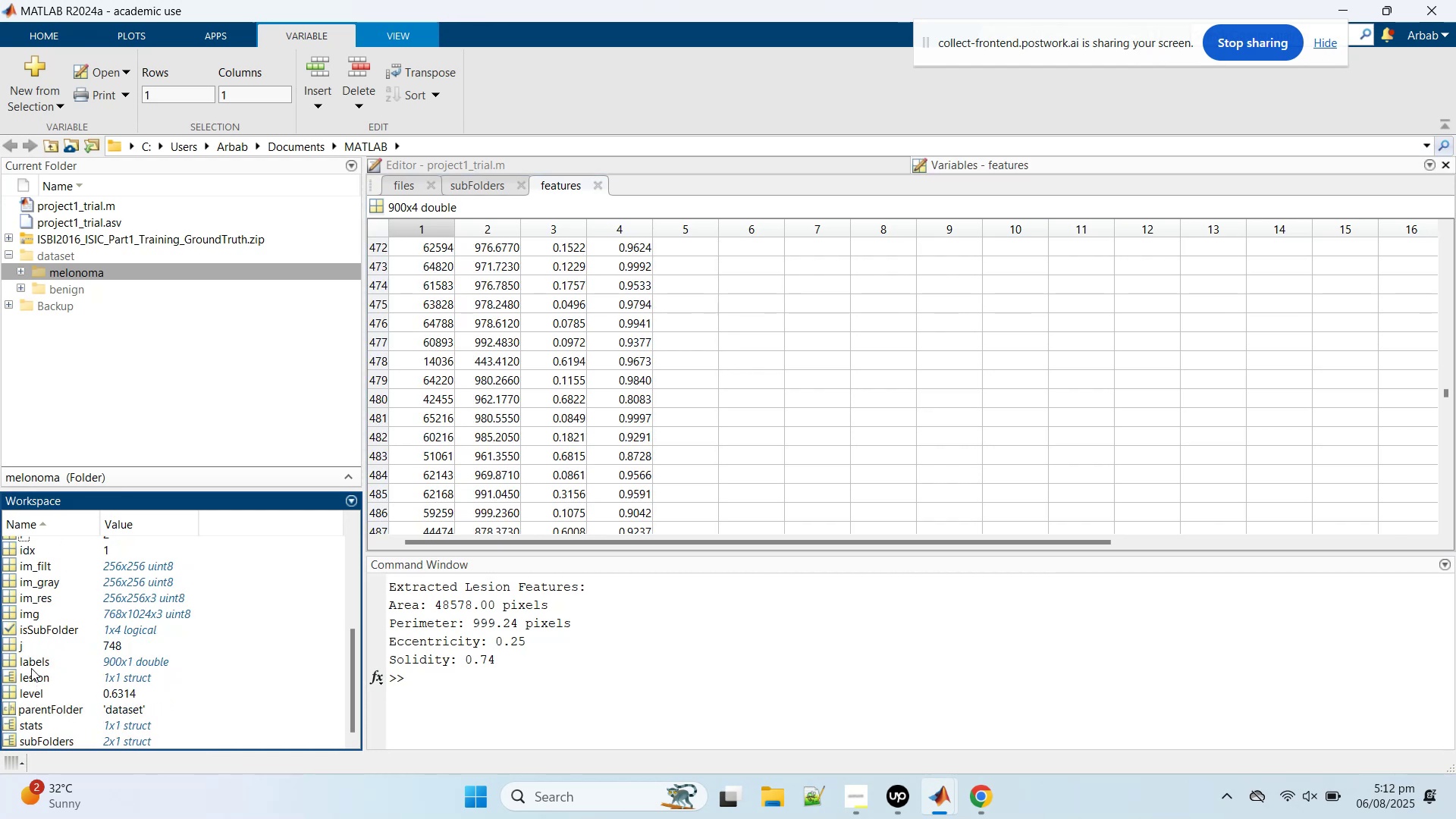 
double_click([33, 661])
 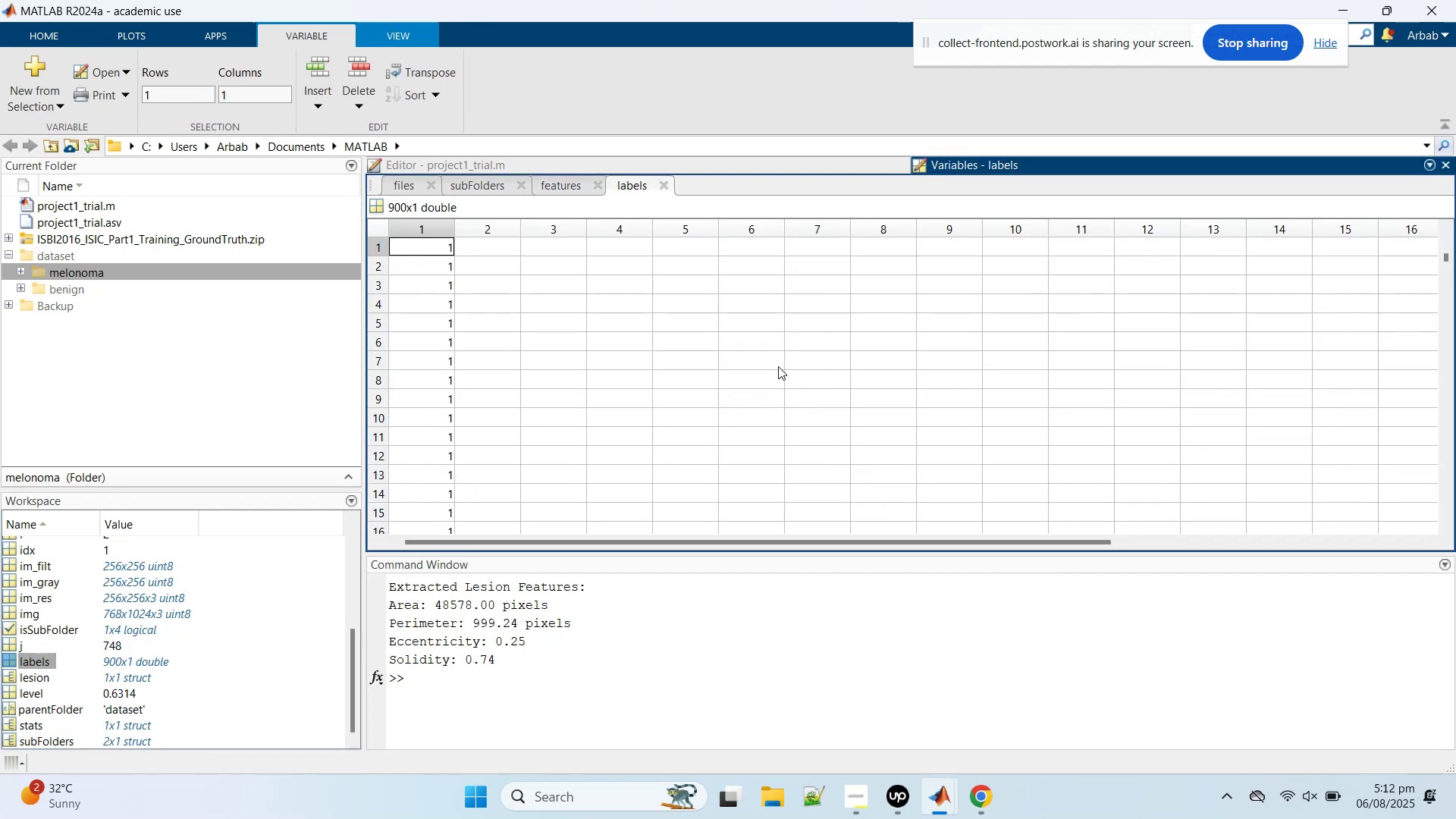 
scroll: coordinate [569, 441], scroll_direction: down, amount: 28.0
 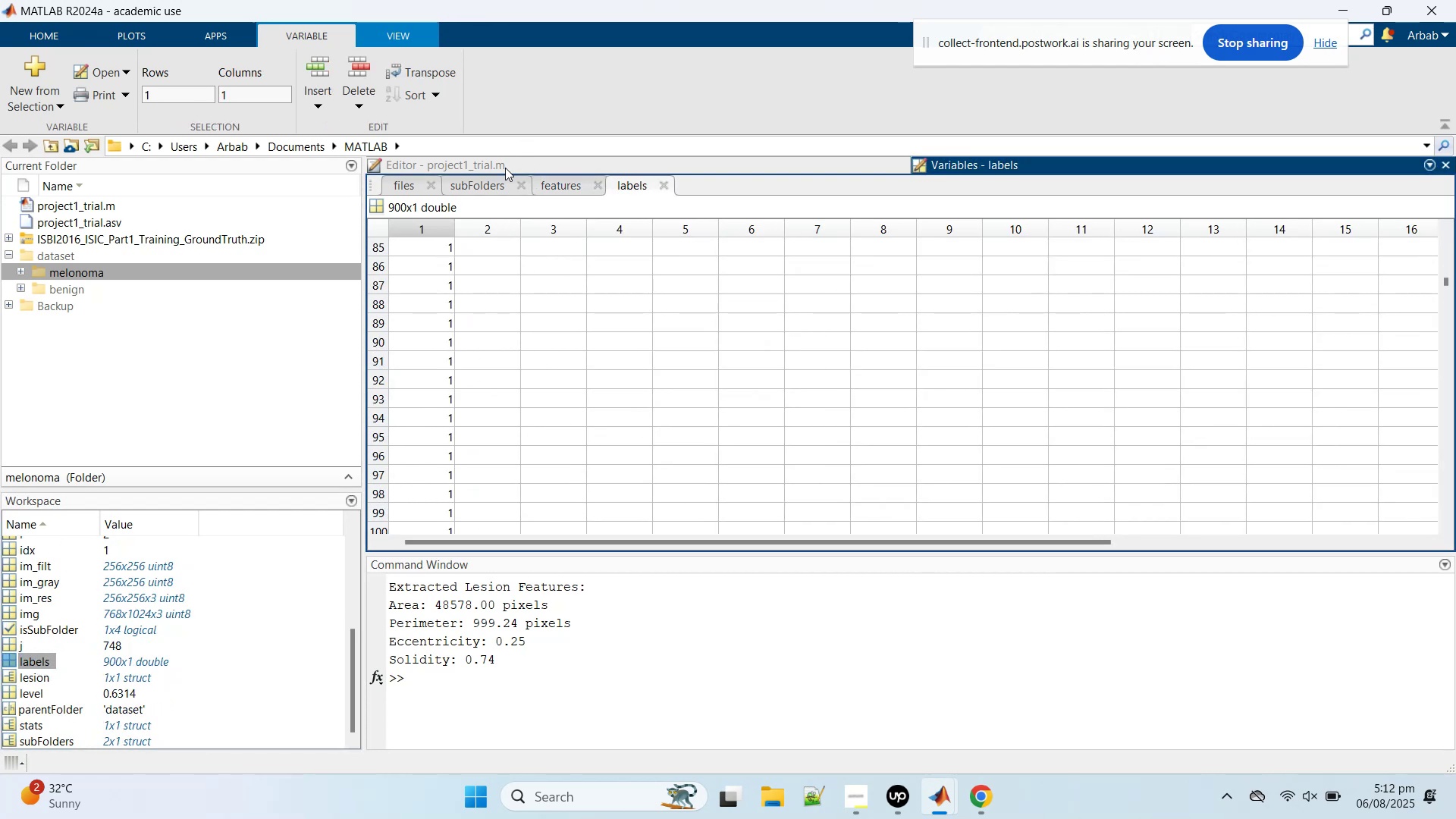 
left_click([505, 168])
 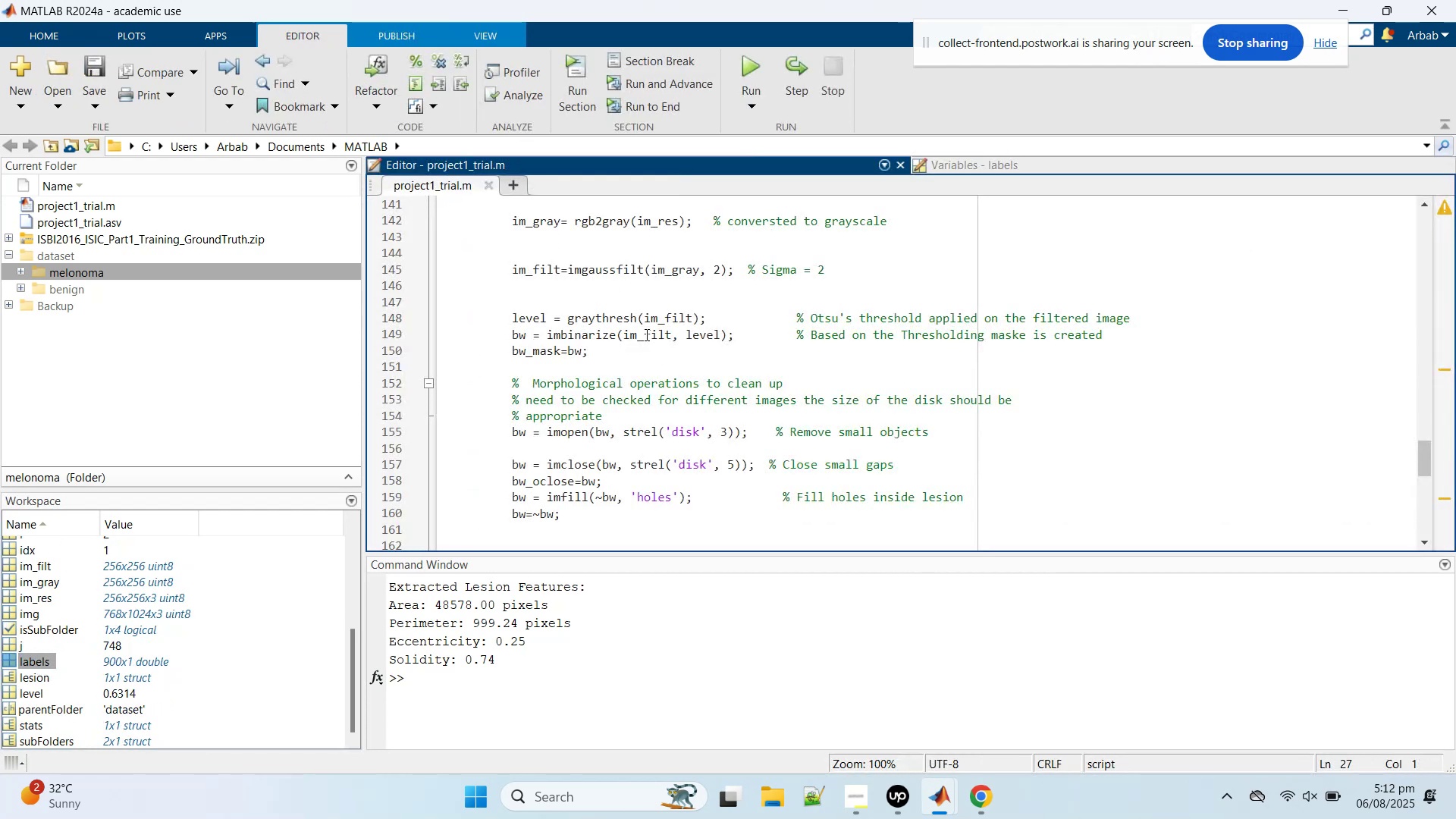 
scroll: coordinate [639, 395], scroll_direction: down, amount: 5.0
 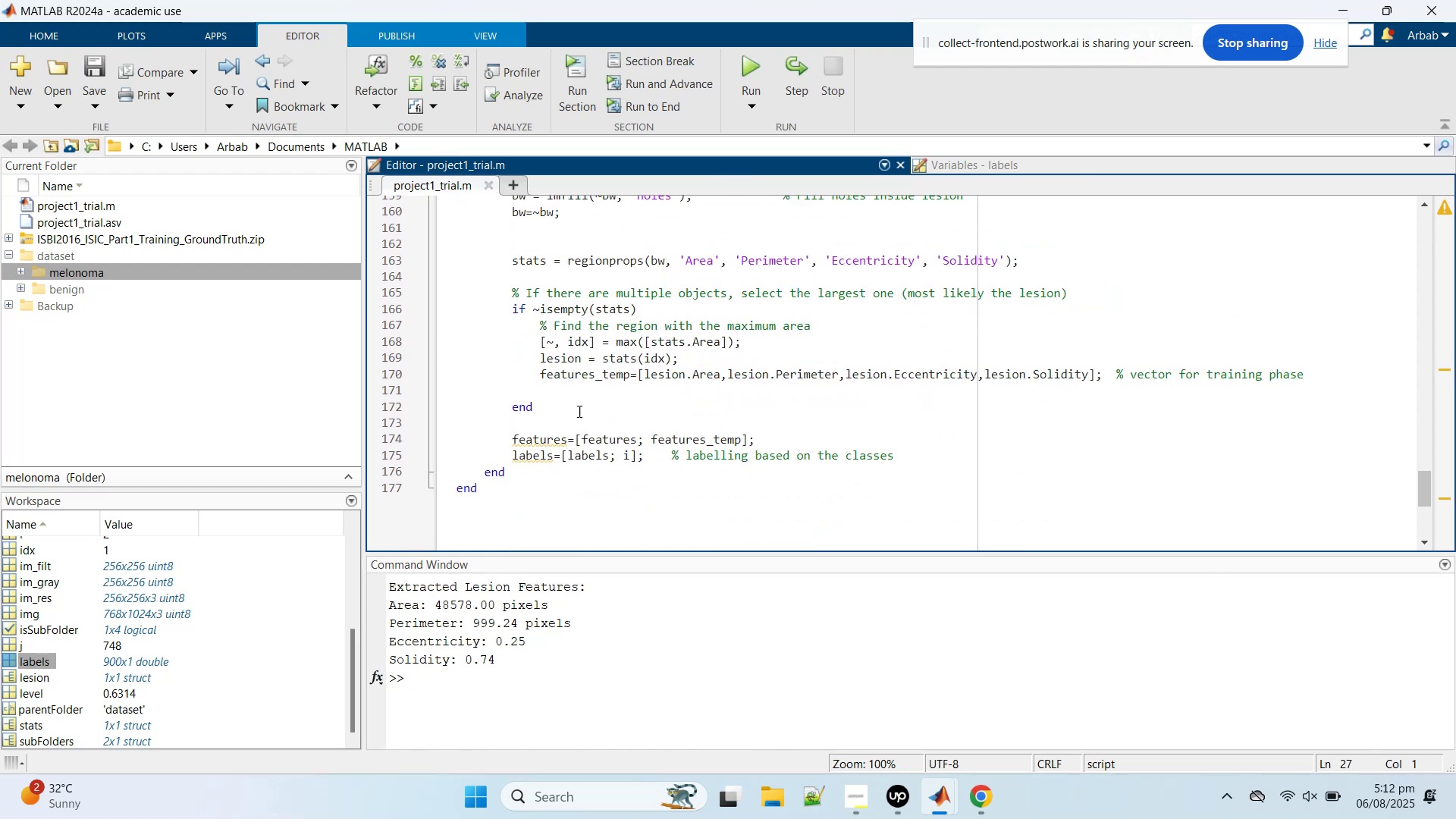 
left_click([567, 399])
 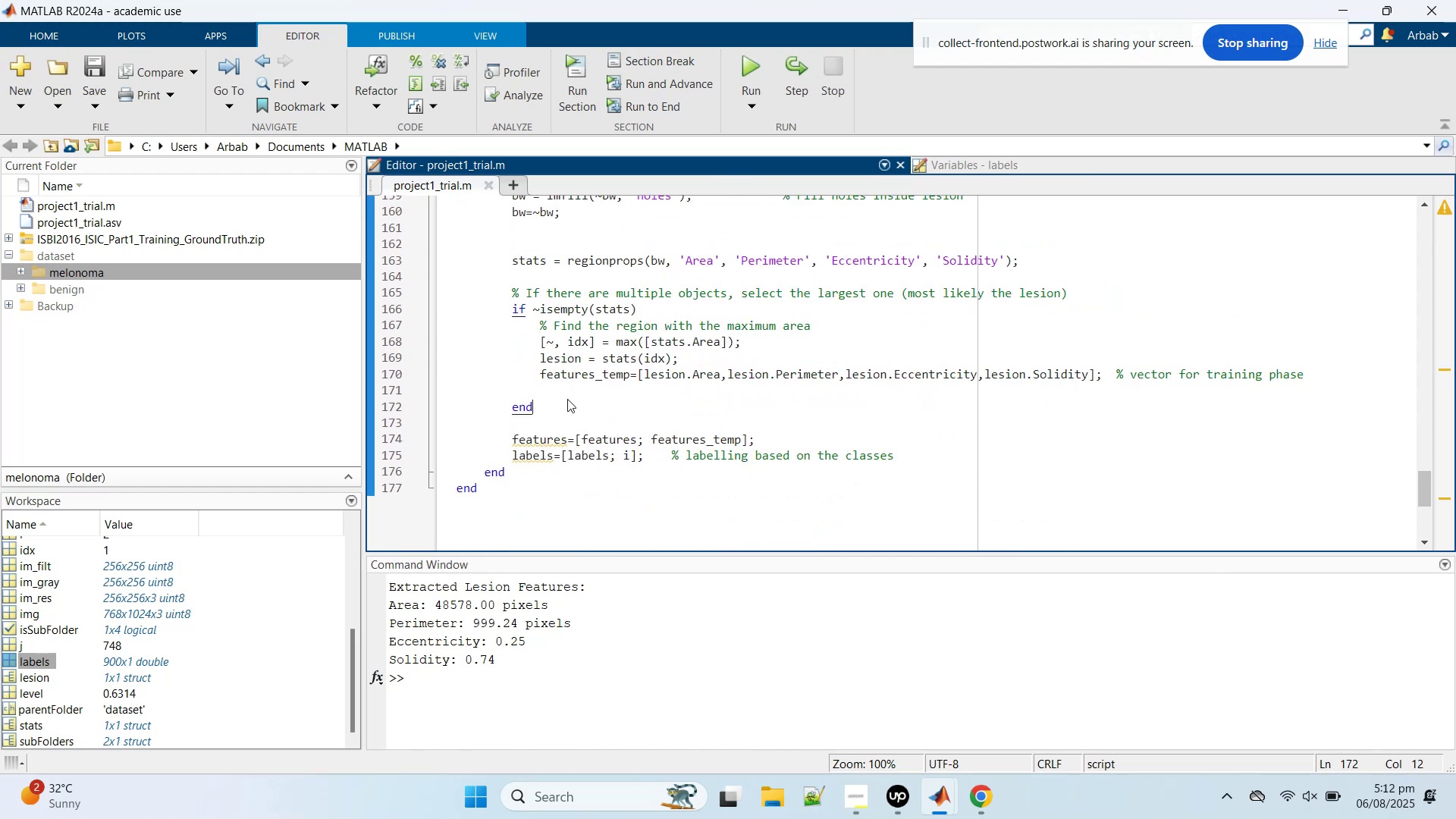 
scroll: coordinate [567, 399], scroll_direction: up, amount: 1.0
 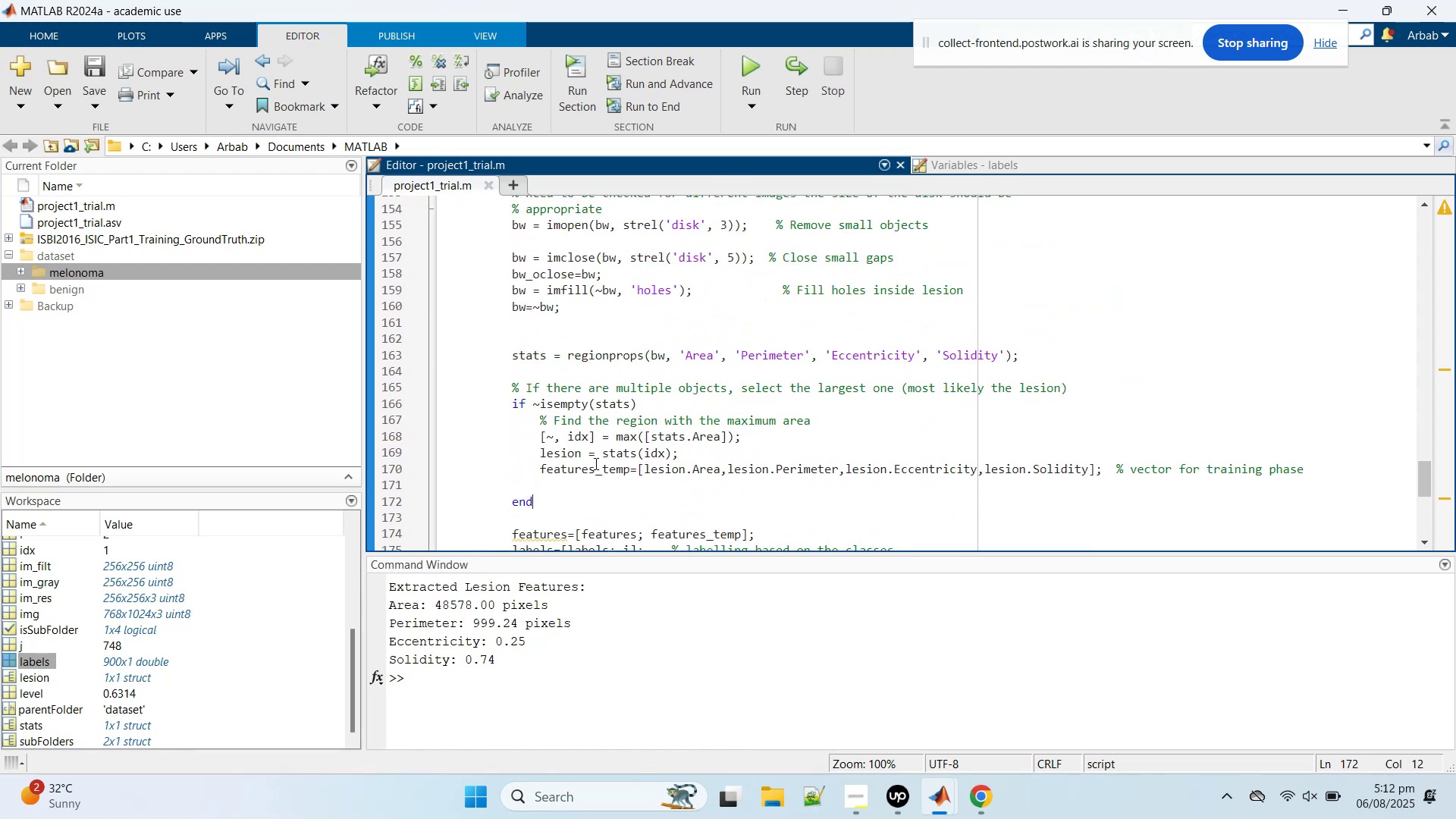 
scroll: coordinate [594, 482], scroll_direction: down, amount: 1.0
 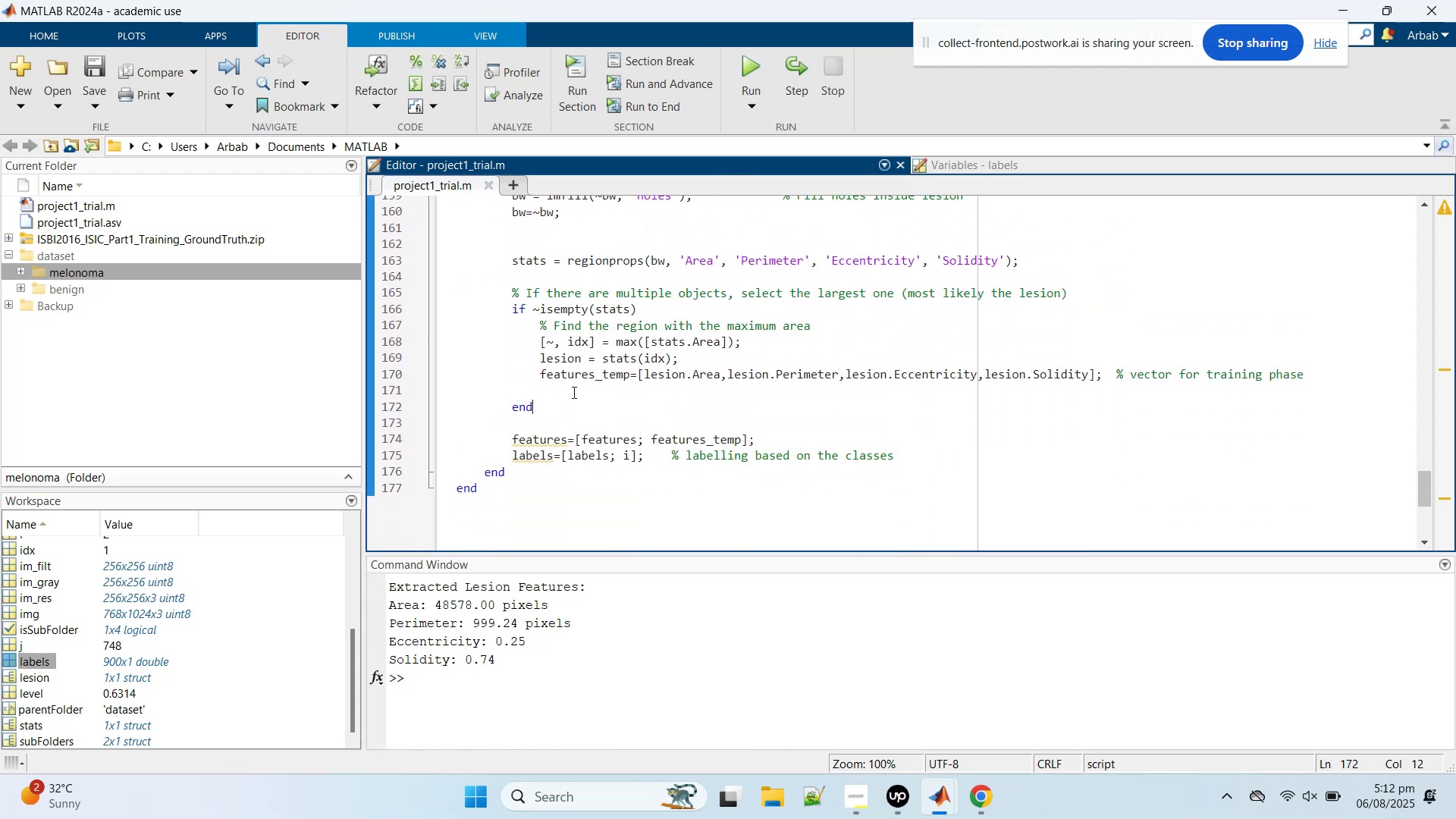 
left_click([571, 388])
 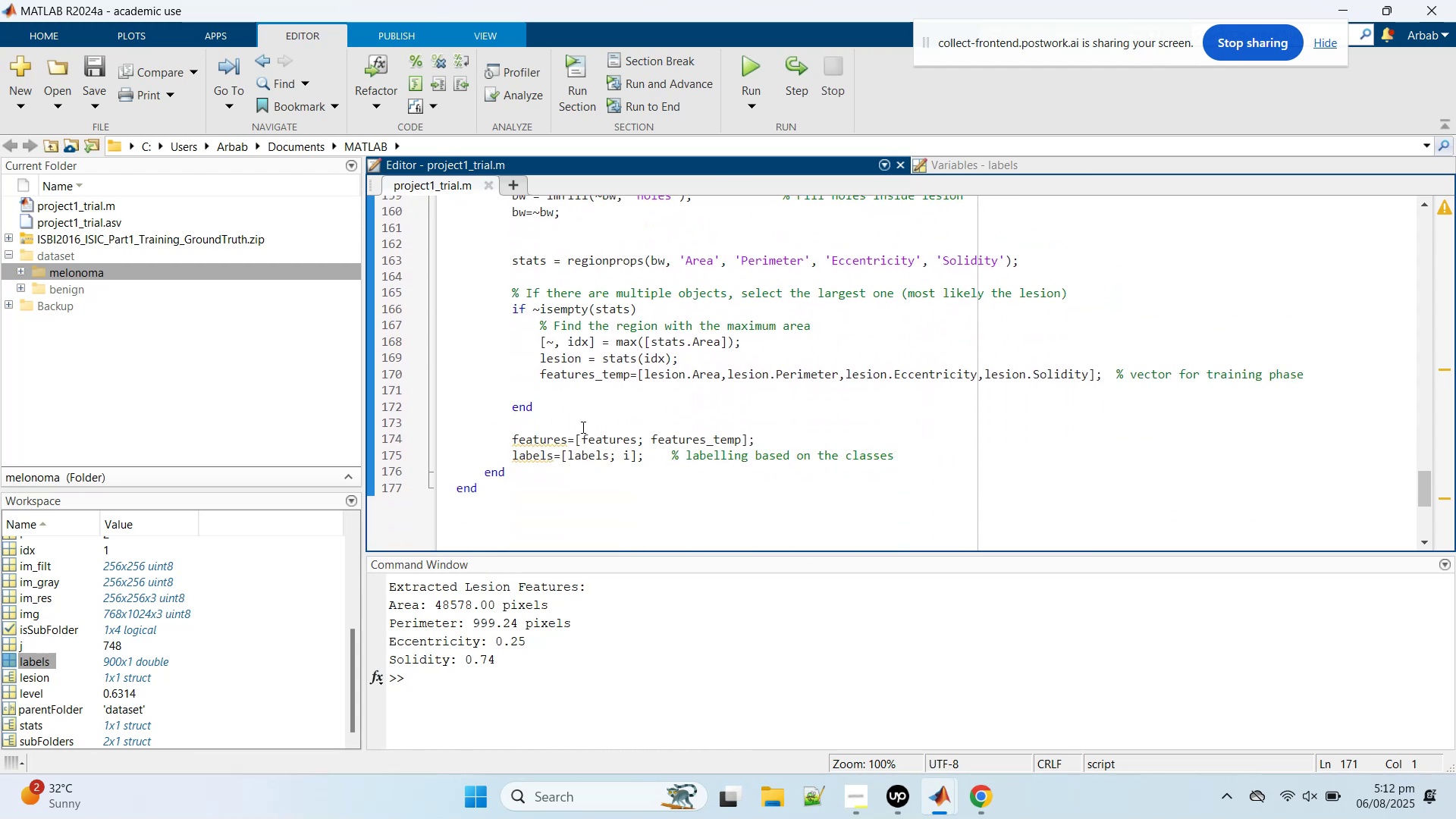 
left_click([582, 427])
 